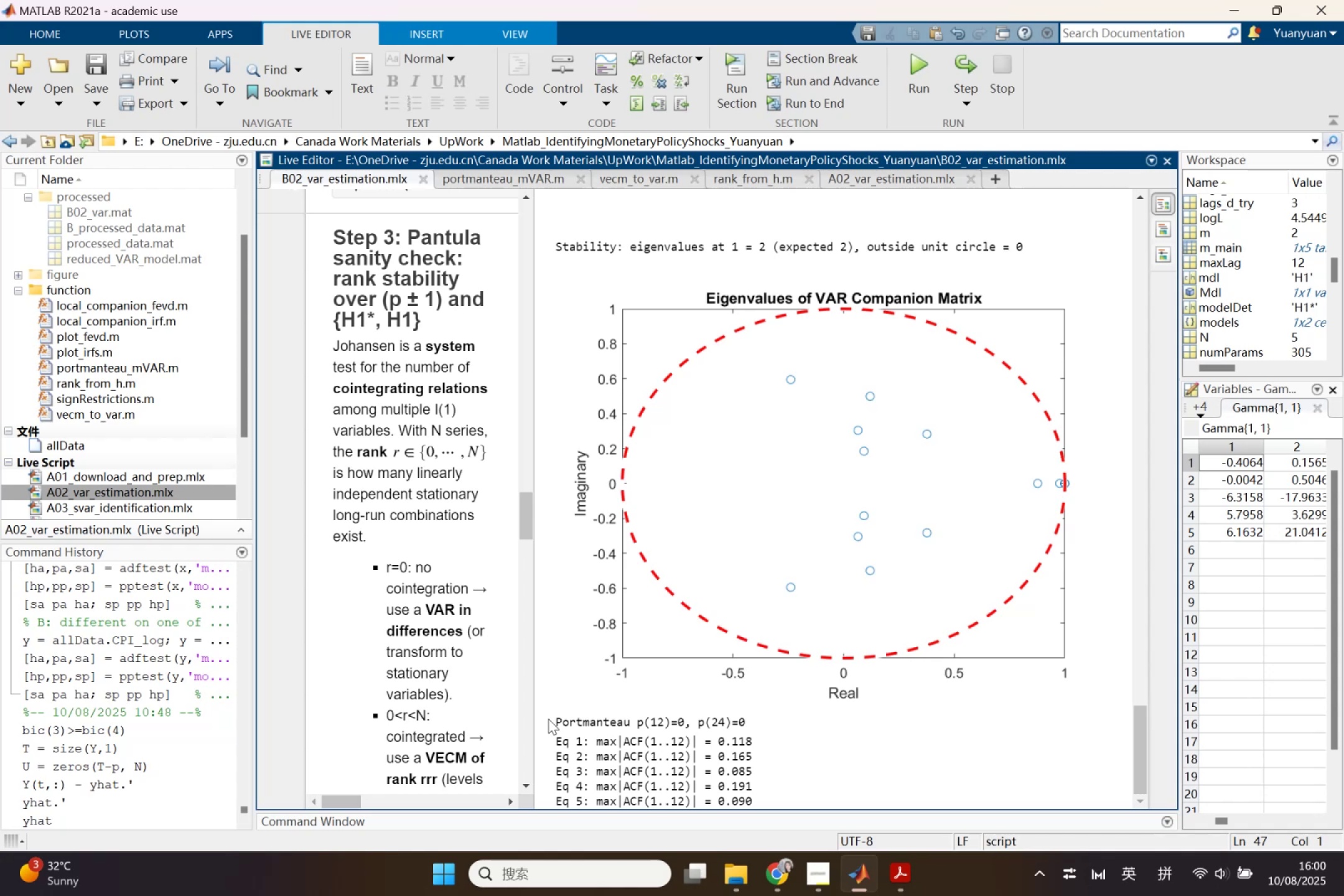 
left_click_drag(start_coordinate=[554, 715], to_coordinate=[717, 761])
 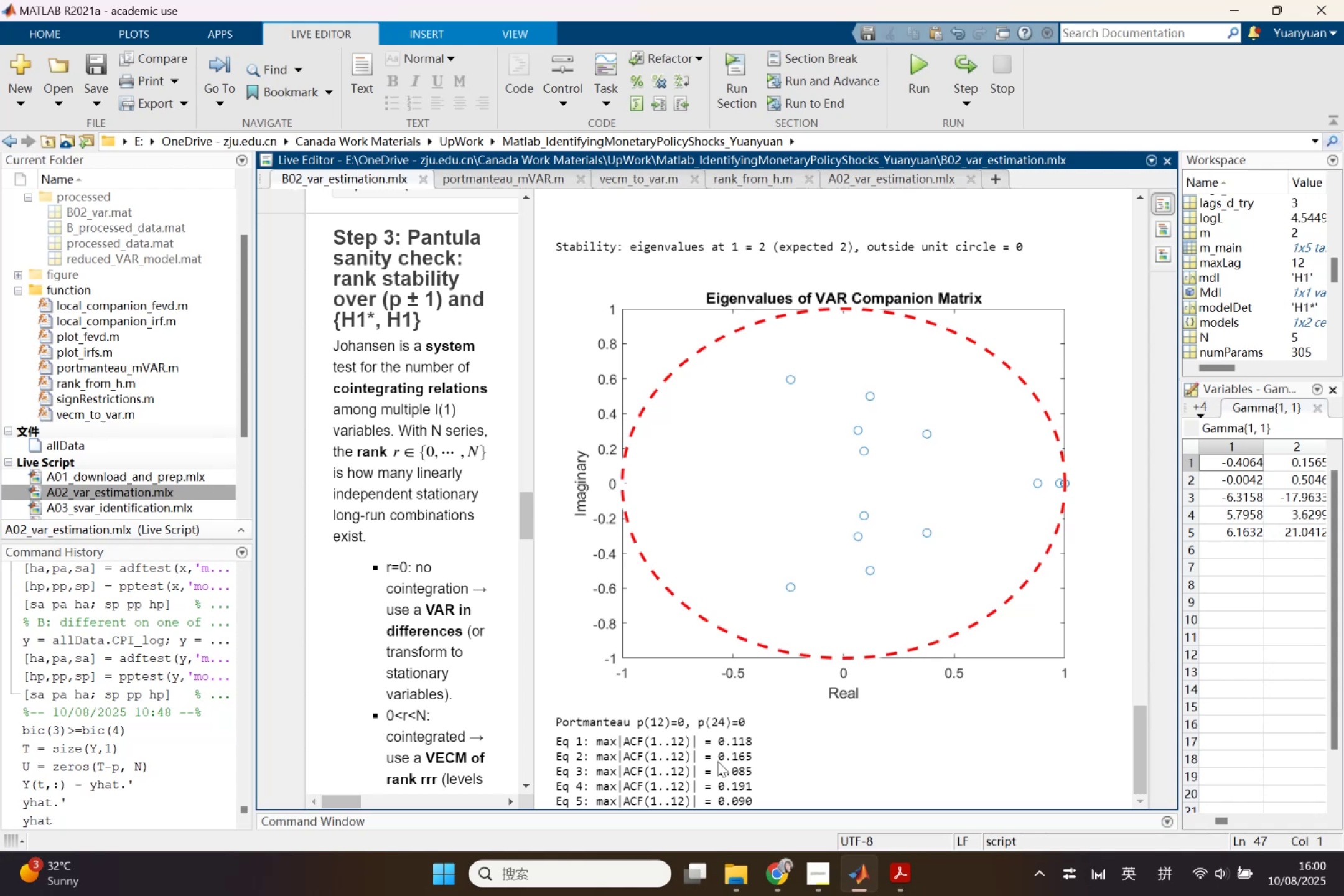 
left_click([717, 761])
 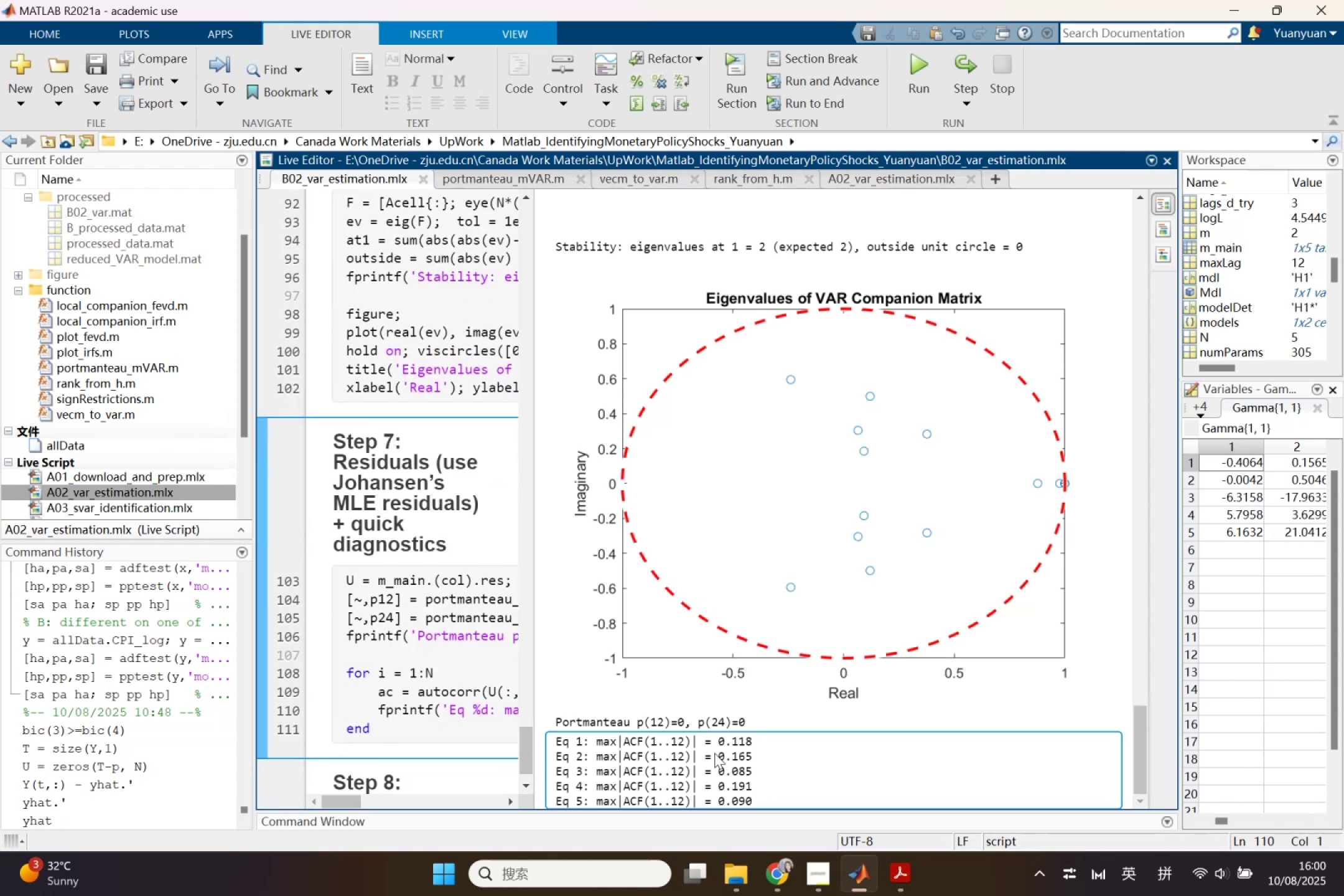 
right_click([714, 753])
 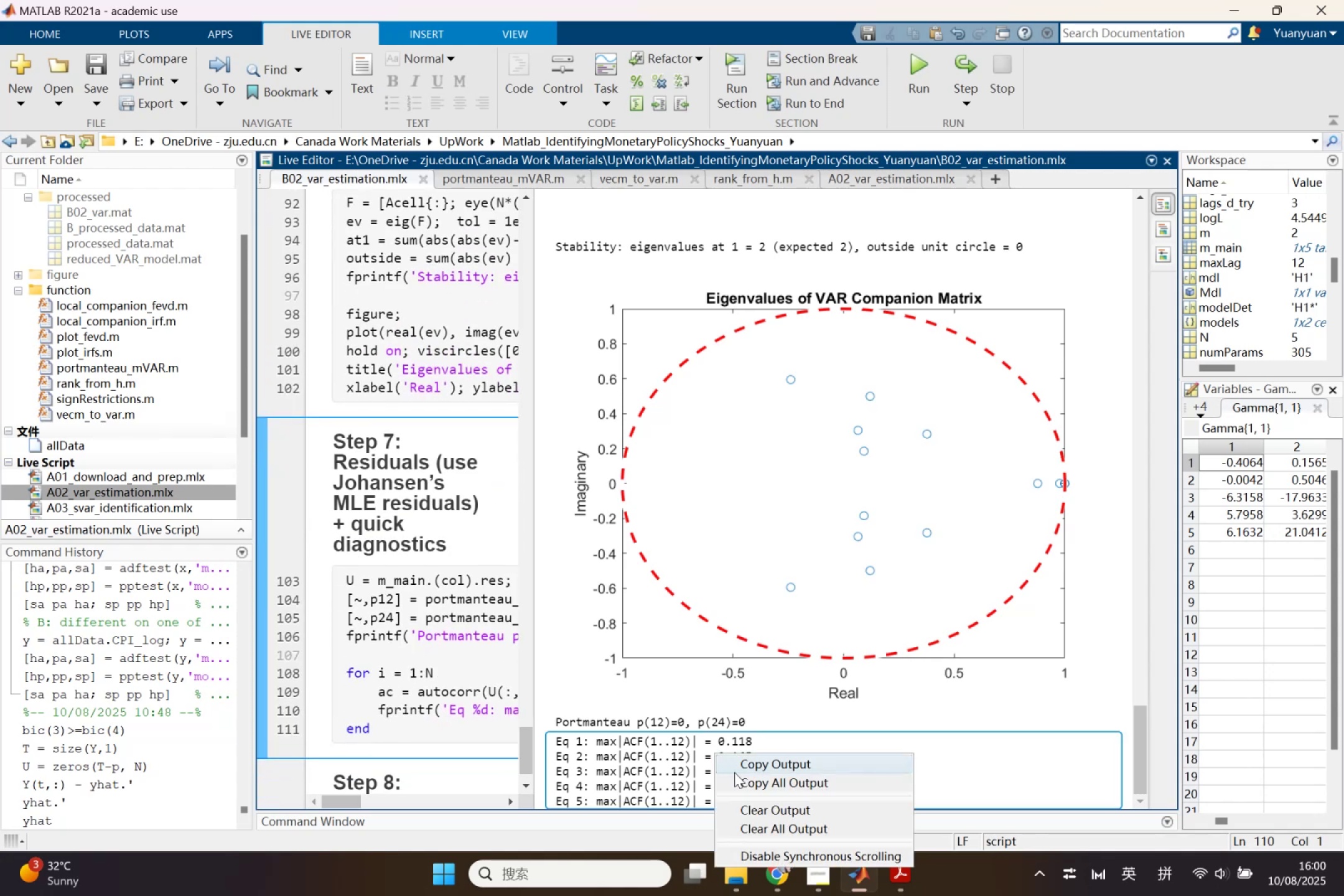 
left_click([734, 772])
 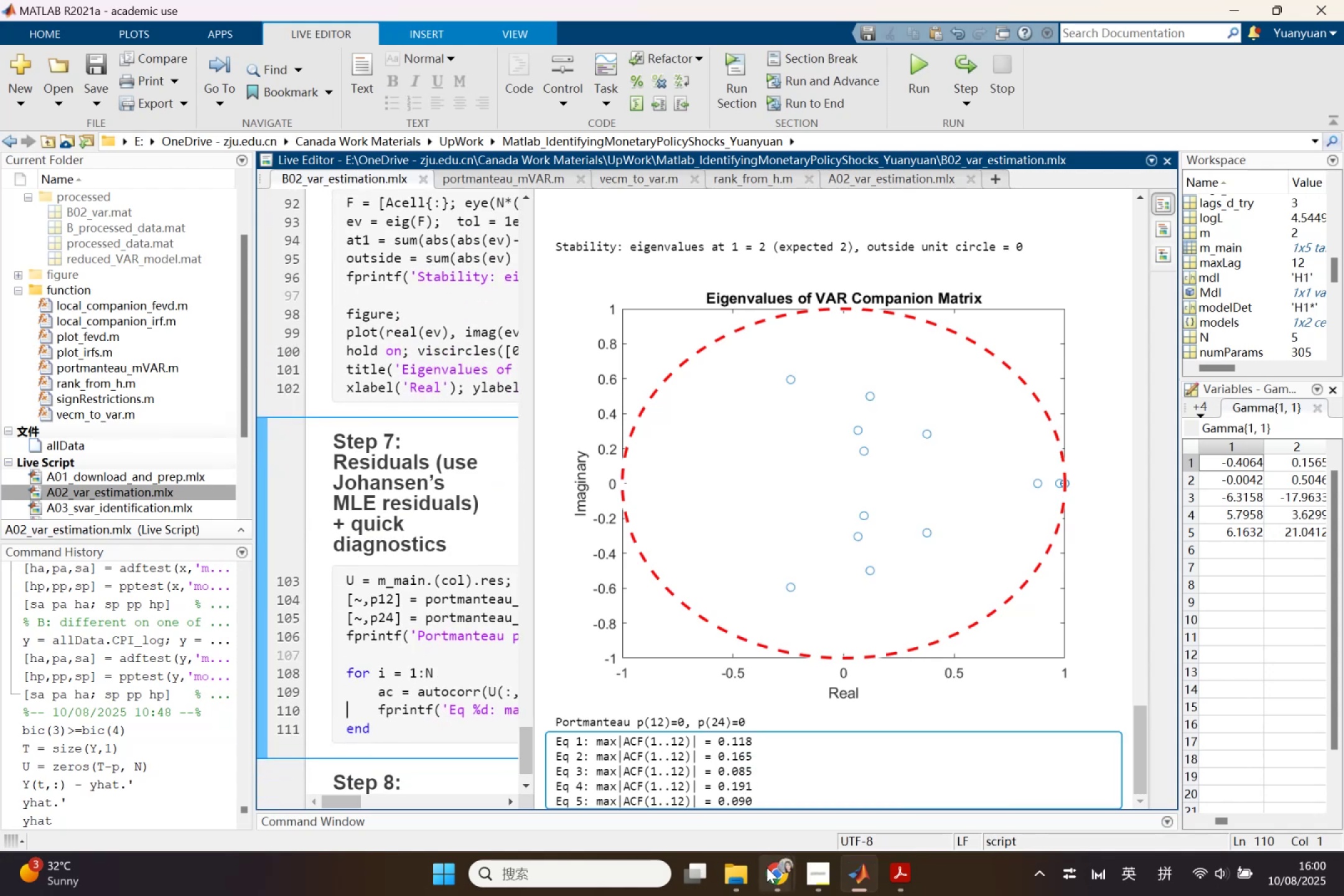 
left_click([768, 870])
 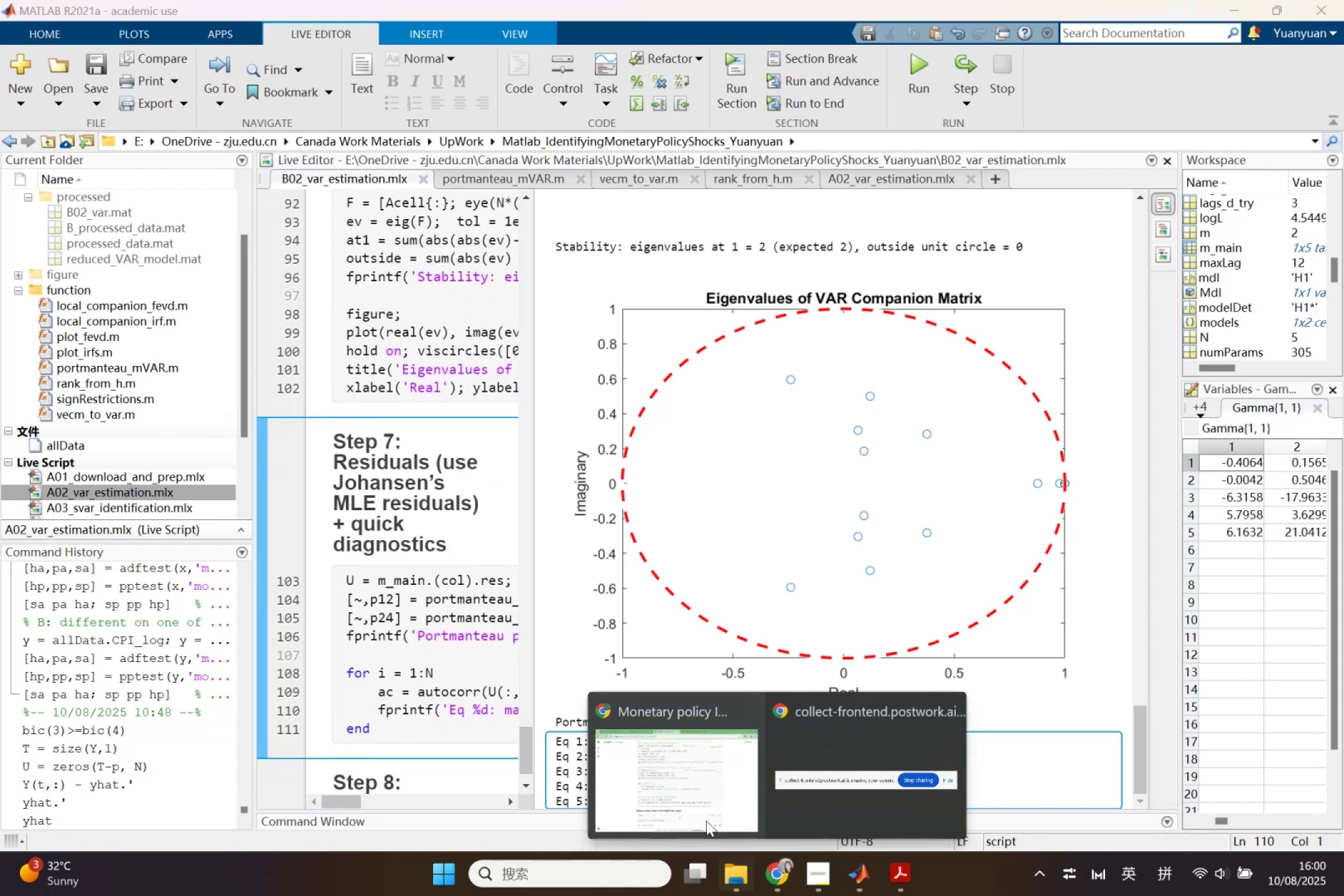 
left_click([689, 792])
 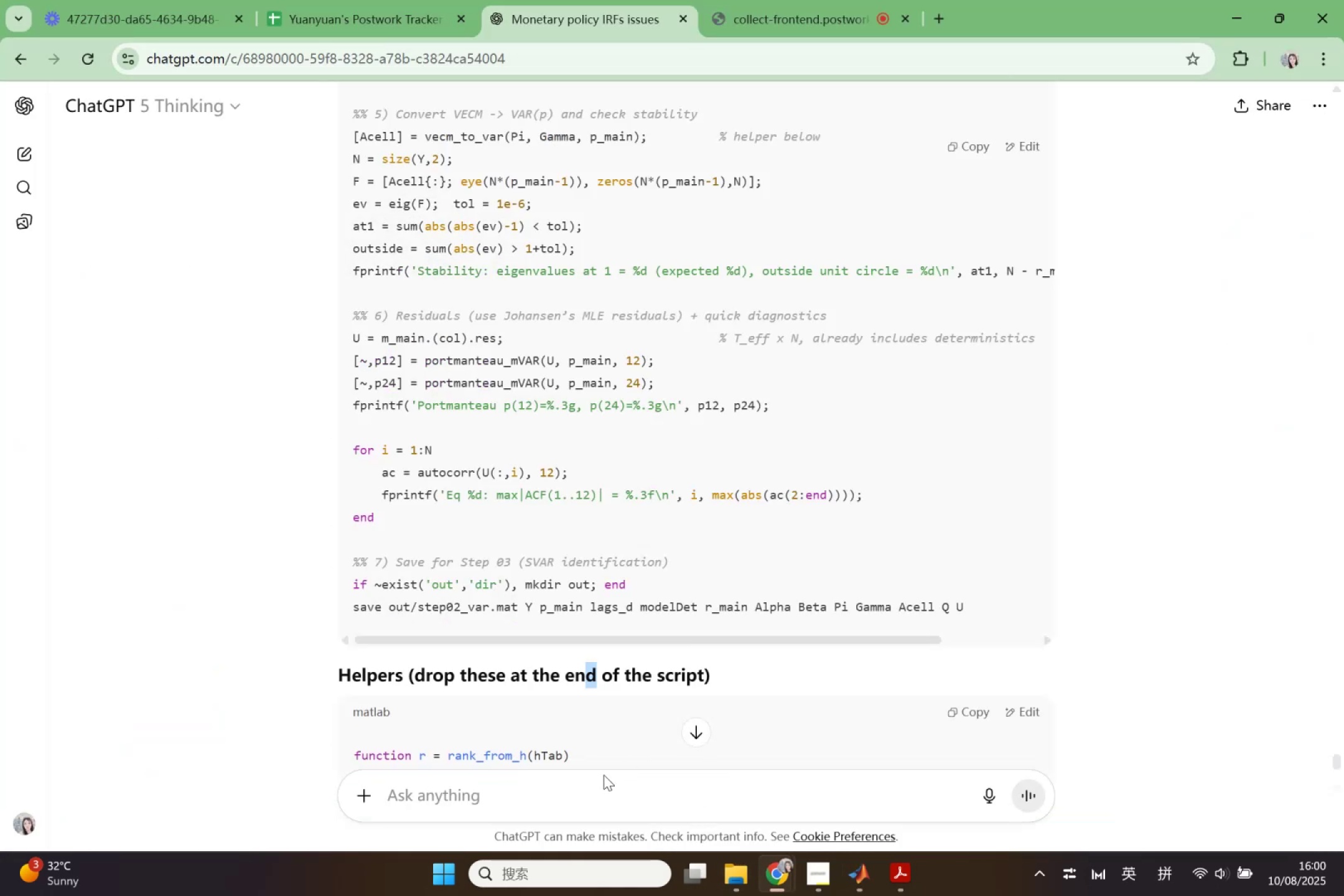 
left_click([602, 777])
 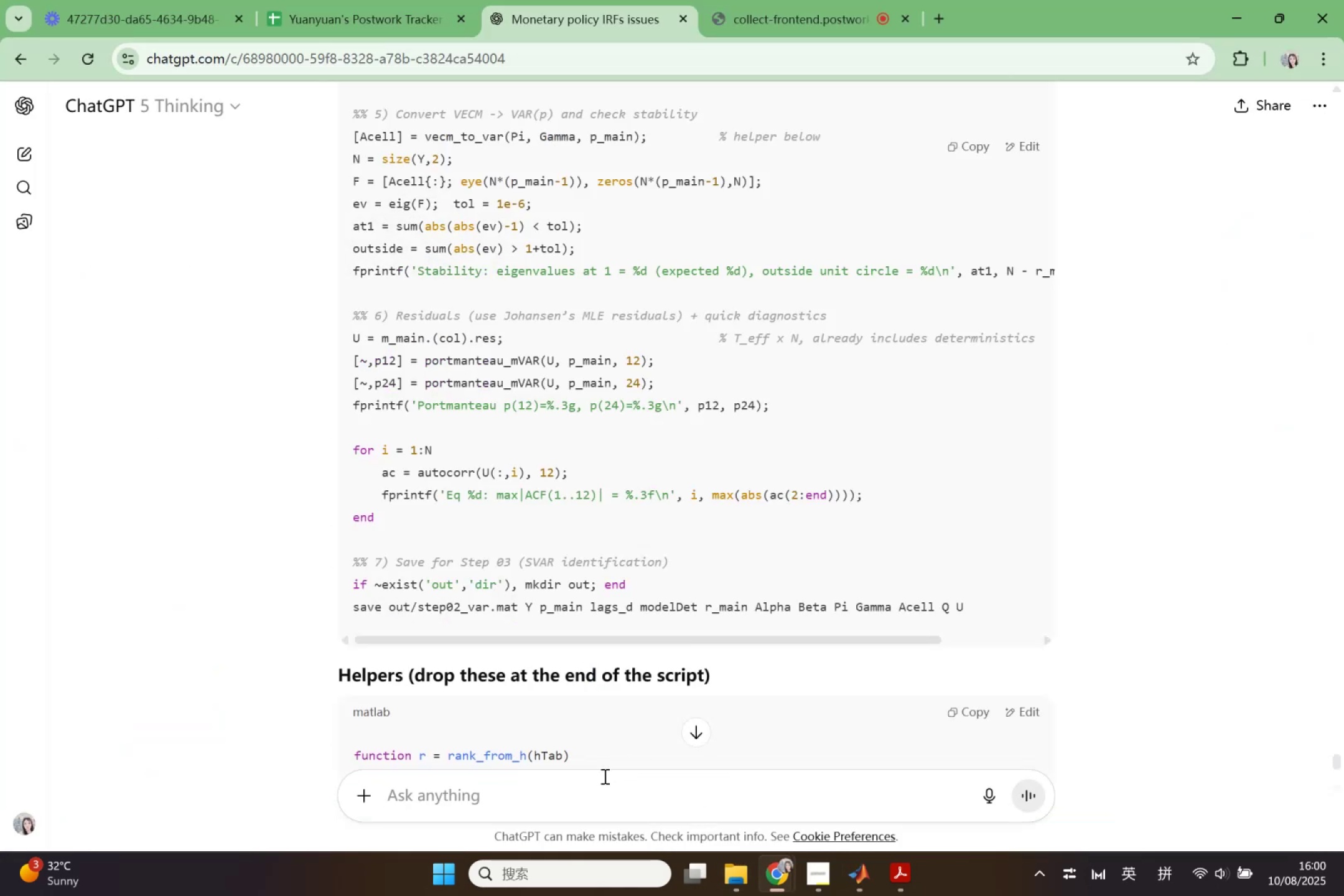 
type(what does this)
key(Backspace)
key(Backspace)
key(Backspace)
key(Backspace)
type("")
 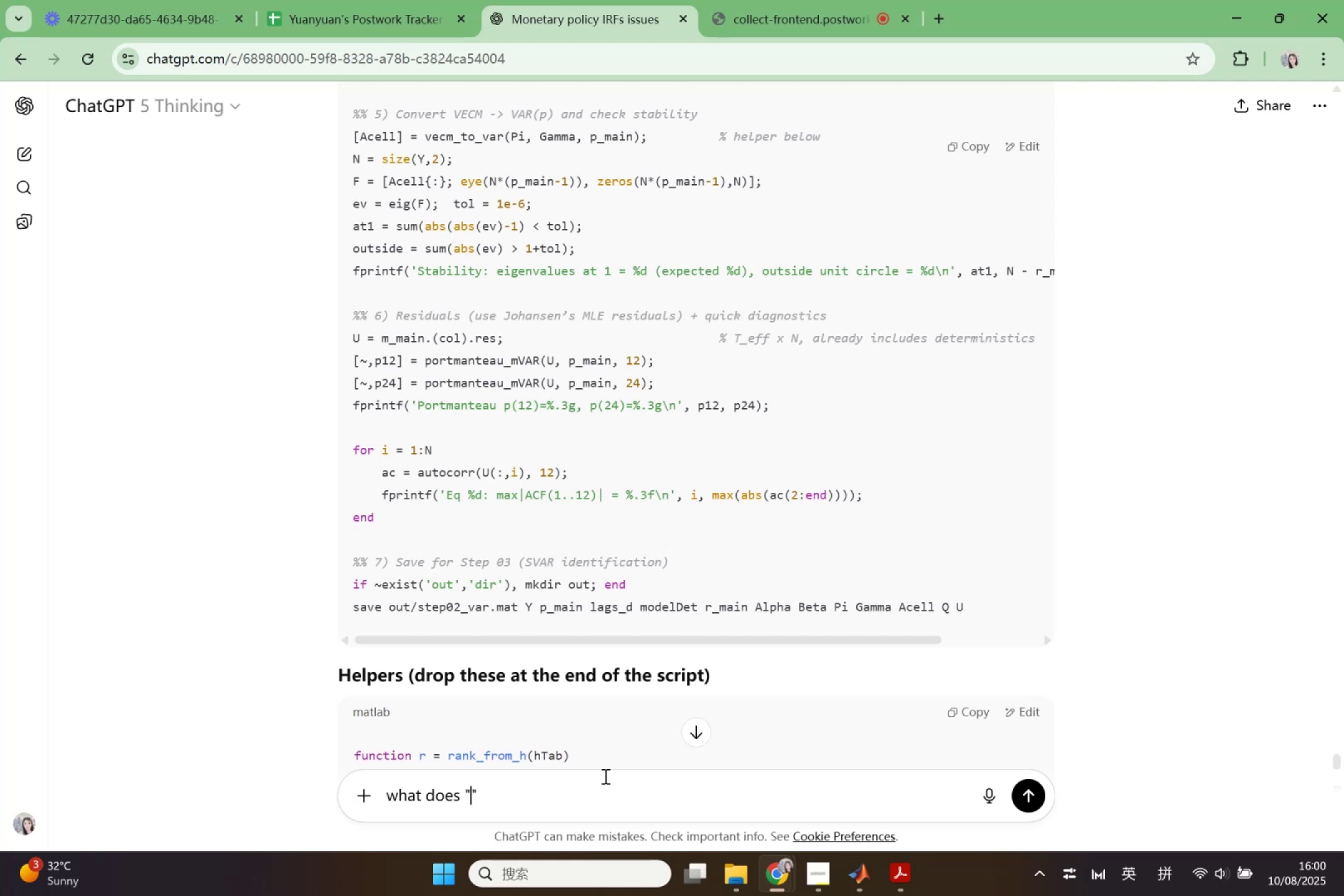 
 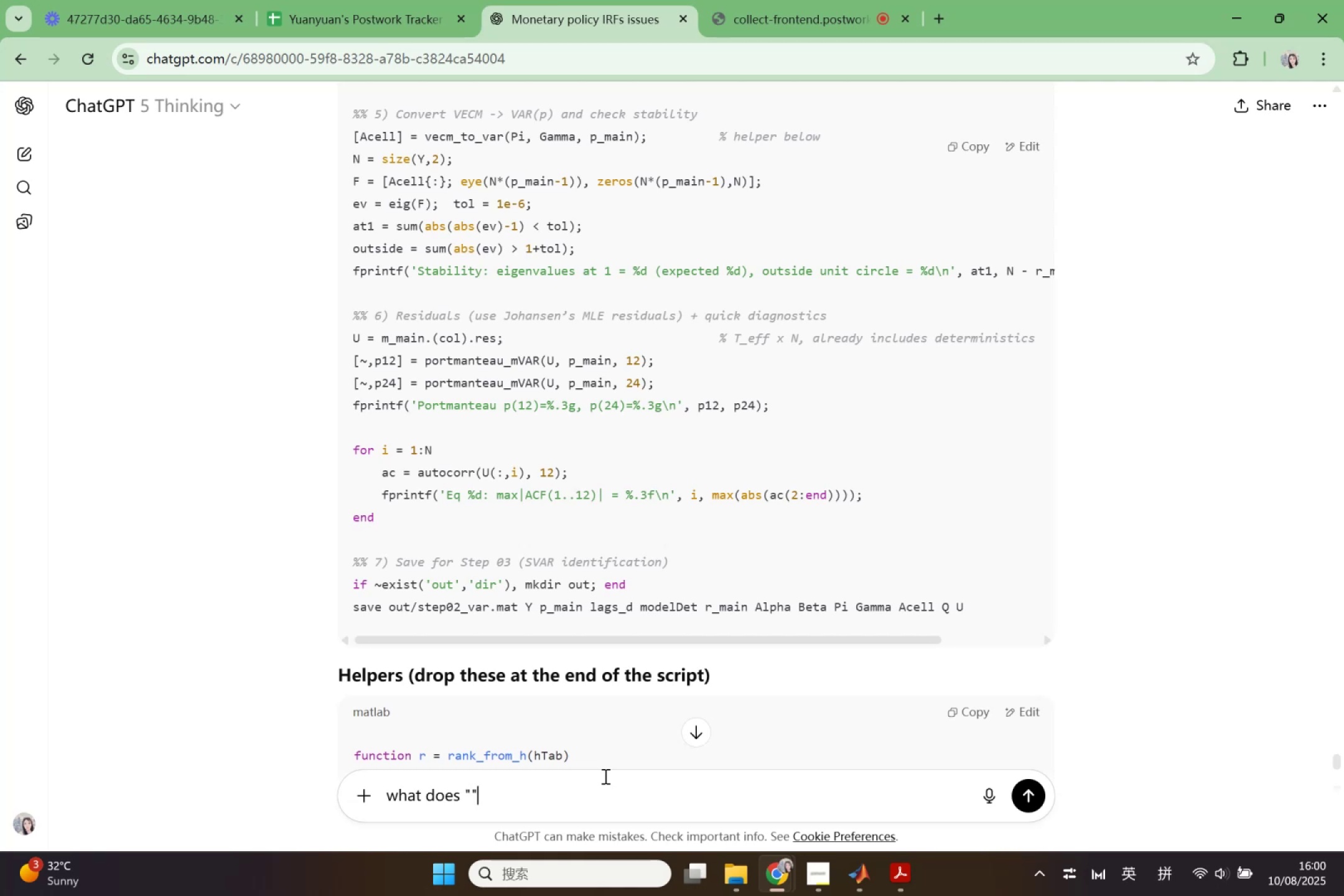 
key(ArrowLeft)
 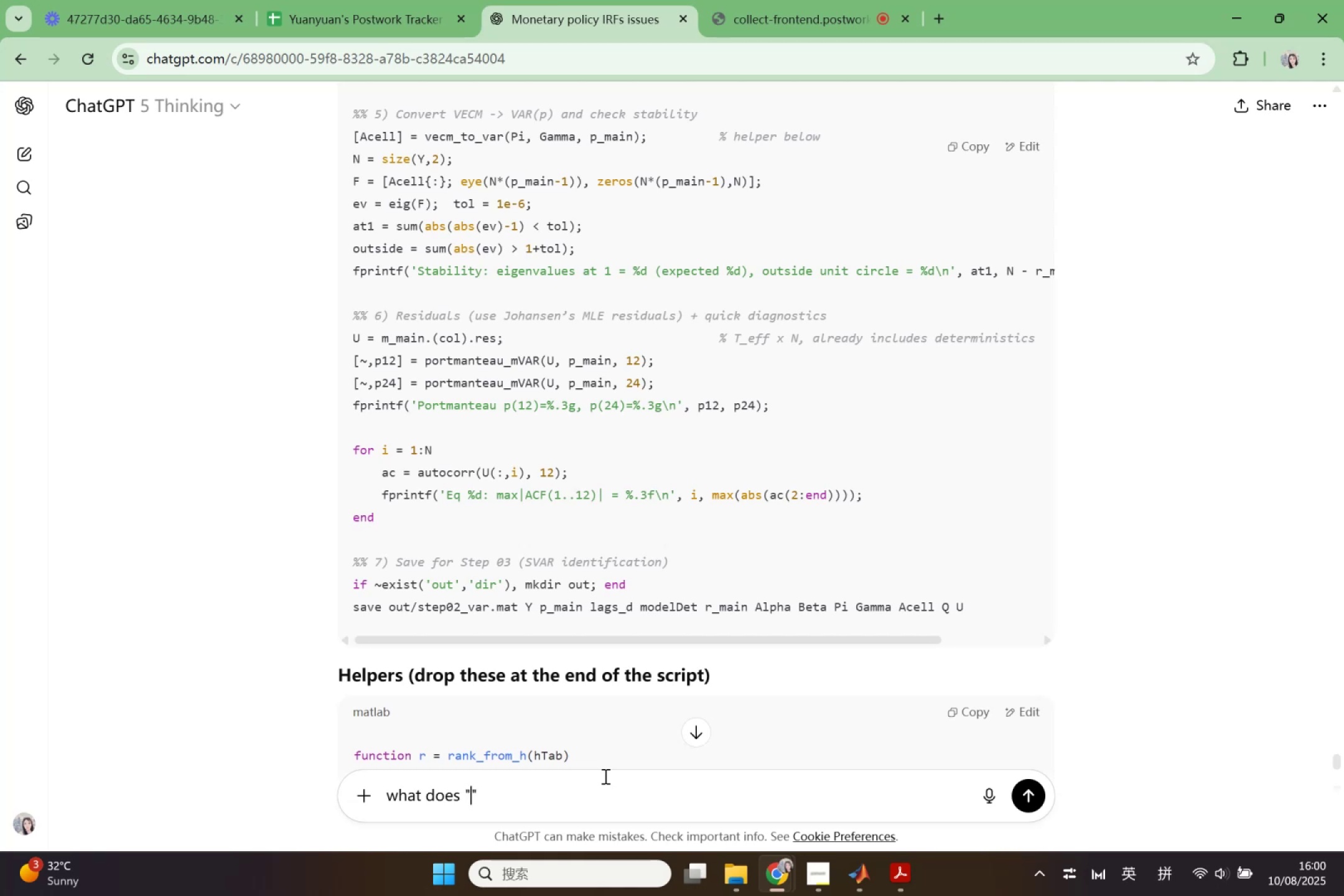 
key(Control+ControlLeft)
 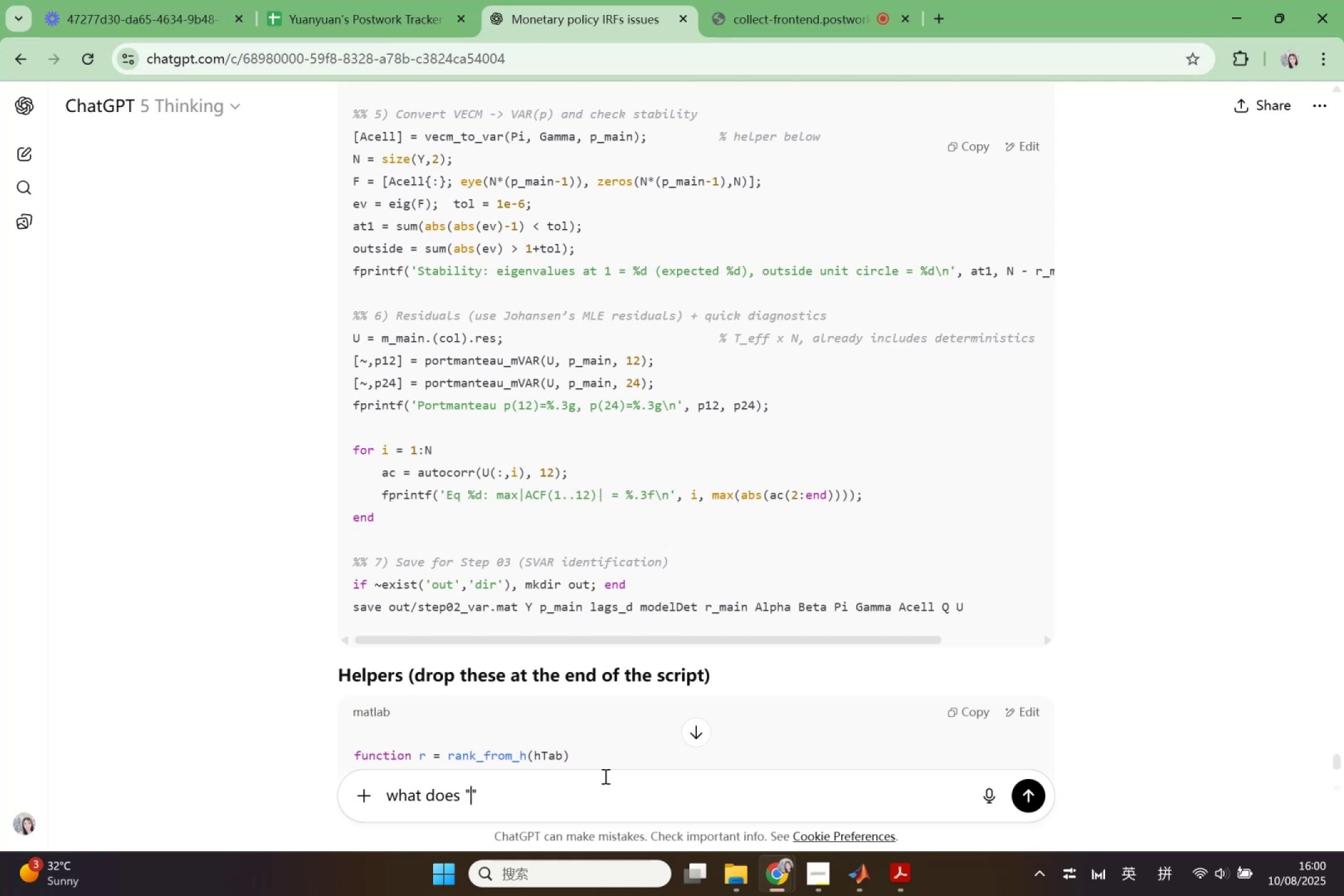 
key(Control+V)
 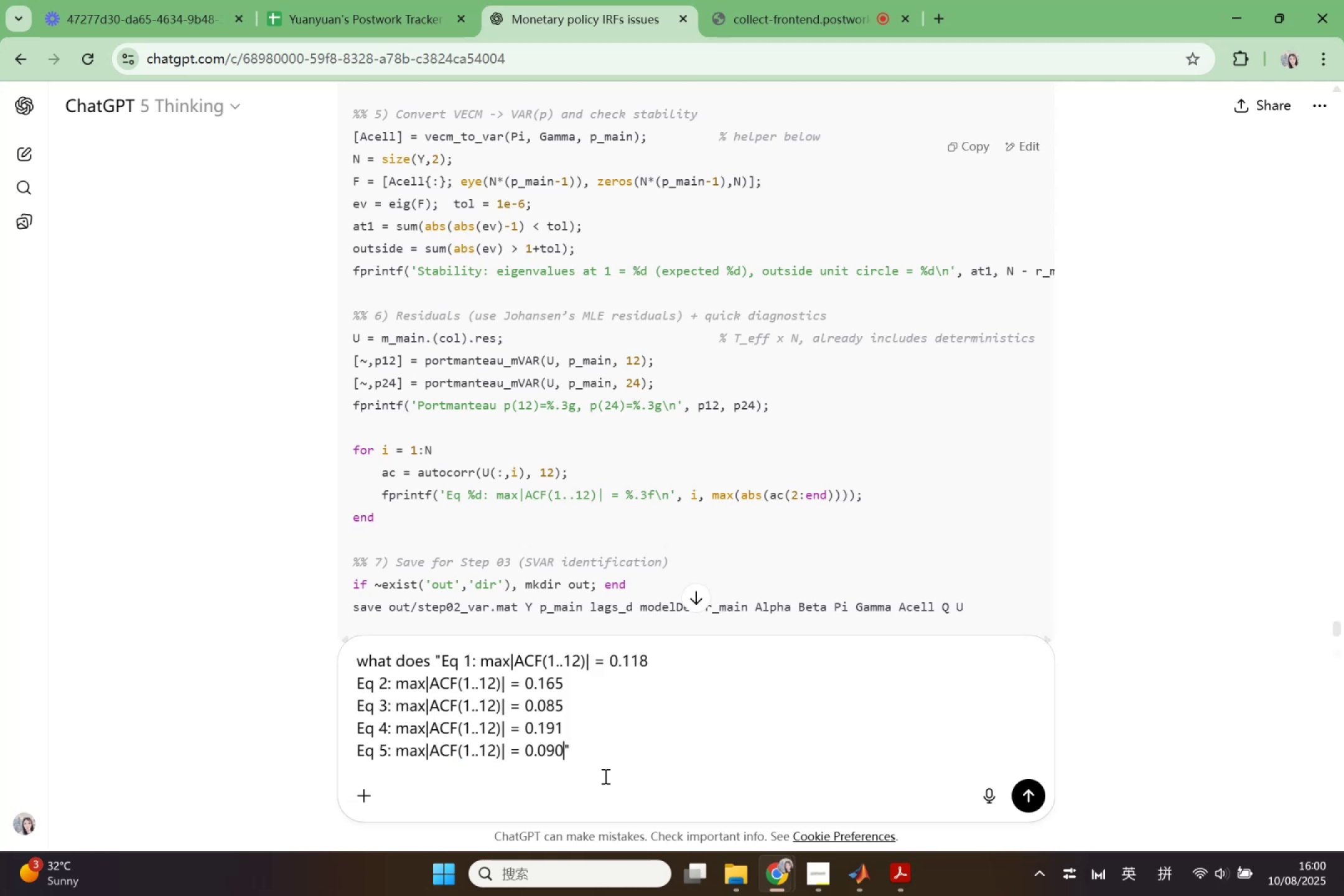 
key(ArrowRight)
 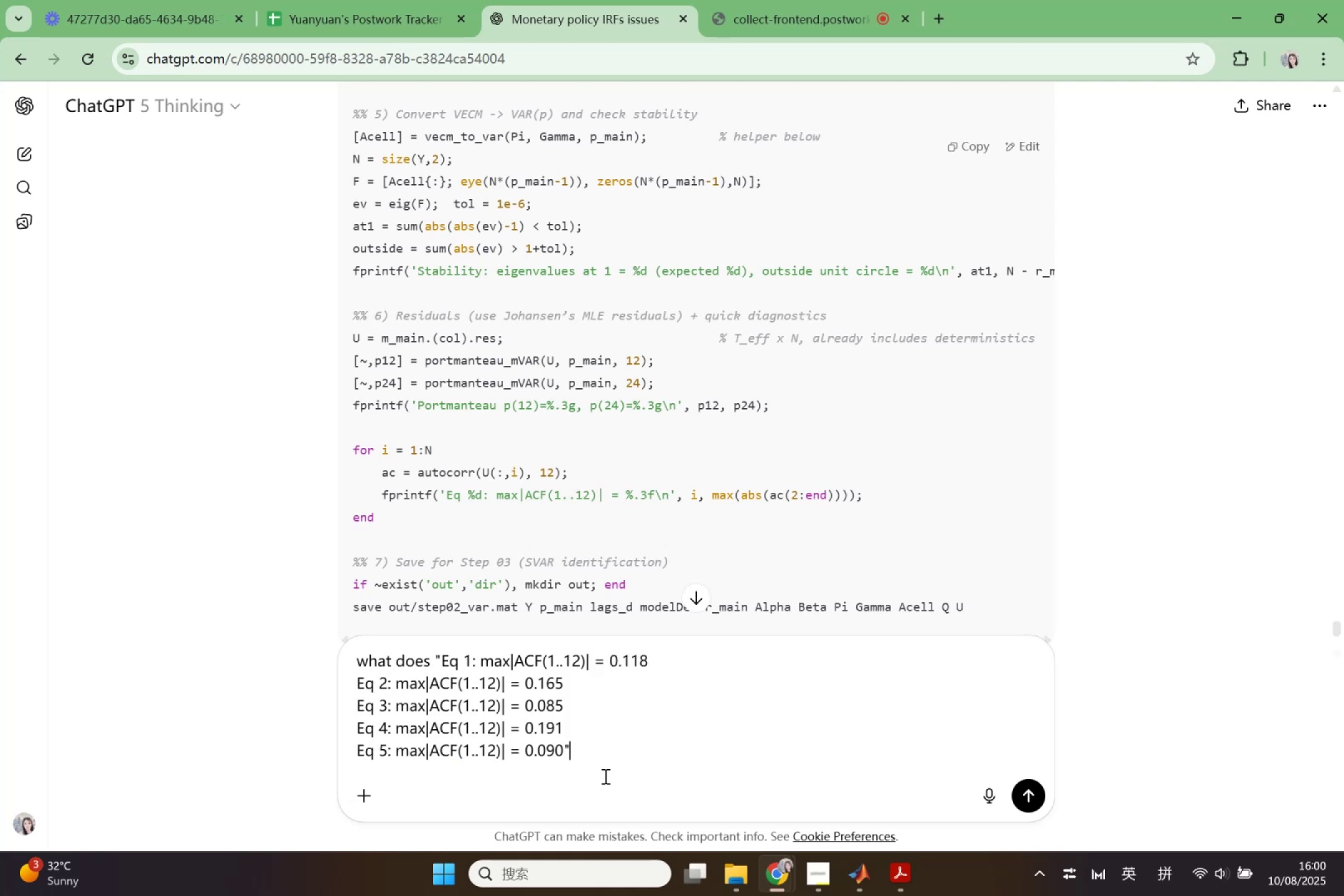 
type( mean)
 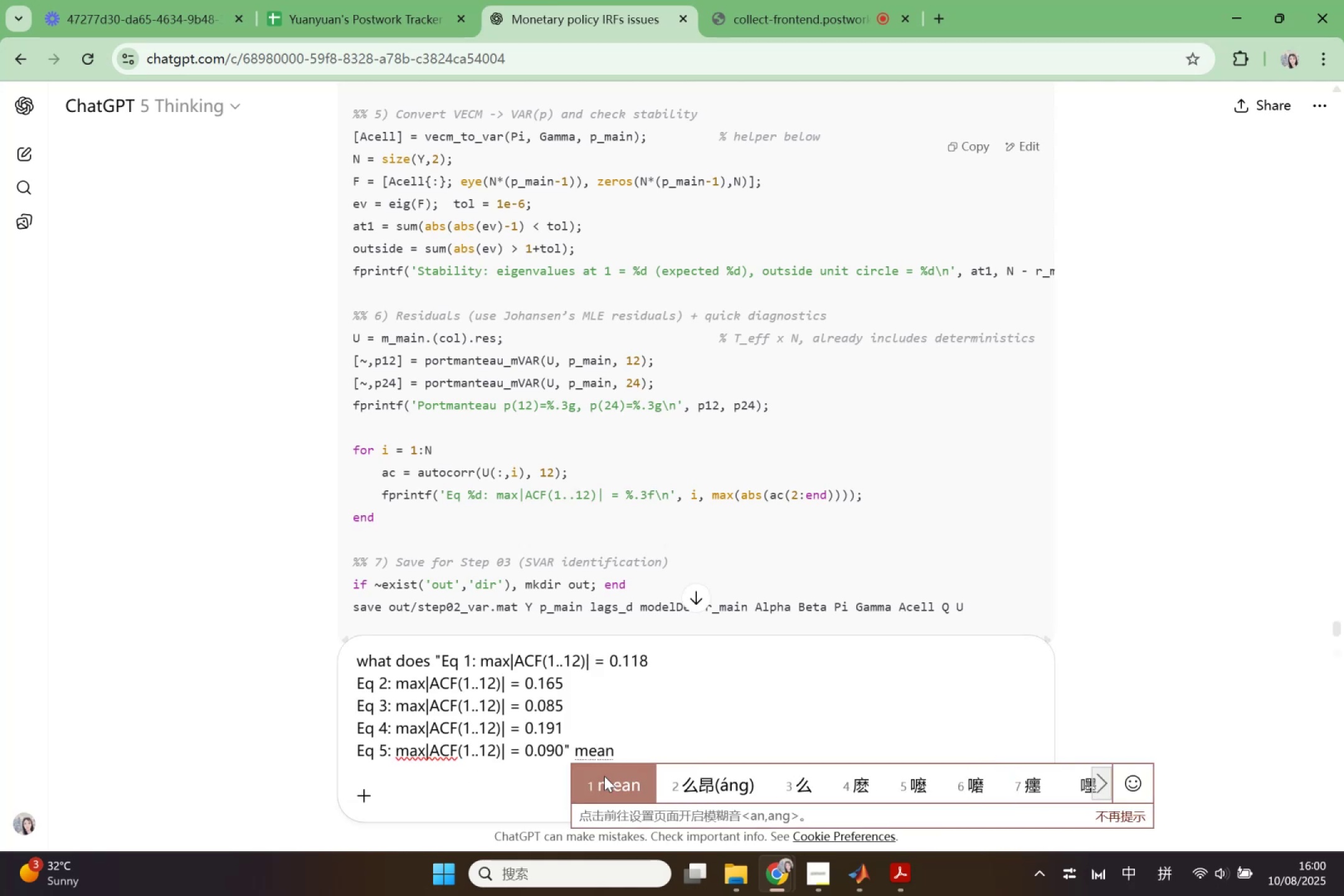 
key(Enter)
 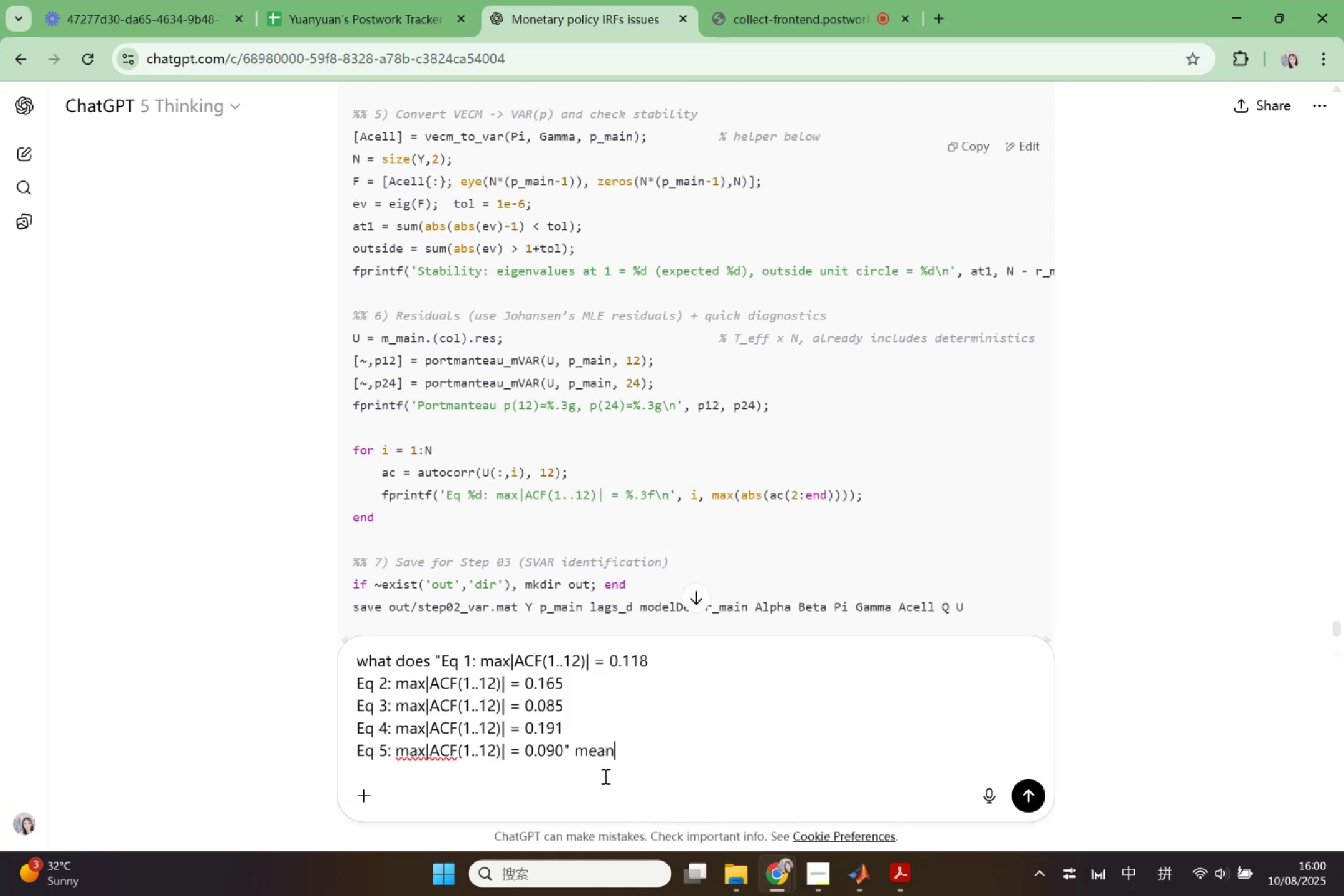 
type( and what it reprse)
key(Backspace)
key(Backspace)
type(esnt)
key(Backspace)
key(Backspace)
type(ent?)
 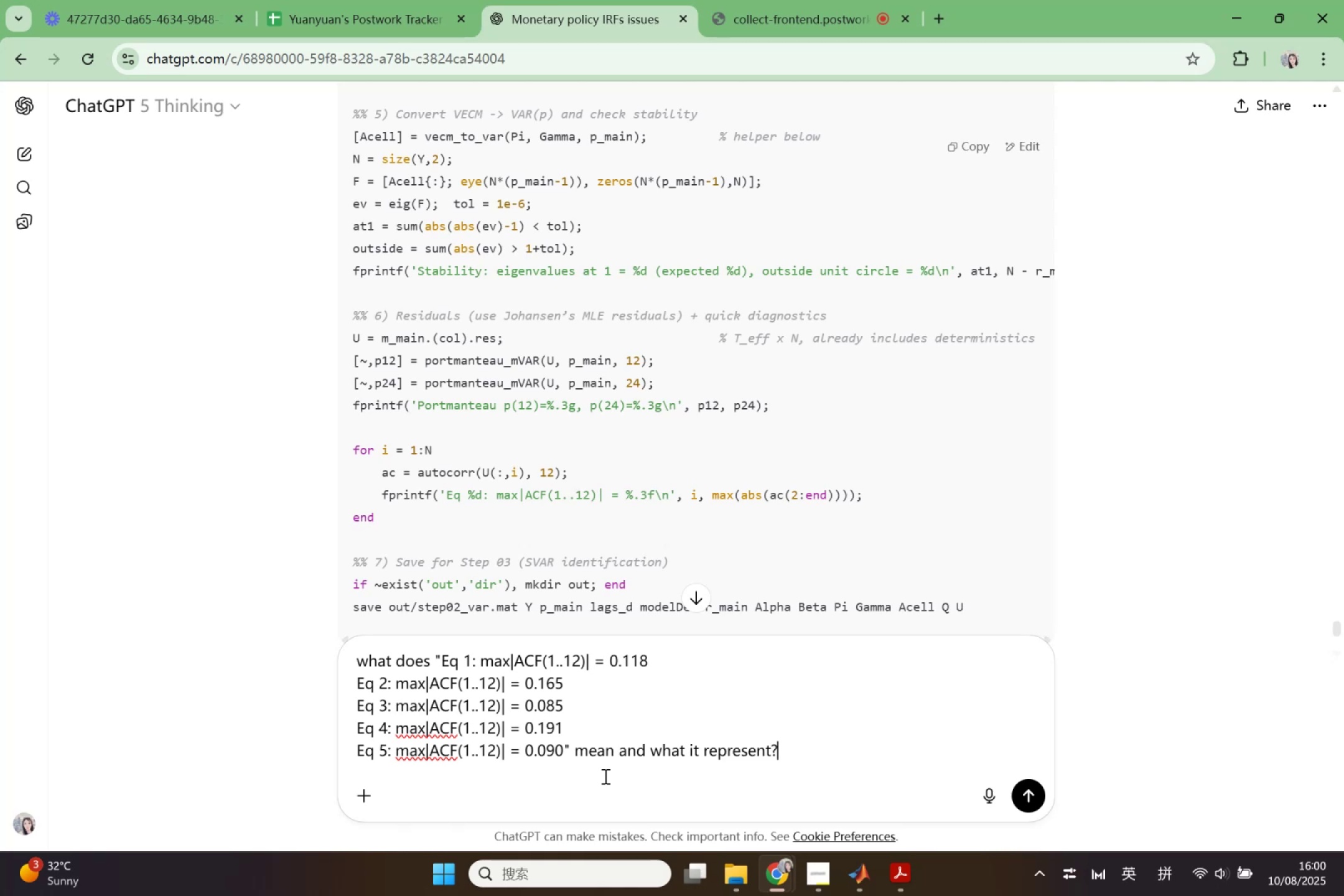 
key(Enter)
 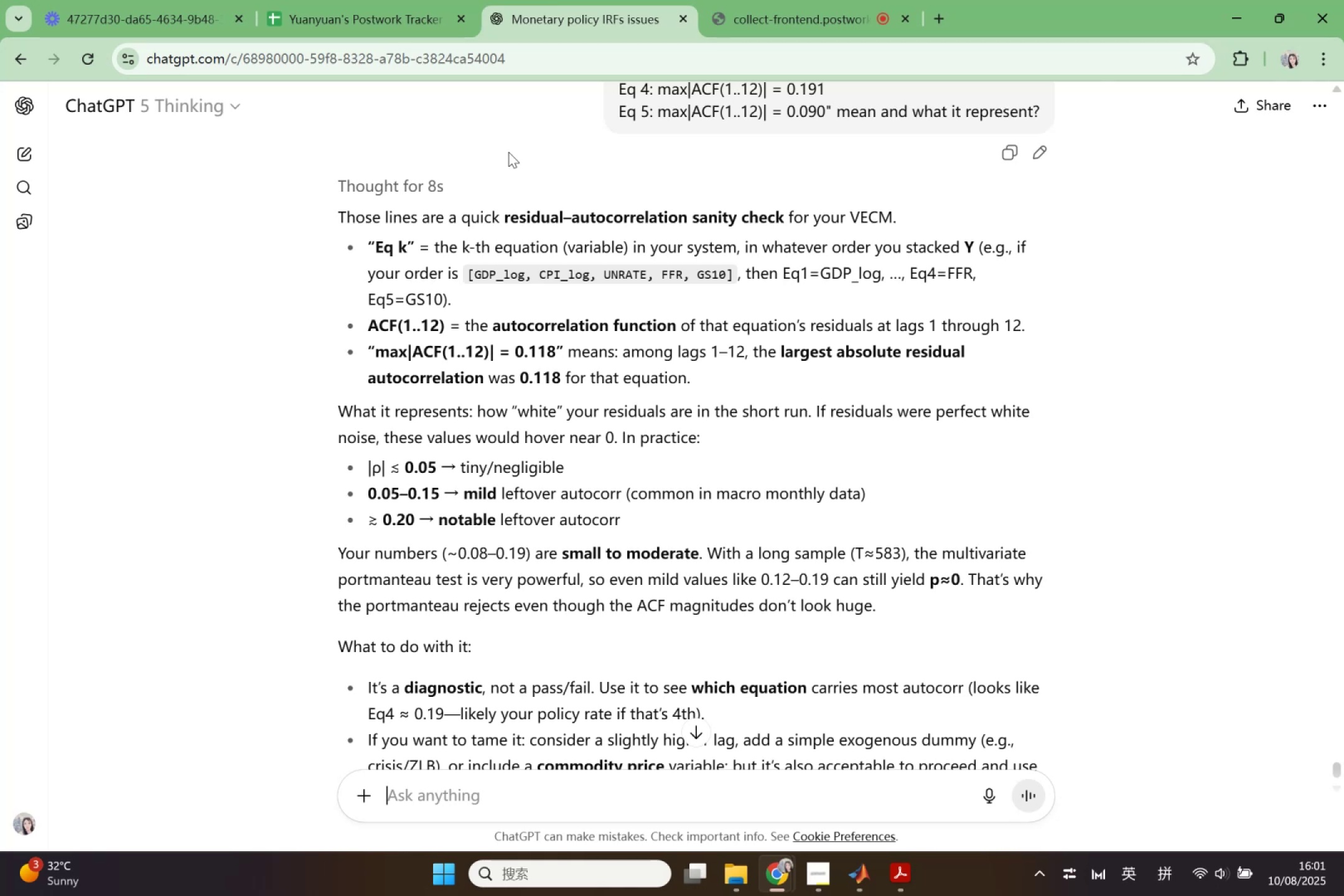 
wait(71.12)
 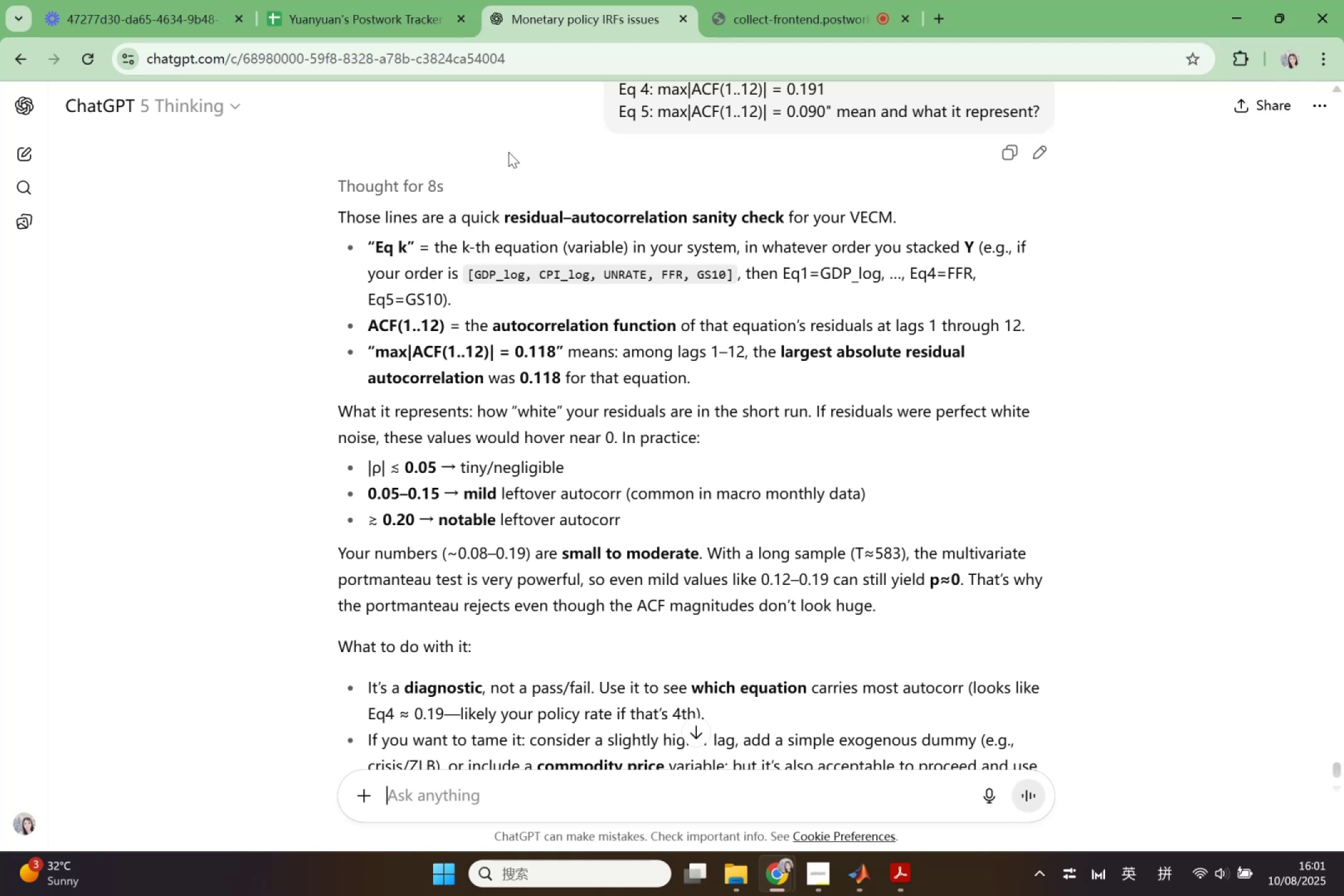 
scroll: coordinate [487, 512], scroll_direction: down, amount: 3.0
 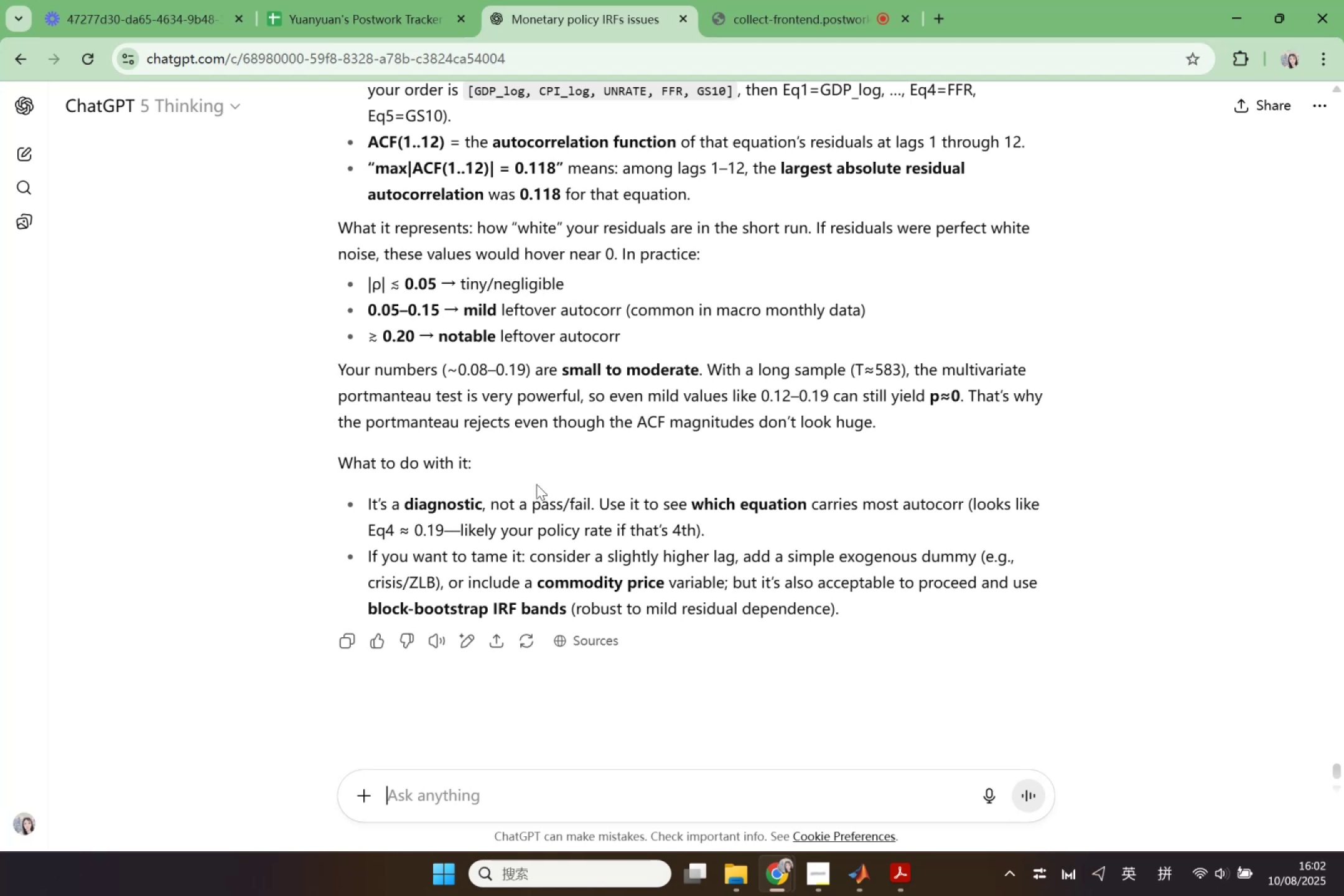 
wait(18.54)
 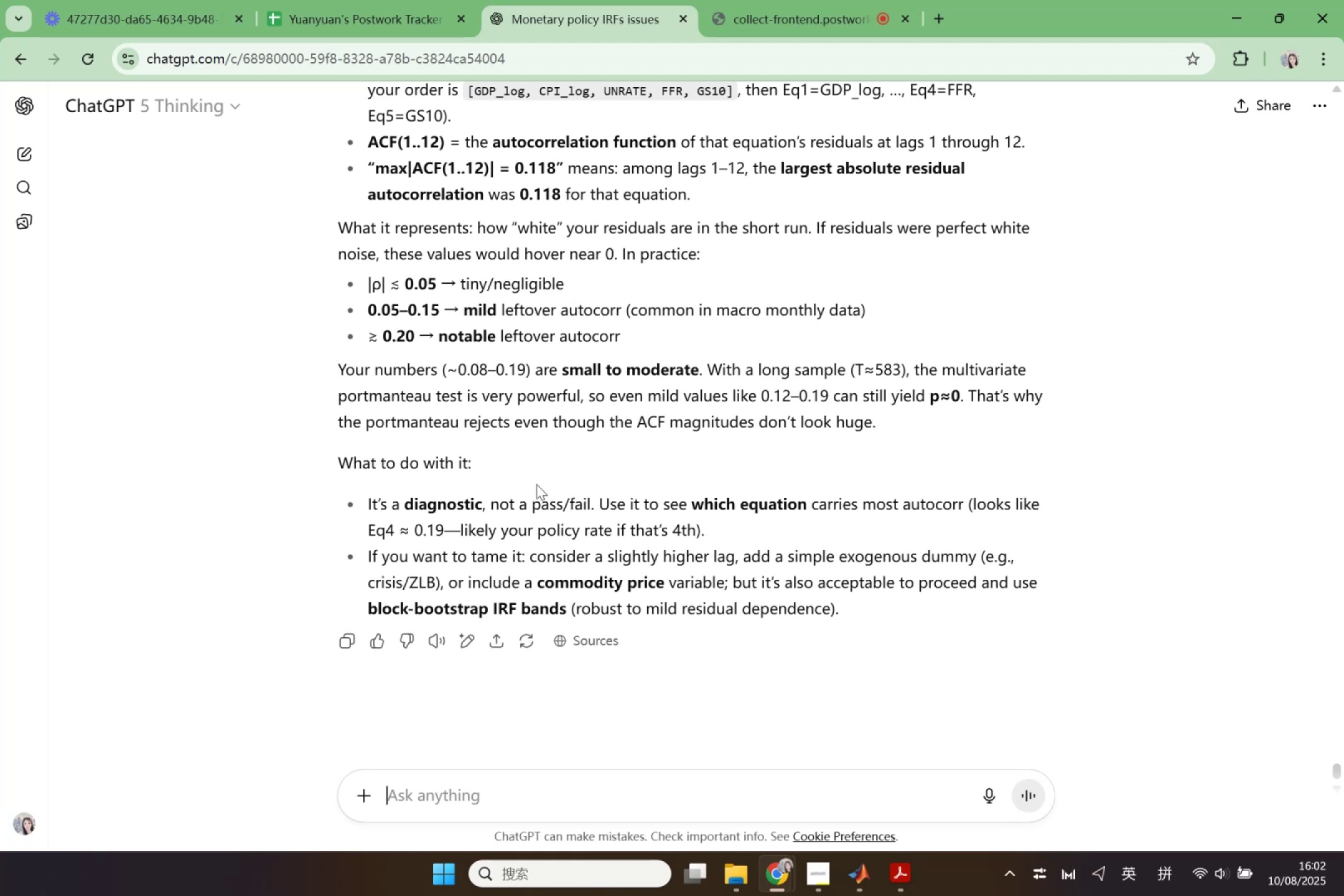 
scroll: coordinate [553, 474], scroll_direction: up, amount: 2.0
 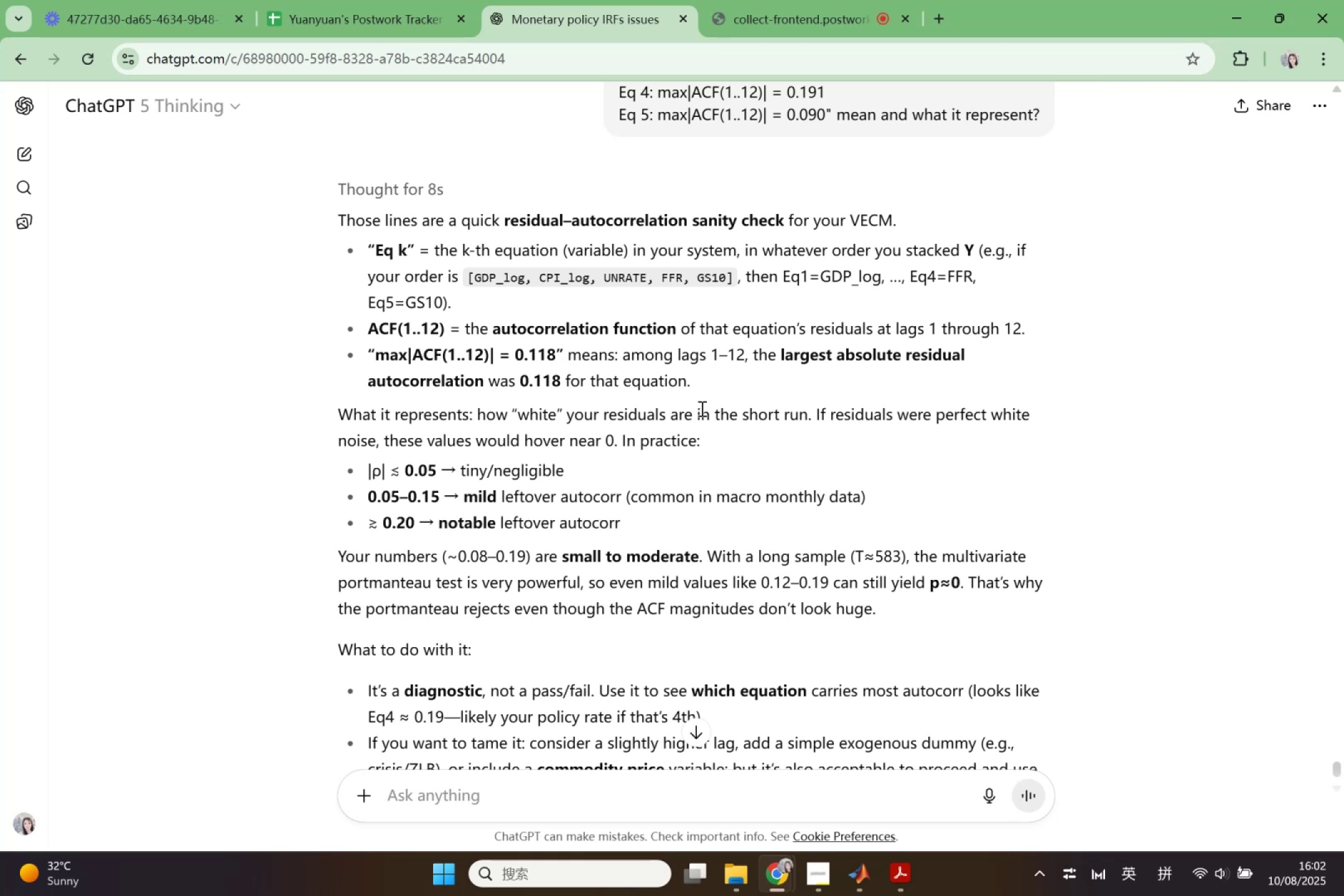 
wait(23.48)
 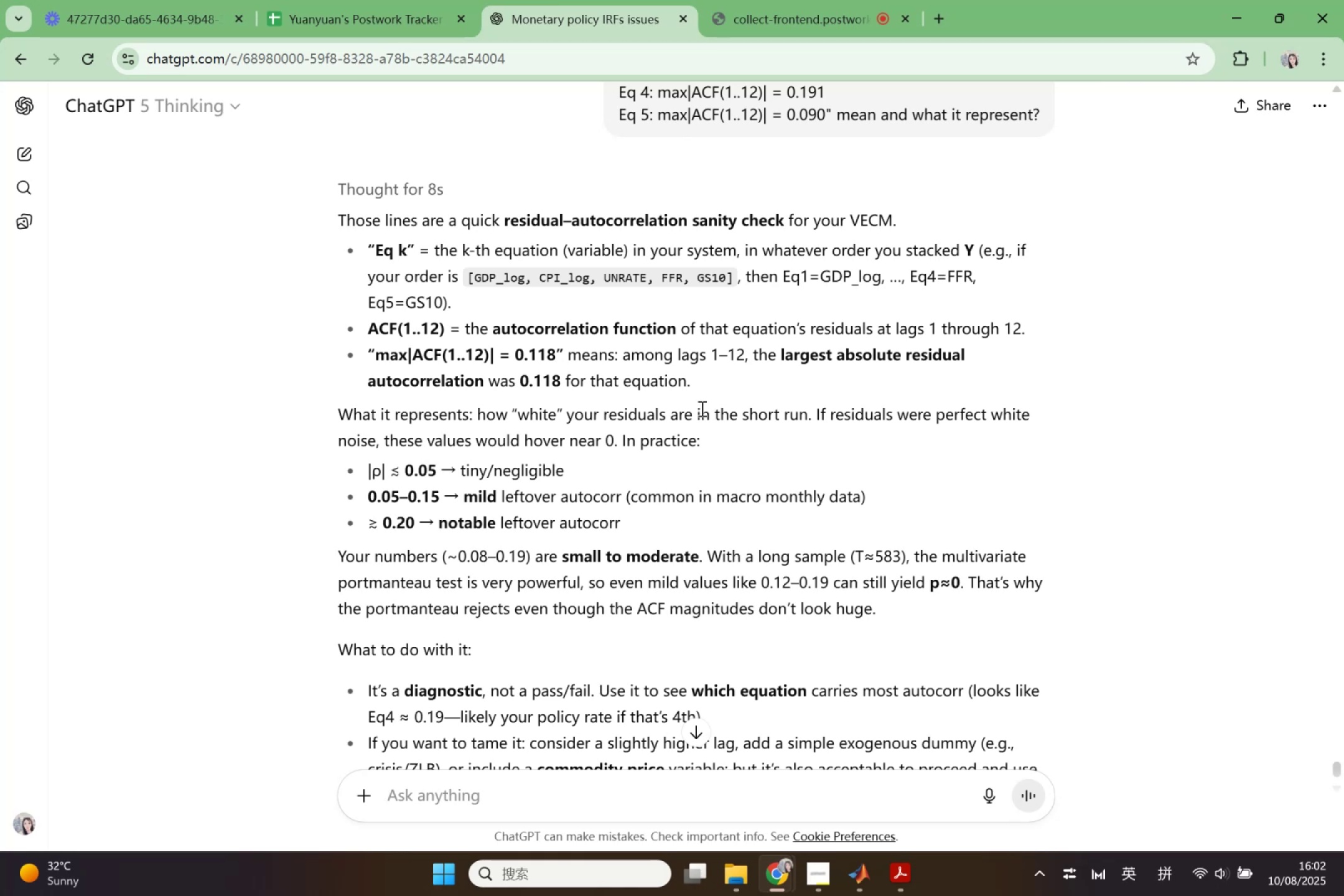 
left_click_drag(start_coordinate=[365, 246], to_coordinate=[510, 291])
 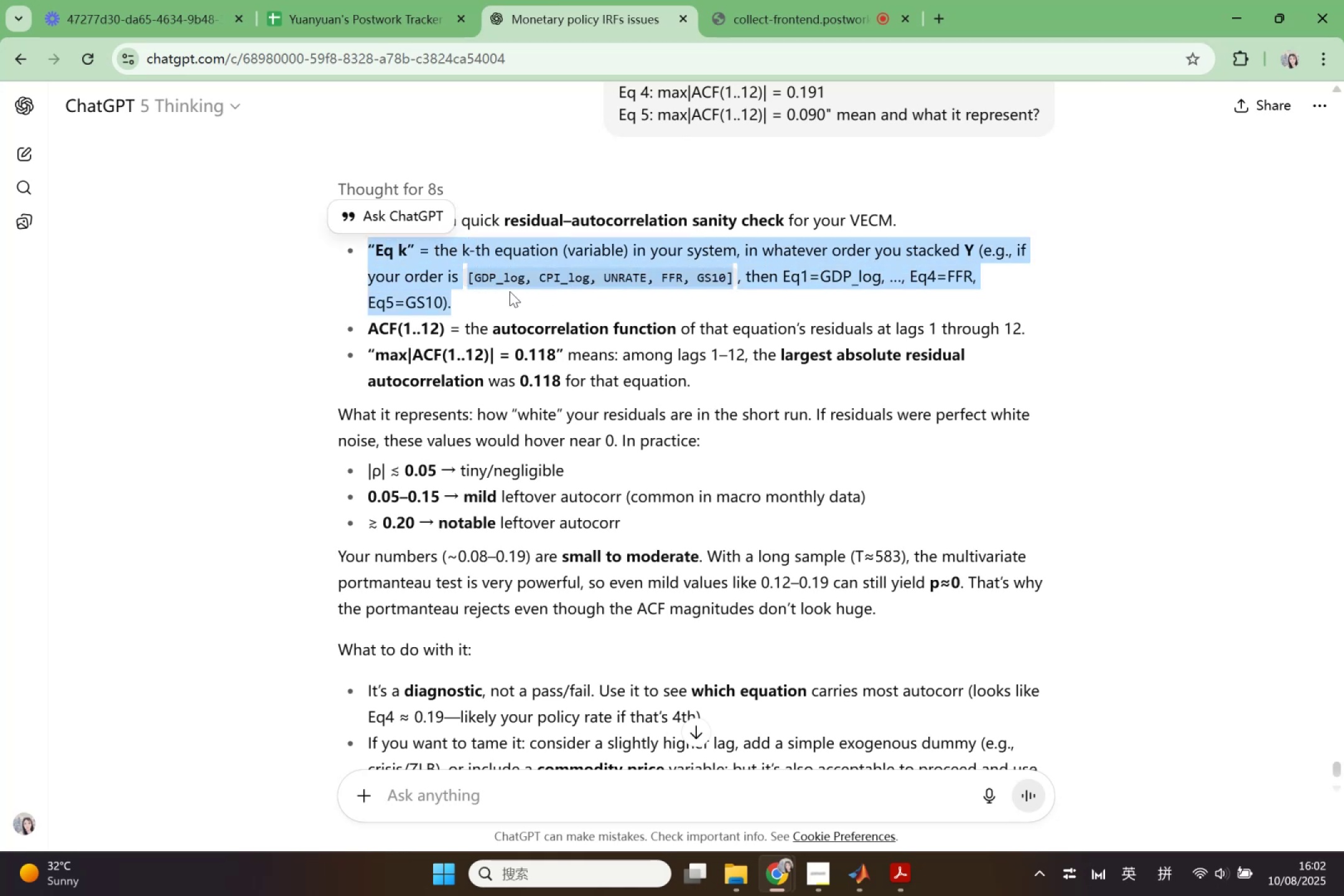 
left_click([510, 291])
 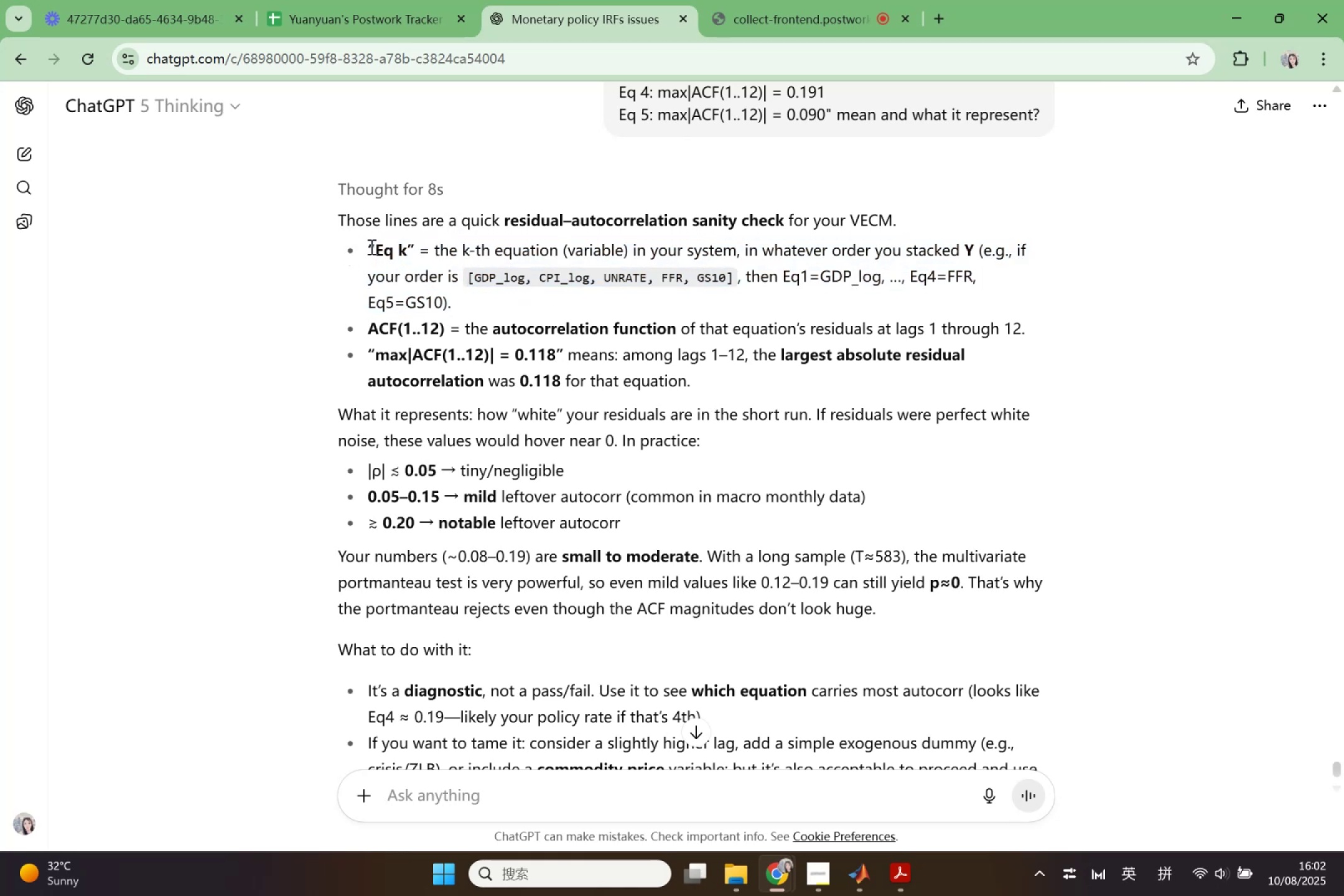 
left_click_drag(start_coordinate=[366, 247], to_coordinate=[713, 380])
 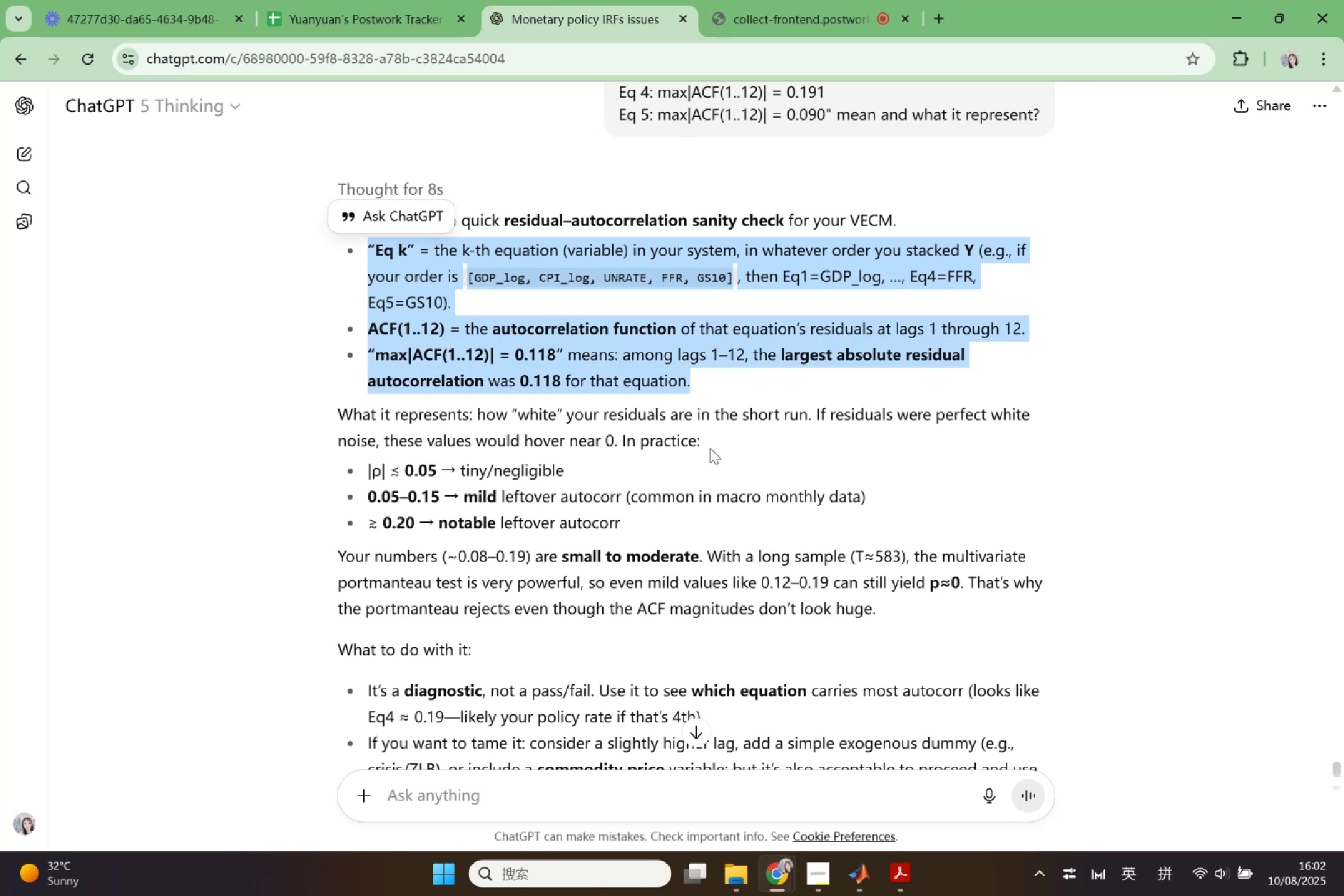 
left_click([667, 457])
 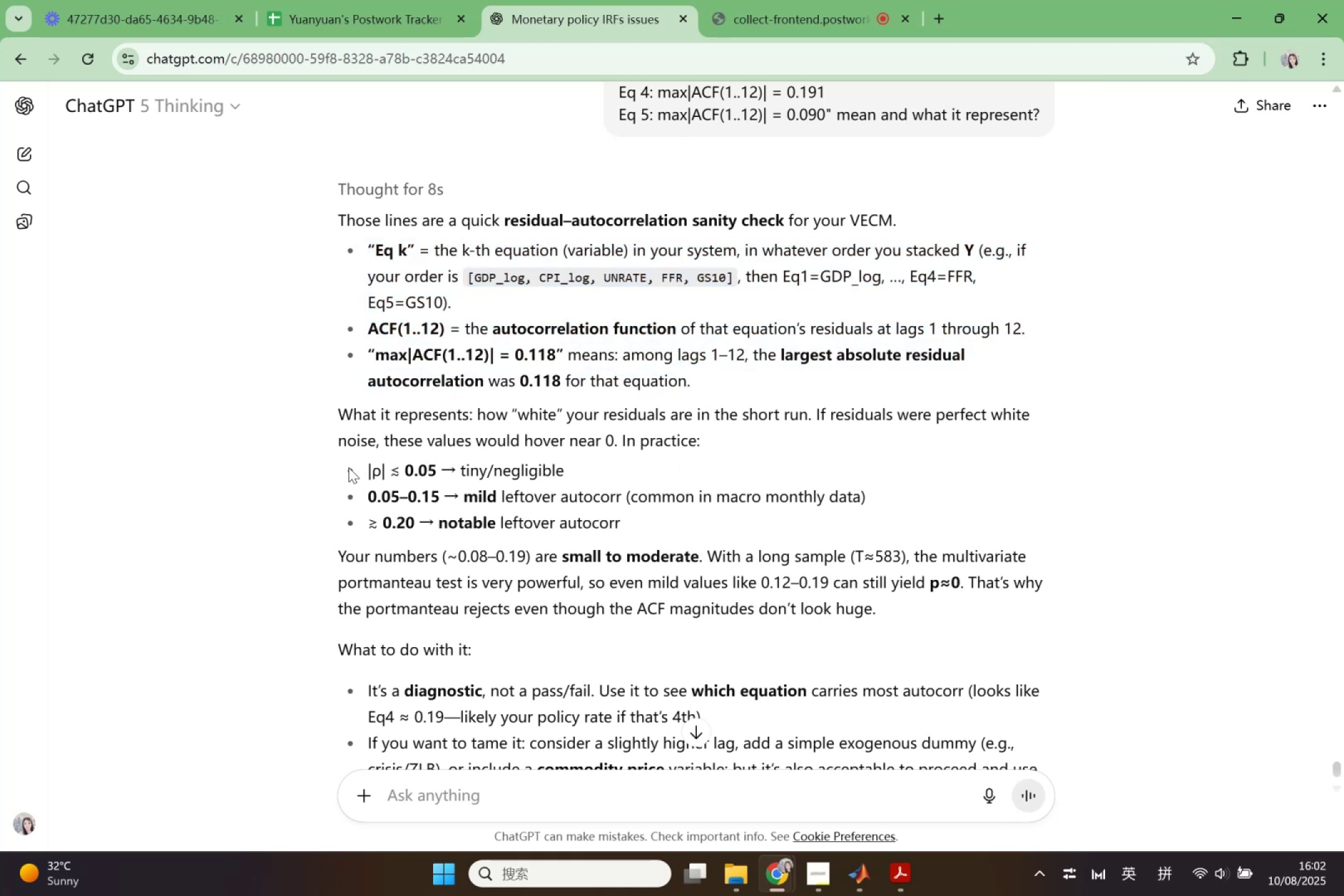 
left_click_drag(start_coordinate=[346, 461], to_coordinate=[860, 528])
 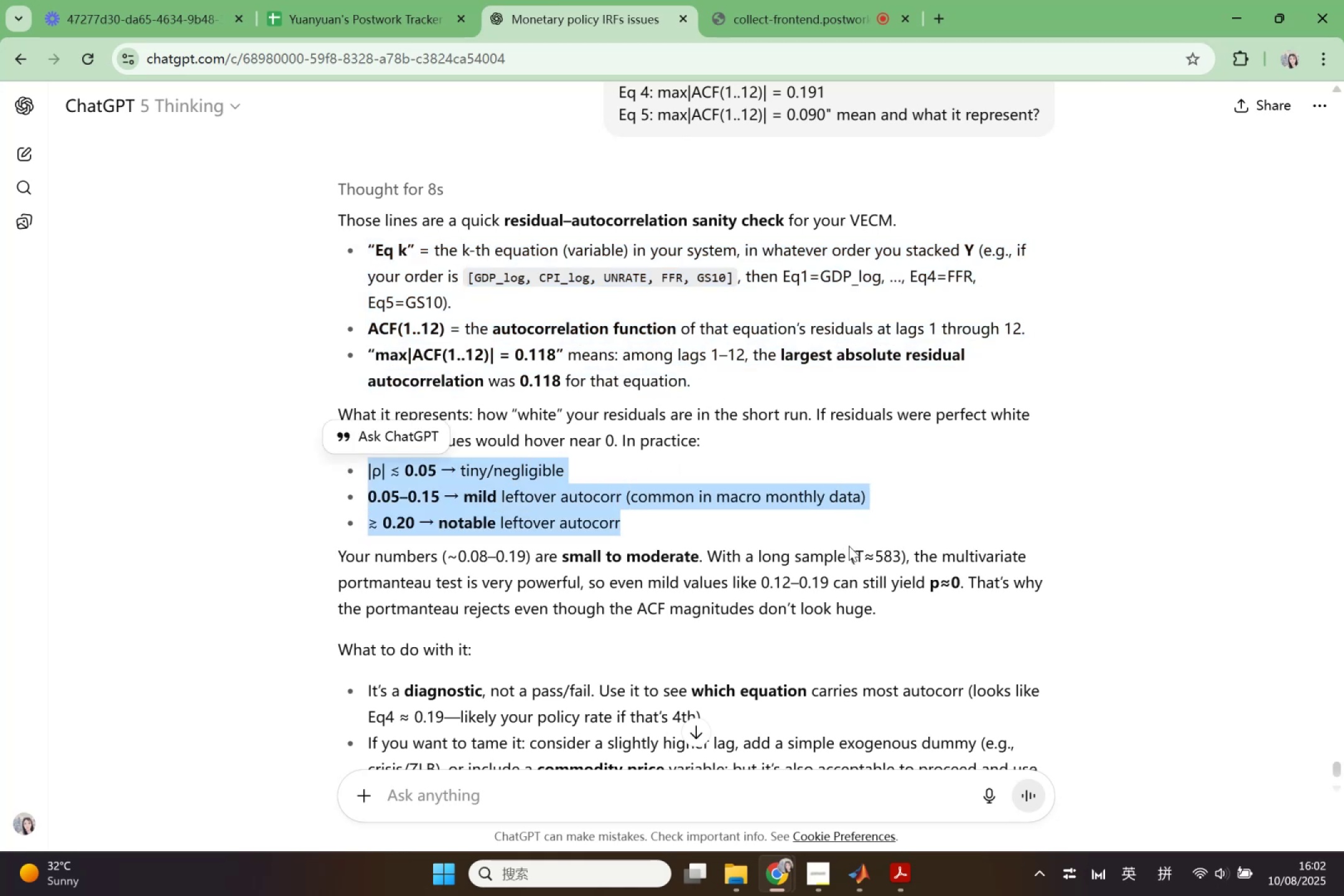 
scroll: coordinate [847, 546], scroll_direction: down, amount: 8.0
 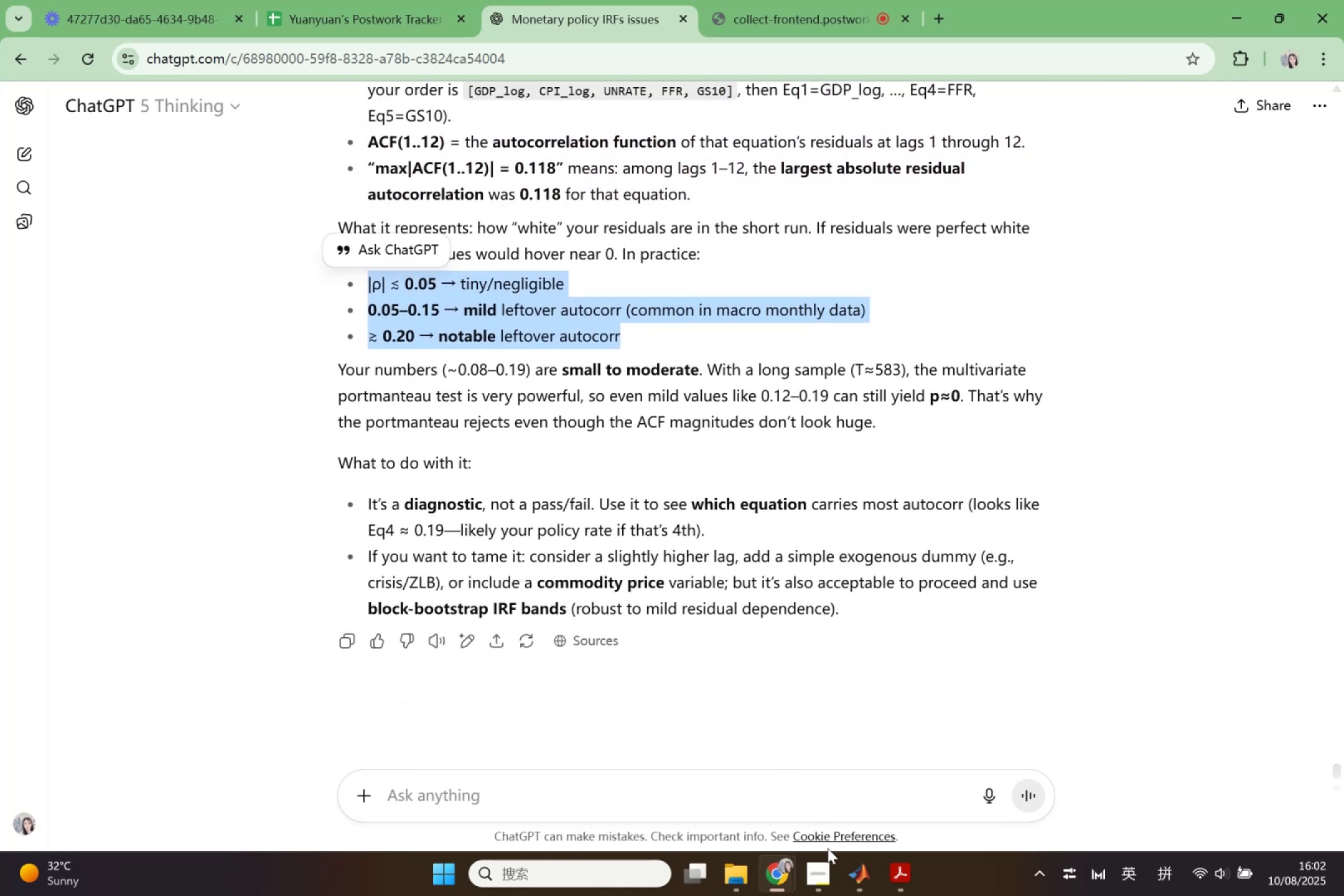 
left_click([844, 858])
 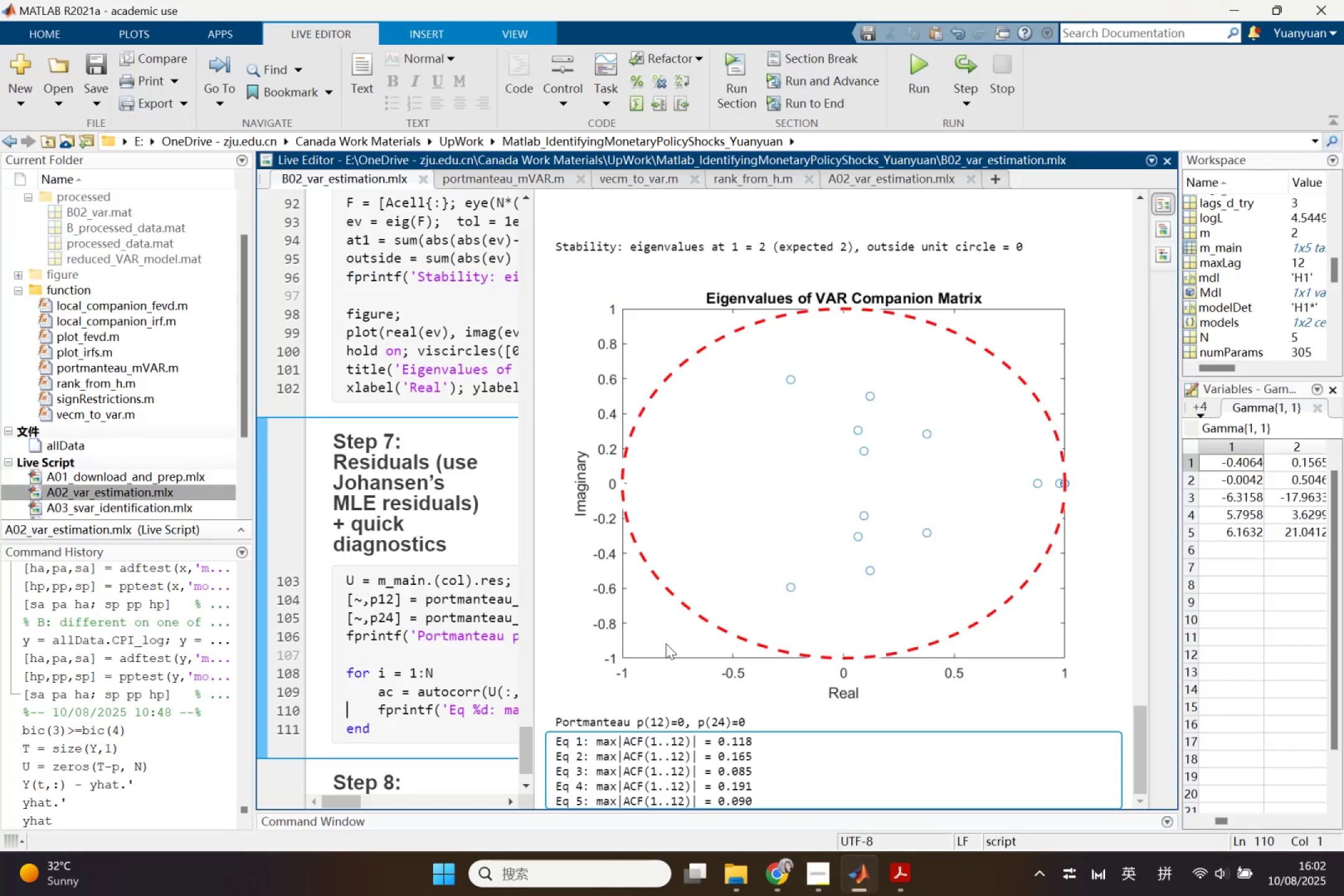 
scroll: coordinate [678, 578], scroll_direction: up, amount: 13.0
 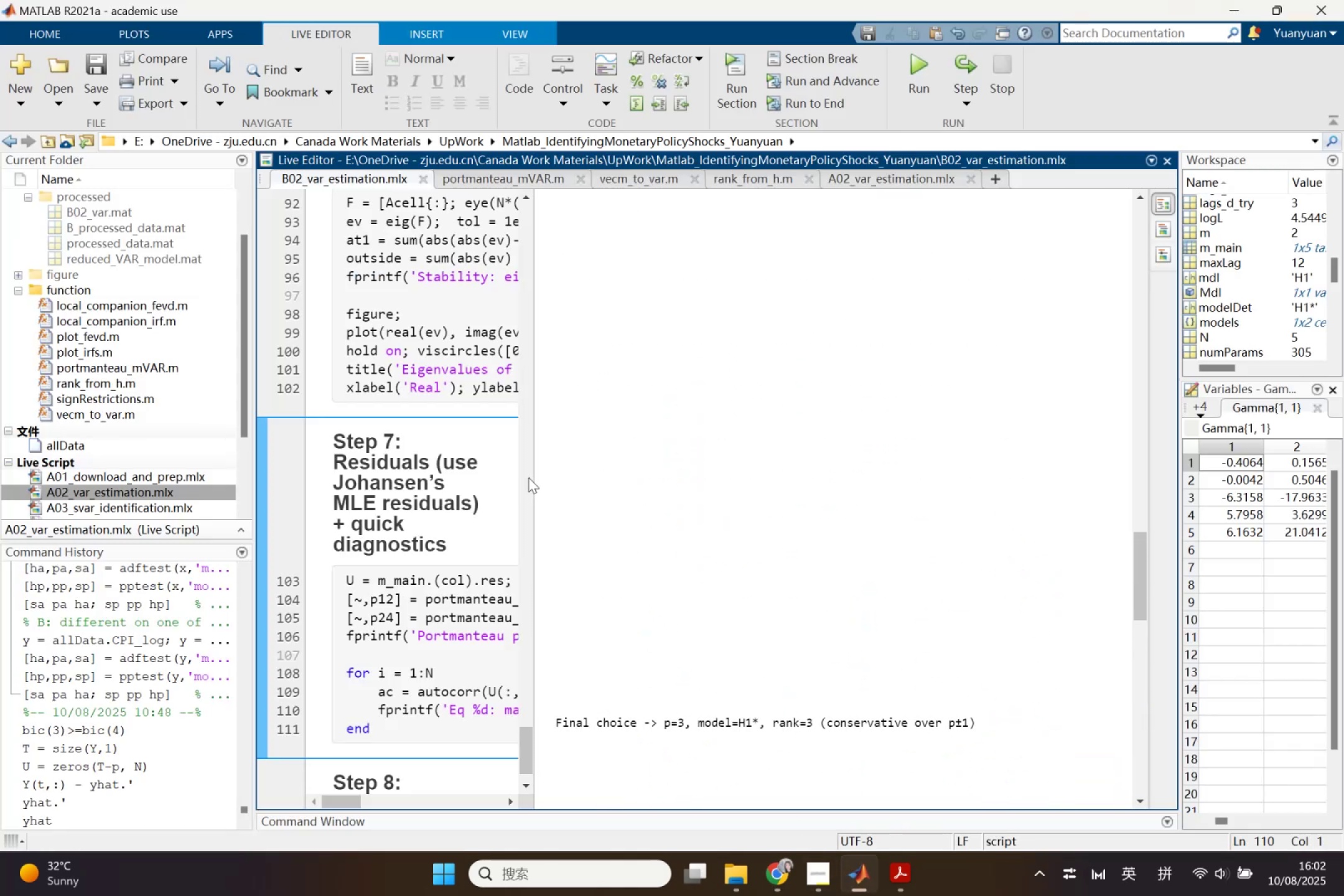 
left_click_drag(start_coordinate=[532, 477], to_coordinate=[1047, 482])
 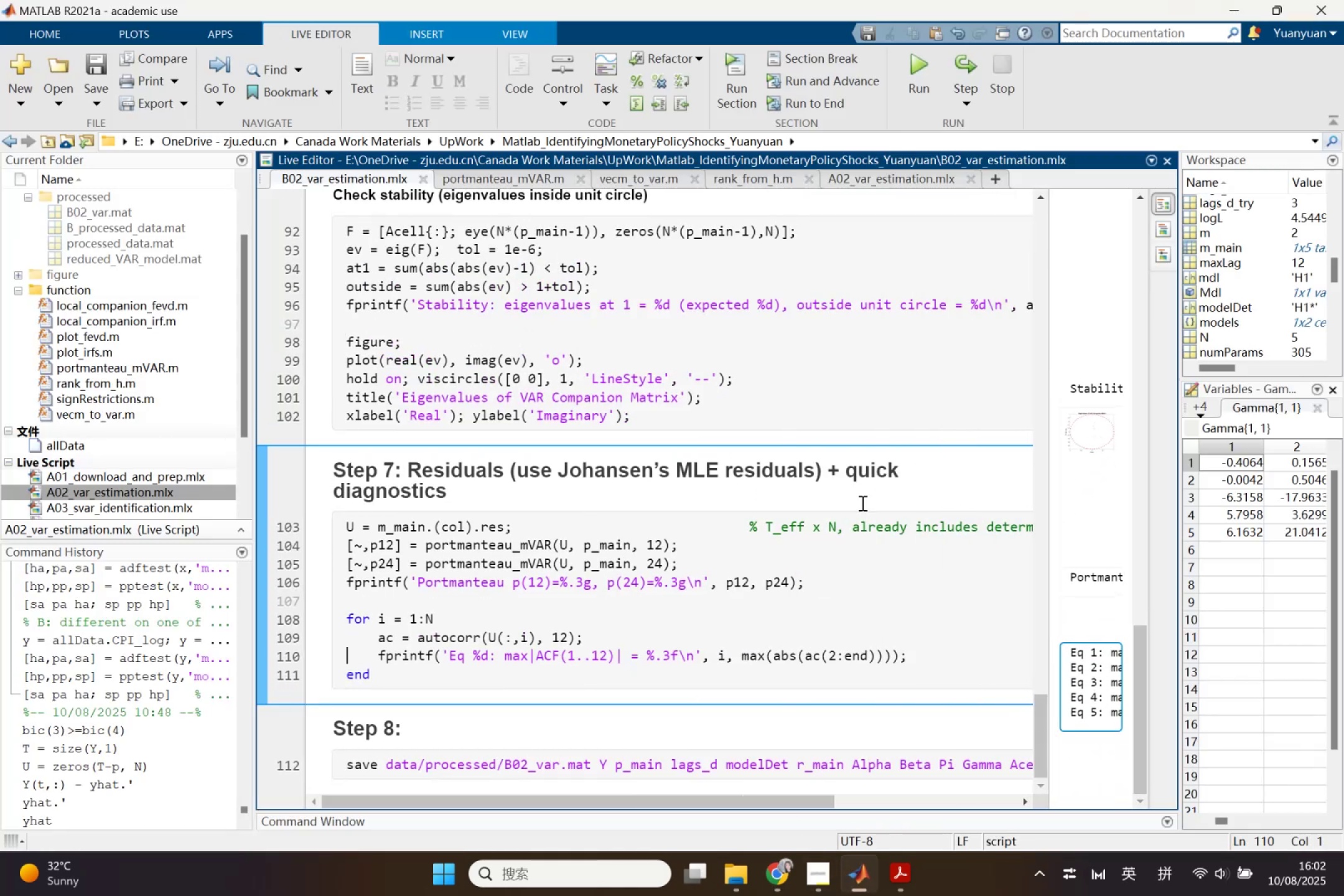 
scroll: coordinate [792, 490], scroll_direction: up, amount: 13.0
 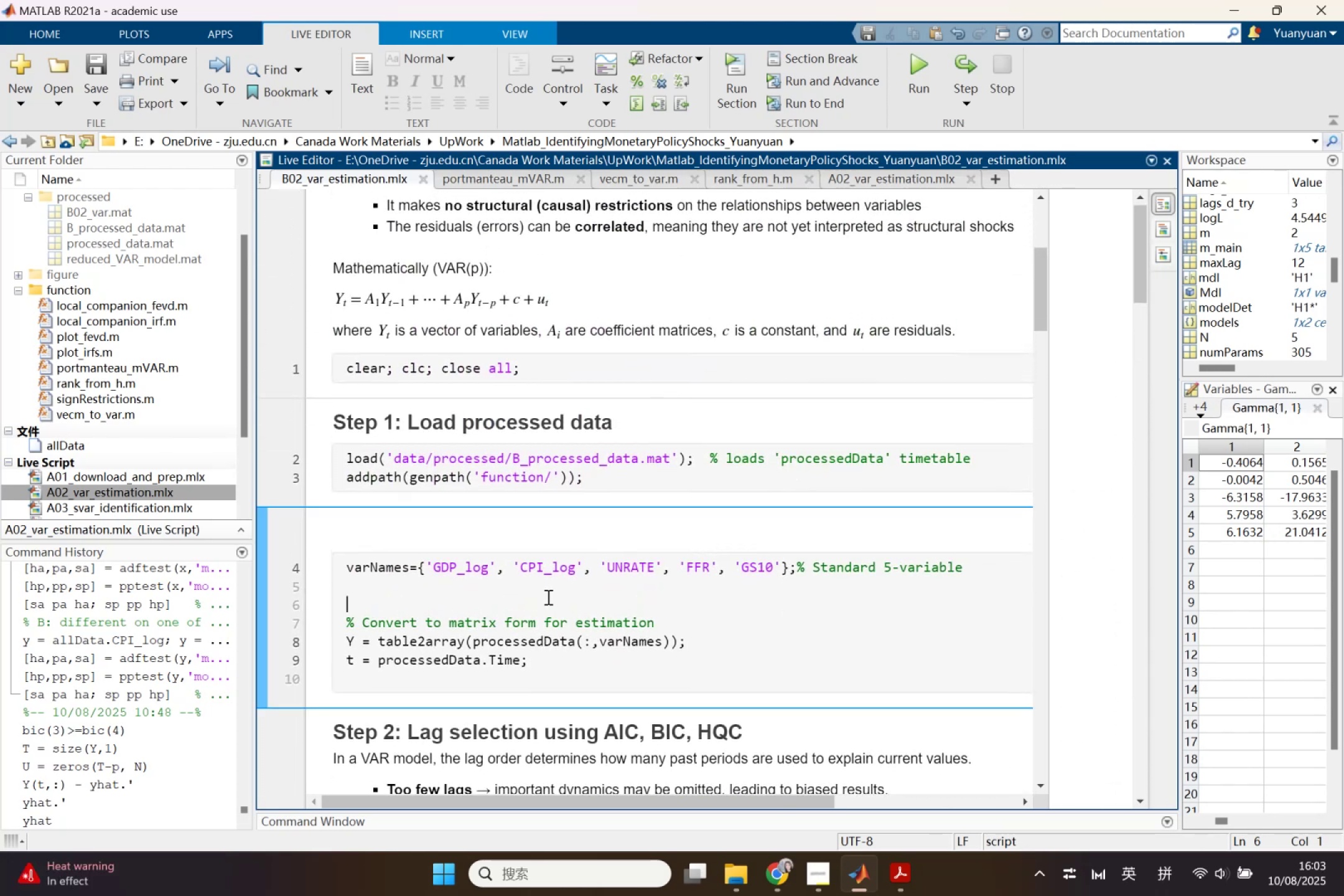 
key(Backspace)
 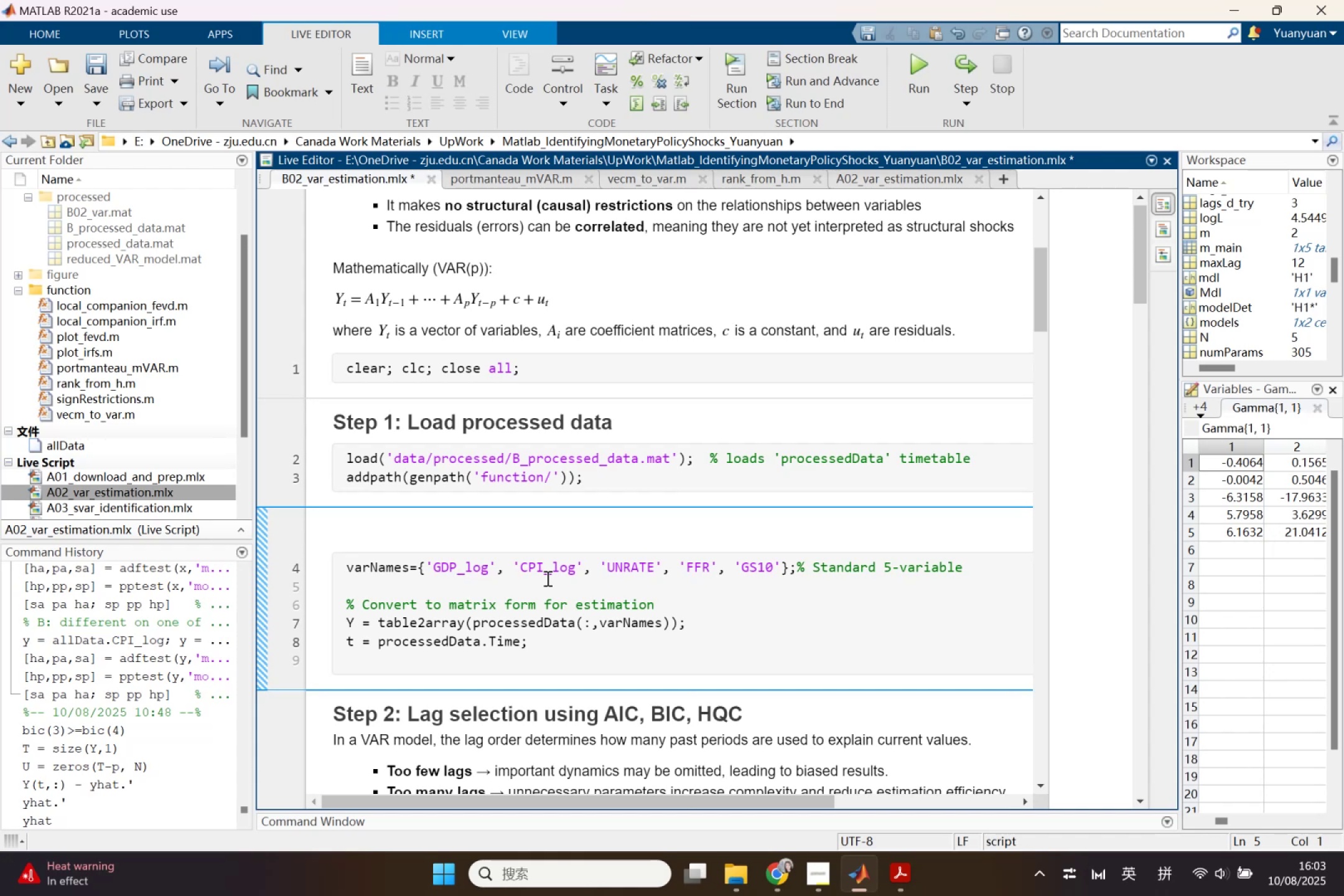 
wait(7.63)
 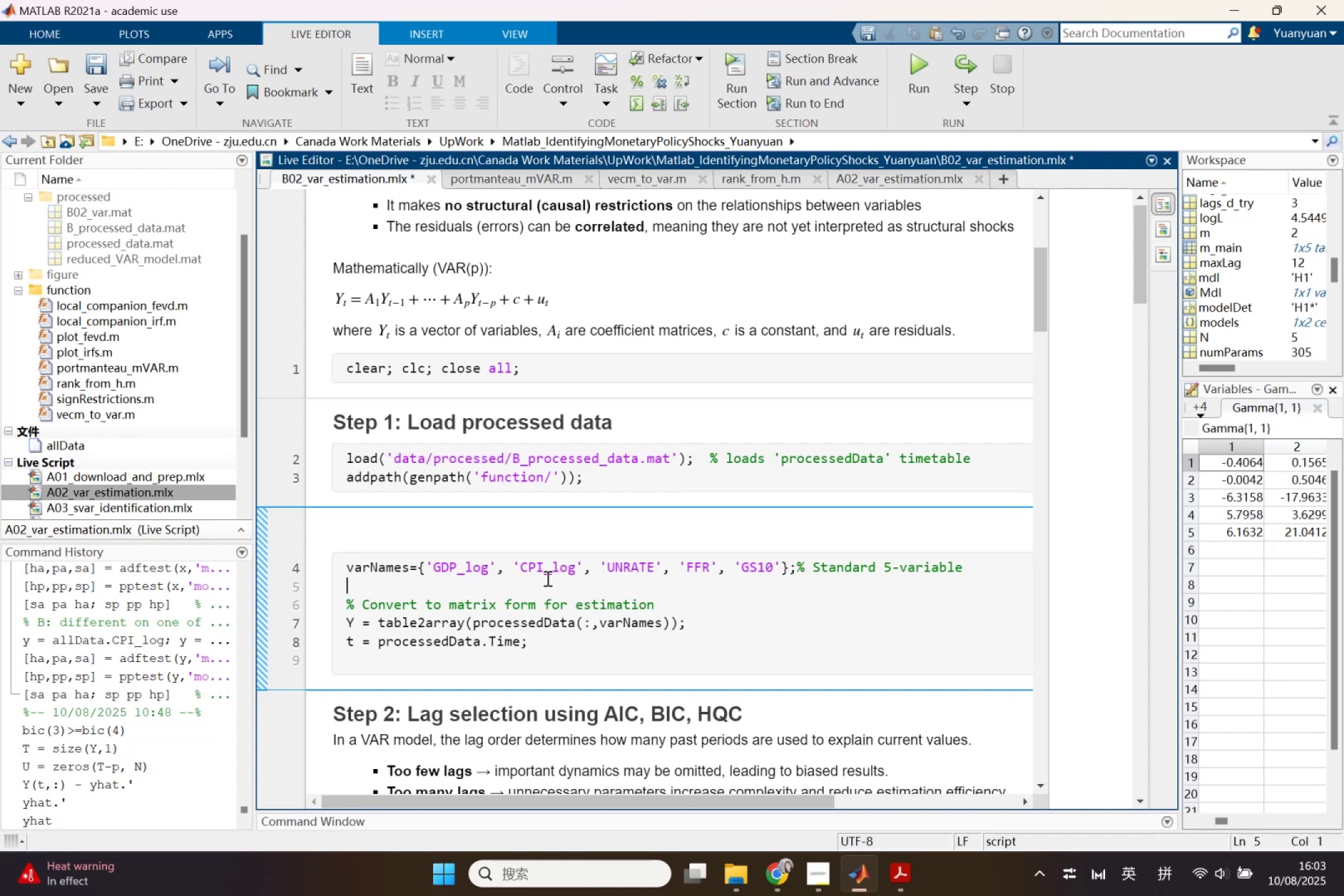 
scroll: coordinate [546, 578], scroll_direction: up, amount: 2.0
 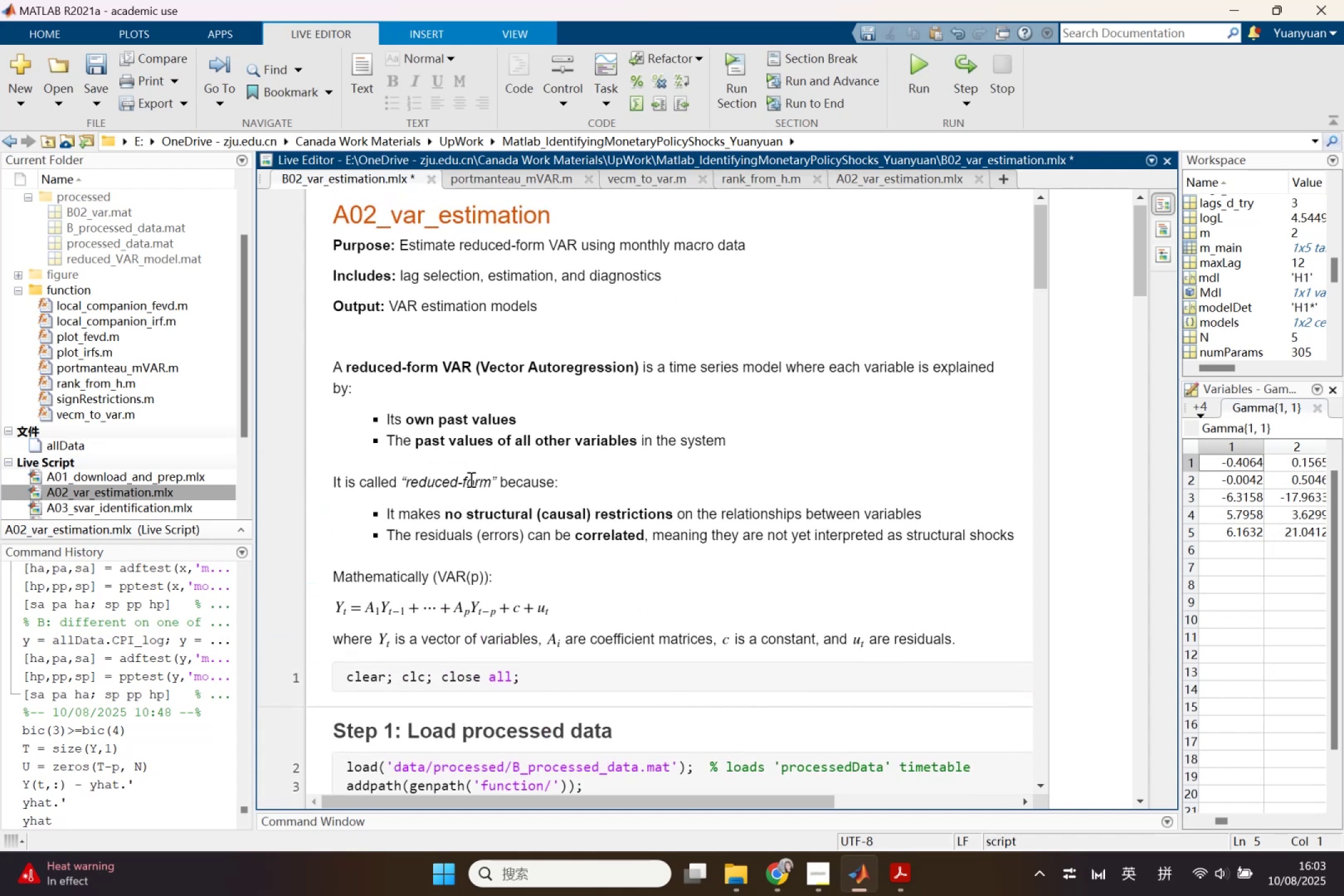 
left_click([396, 345])
 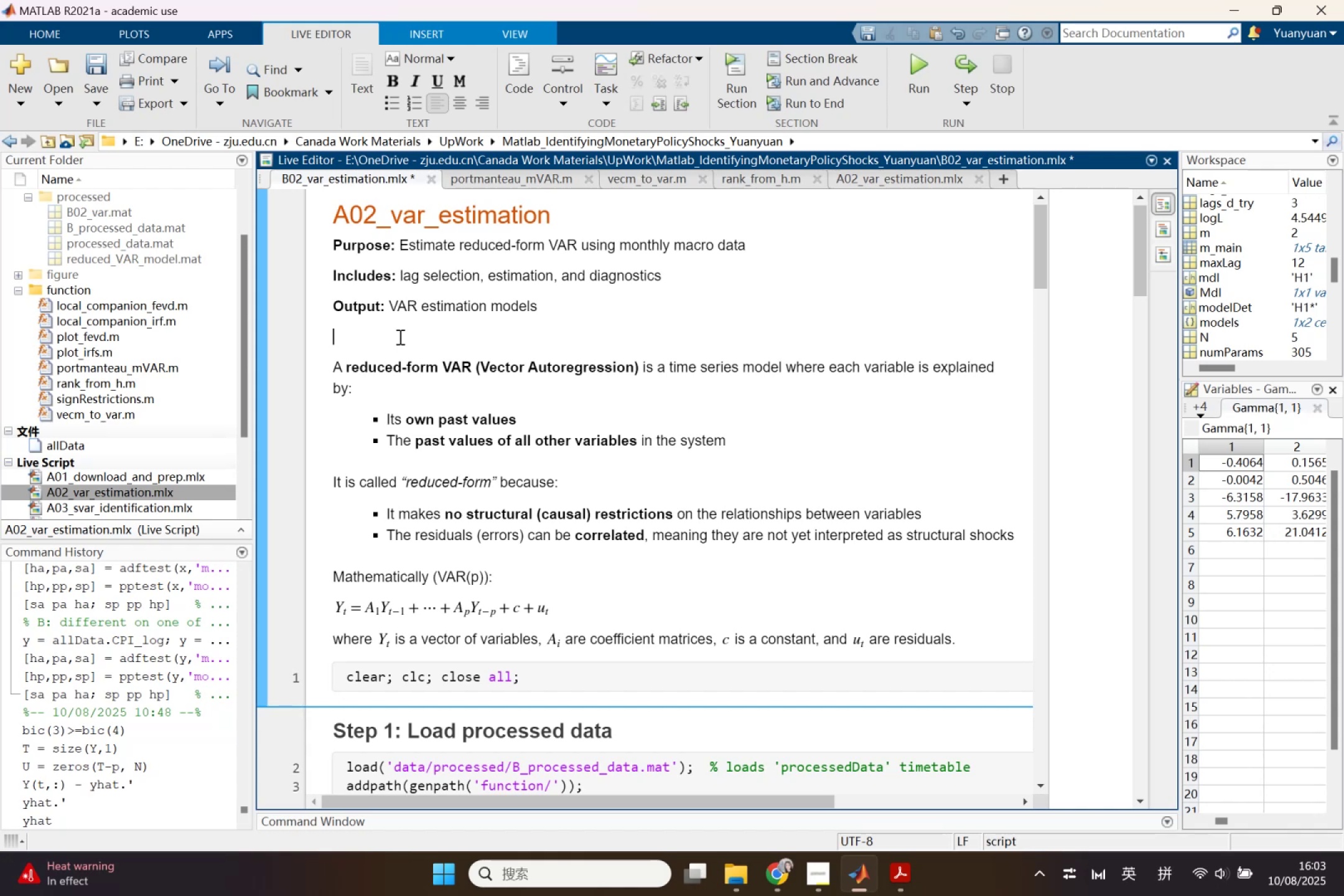 
wait(12.57)
 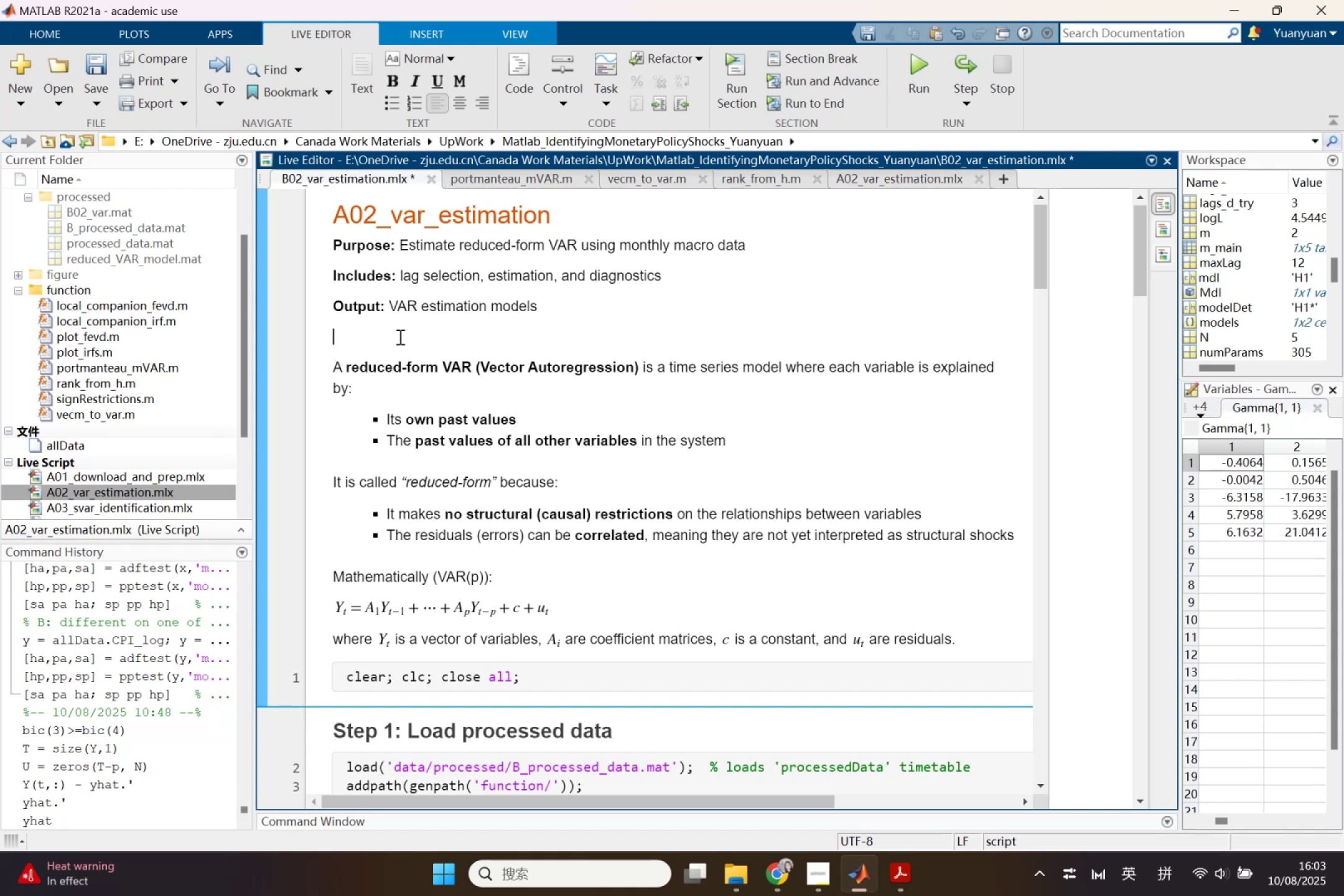 
scroll: coordinate [559, 620], scroll_direction: down, amount: 31.0
 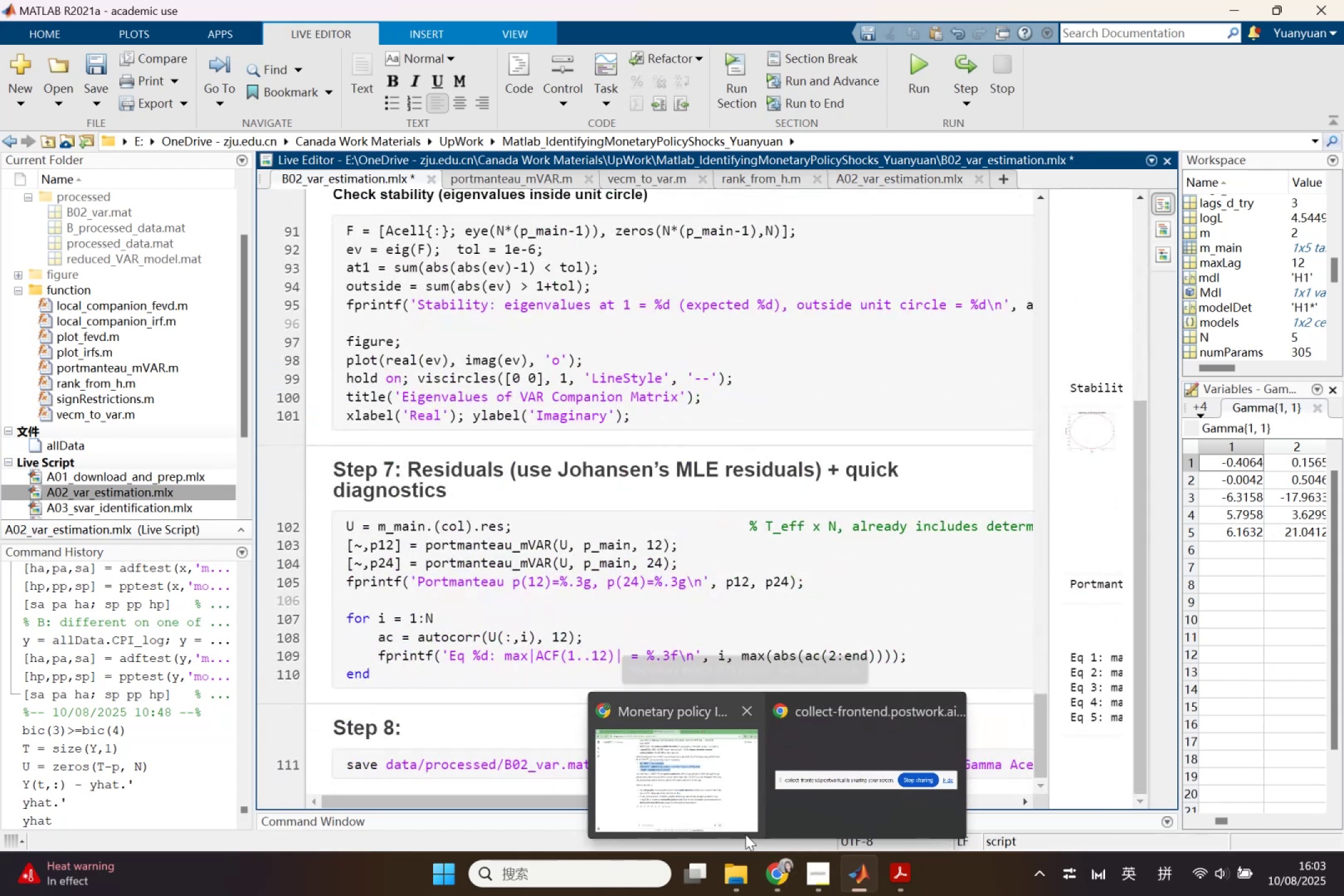 
left_click([743, 823])
 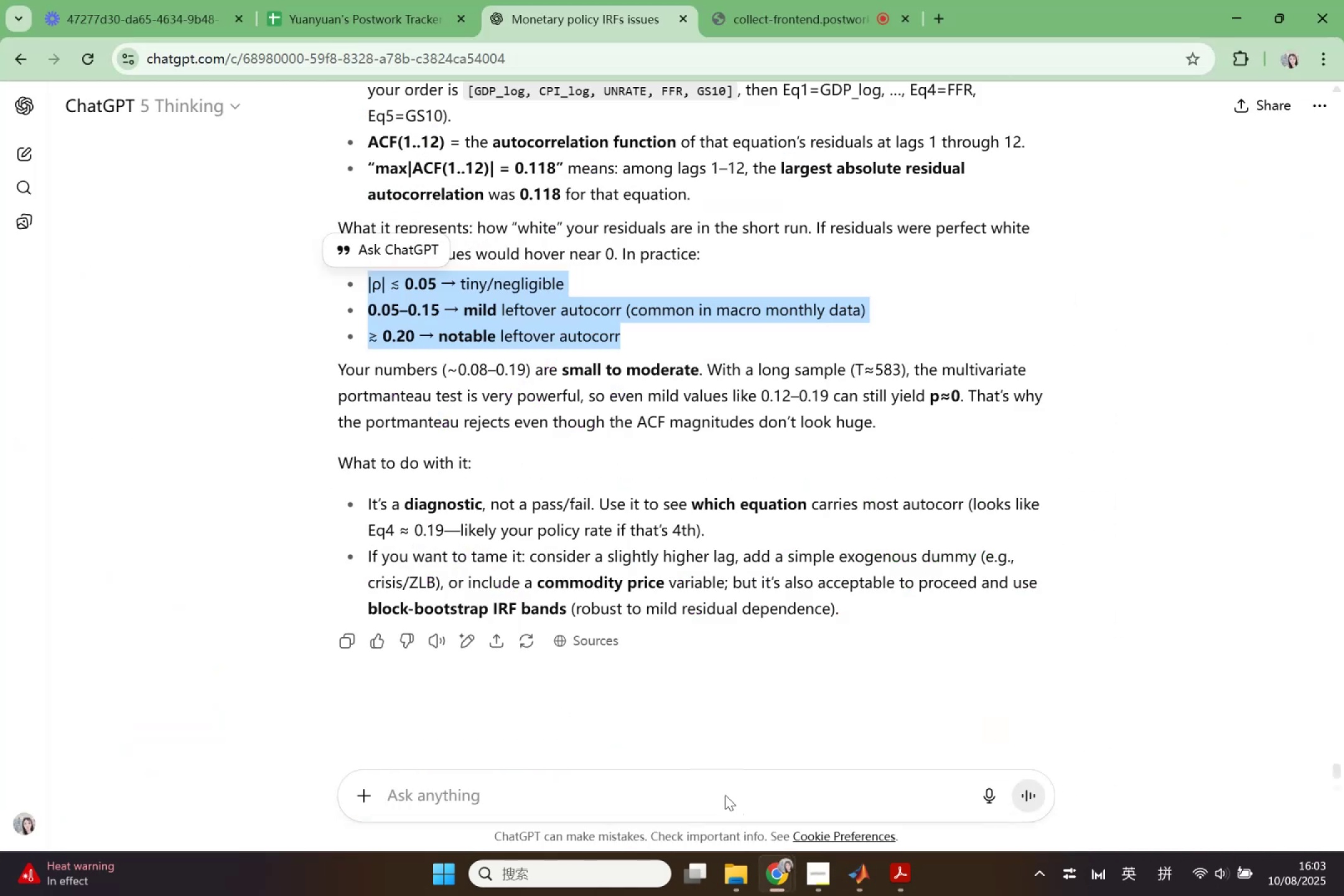 
left_click([725, 795])
 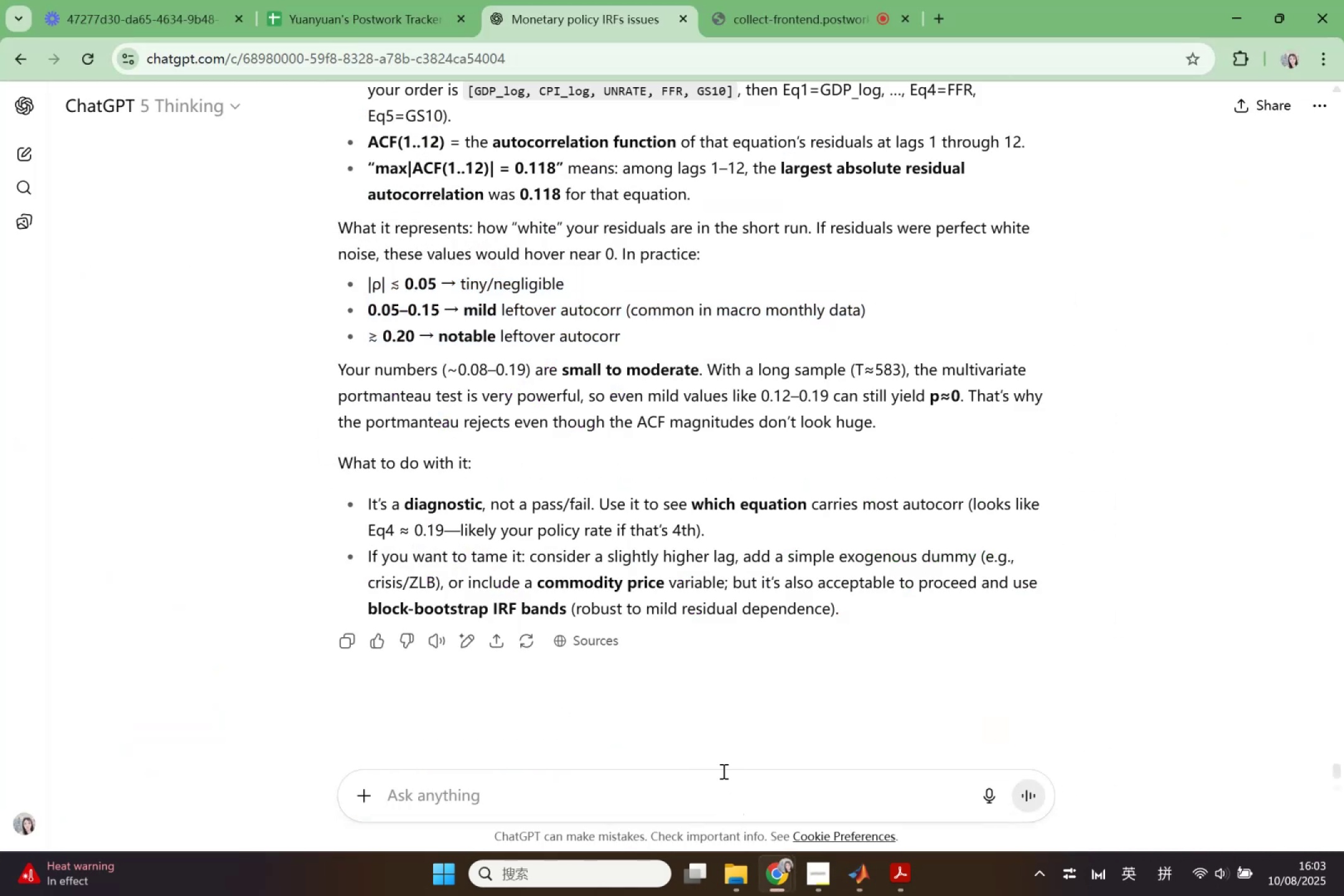 
type(heo)
key(Backspace)
type(lp me rewrite the introduct)
key(Backspace)
type(e)
key(Backspace)
type(tion of th)
key(Backspace)
type(he 02 file(0)
 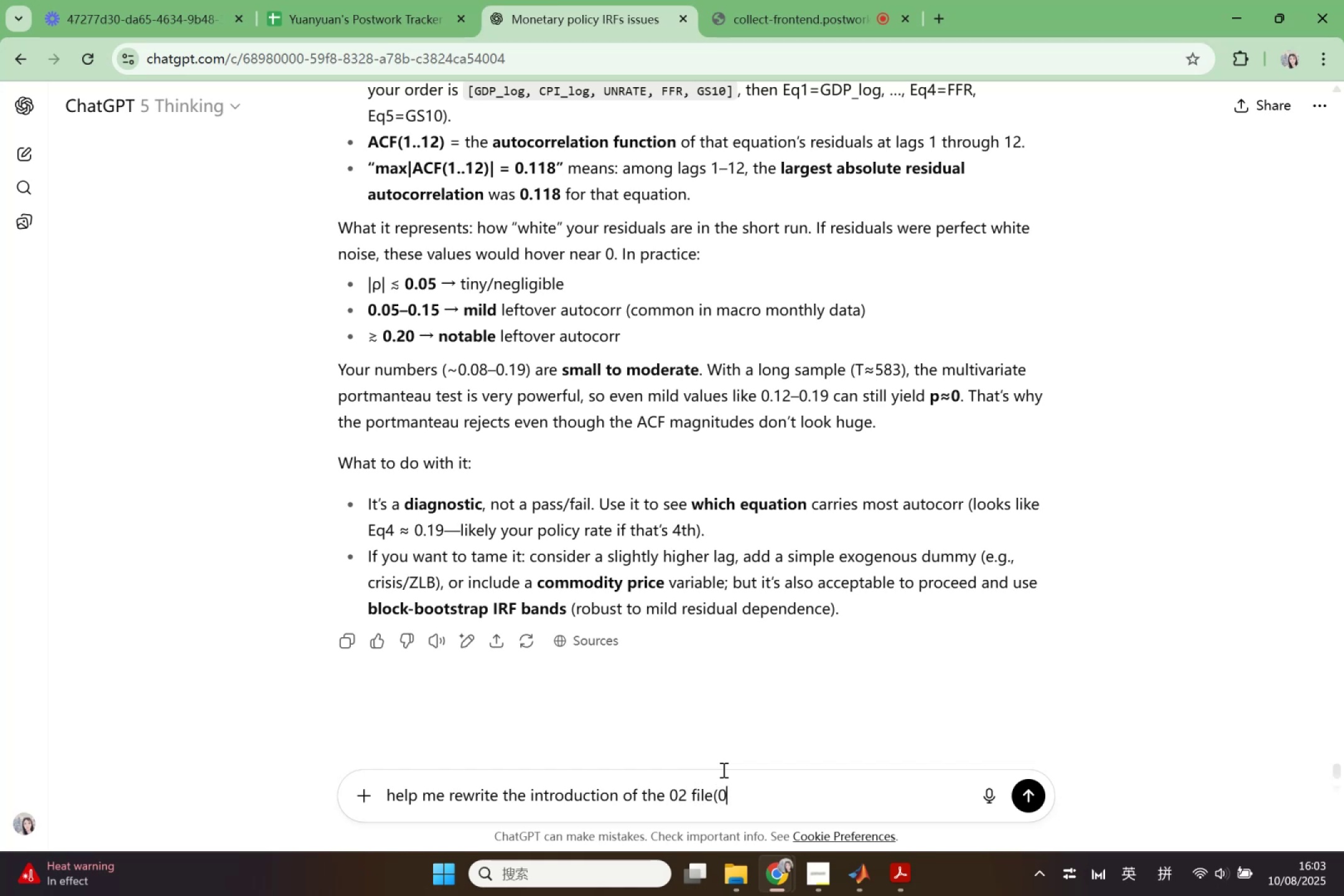 
key(ArrowLeft)
 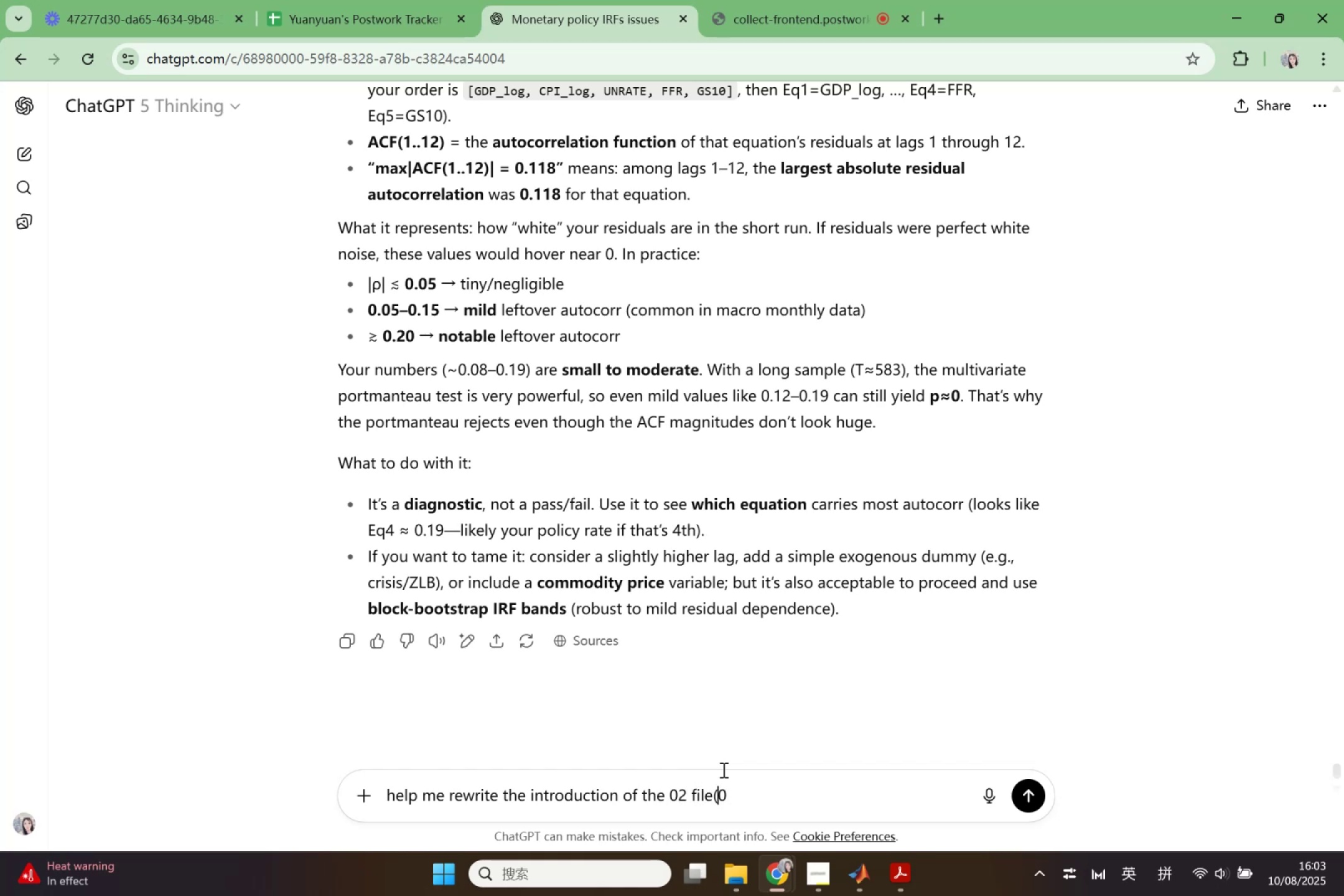 
key(ArrowRight)
 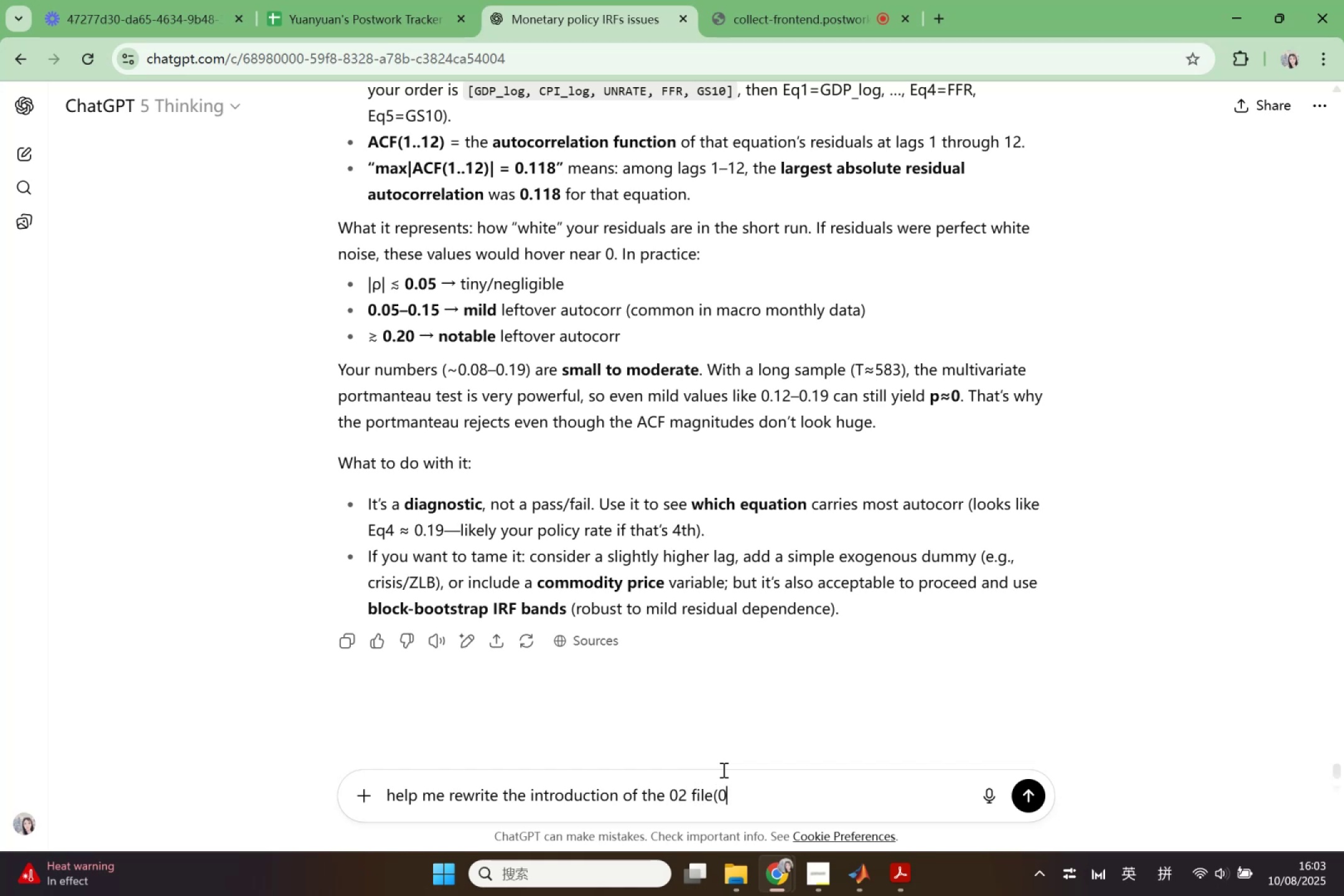 
key(Backspace)
key(Backspace)
type( ())
 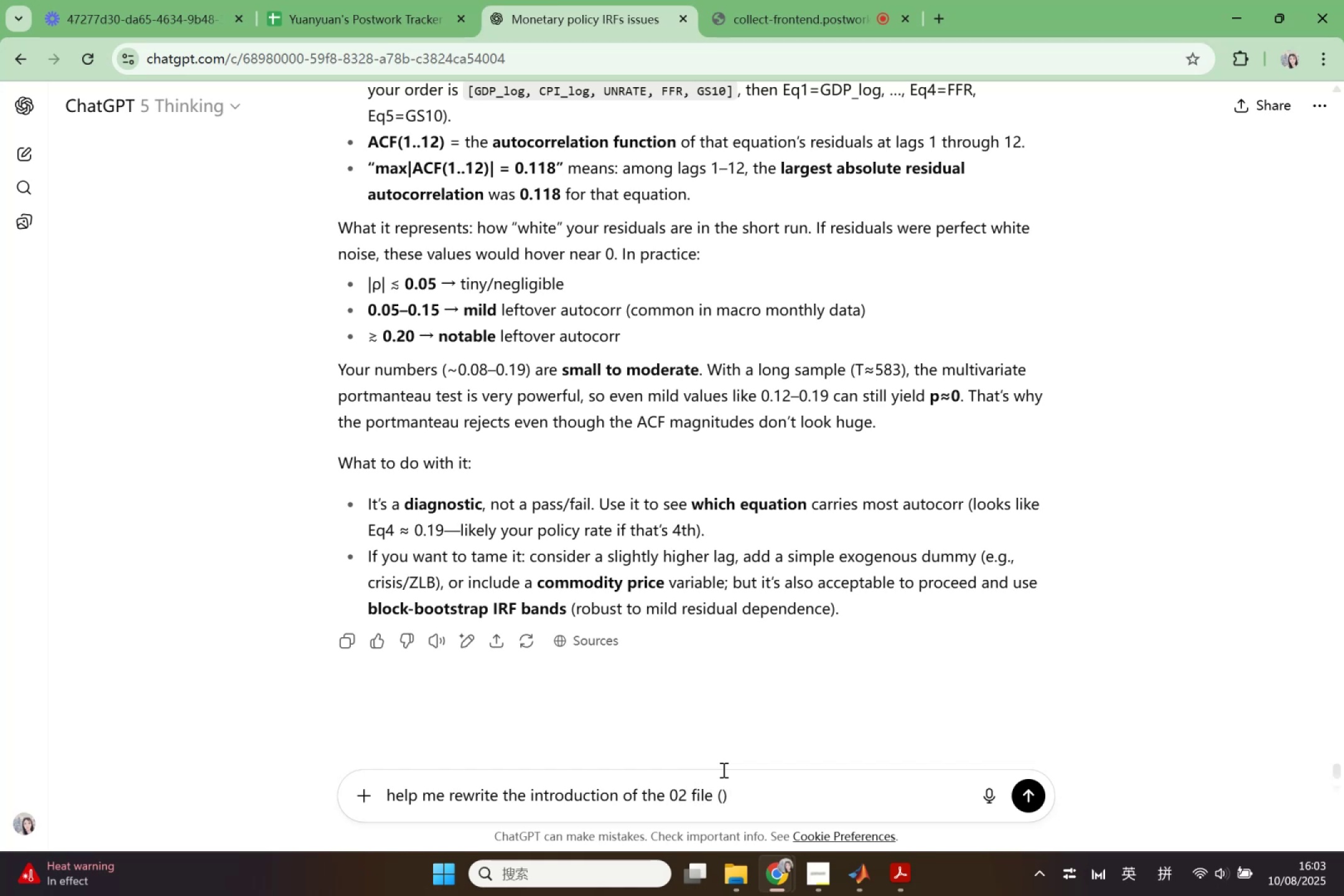 
key(ArrowLeft)
 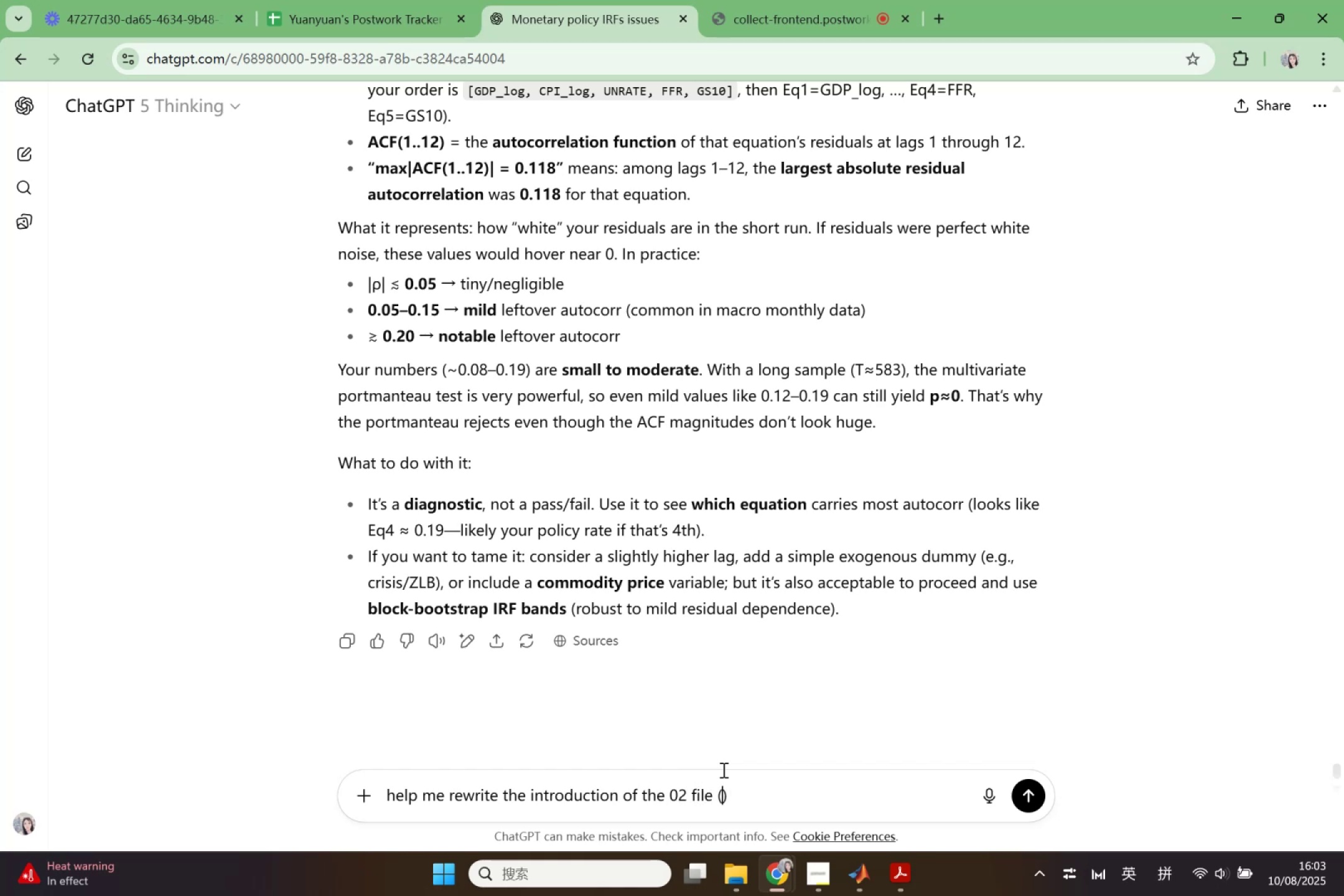 
type(including purpose, )
 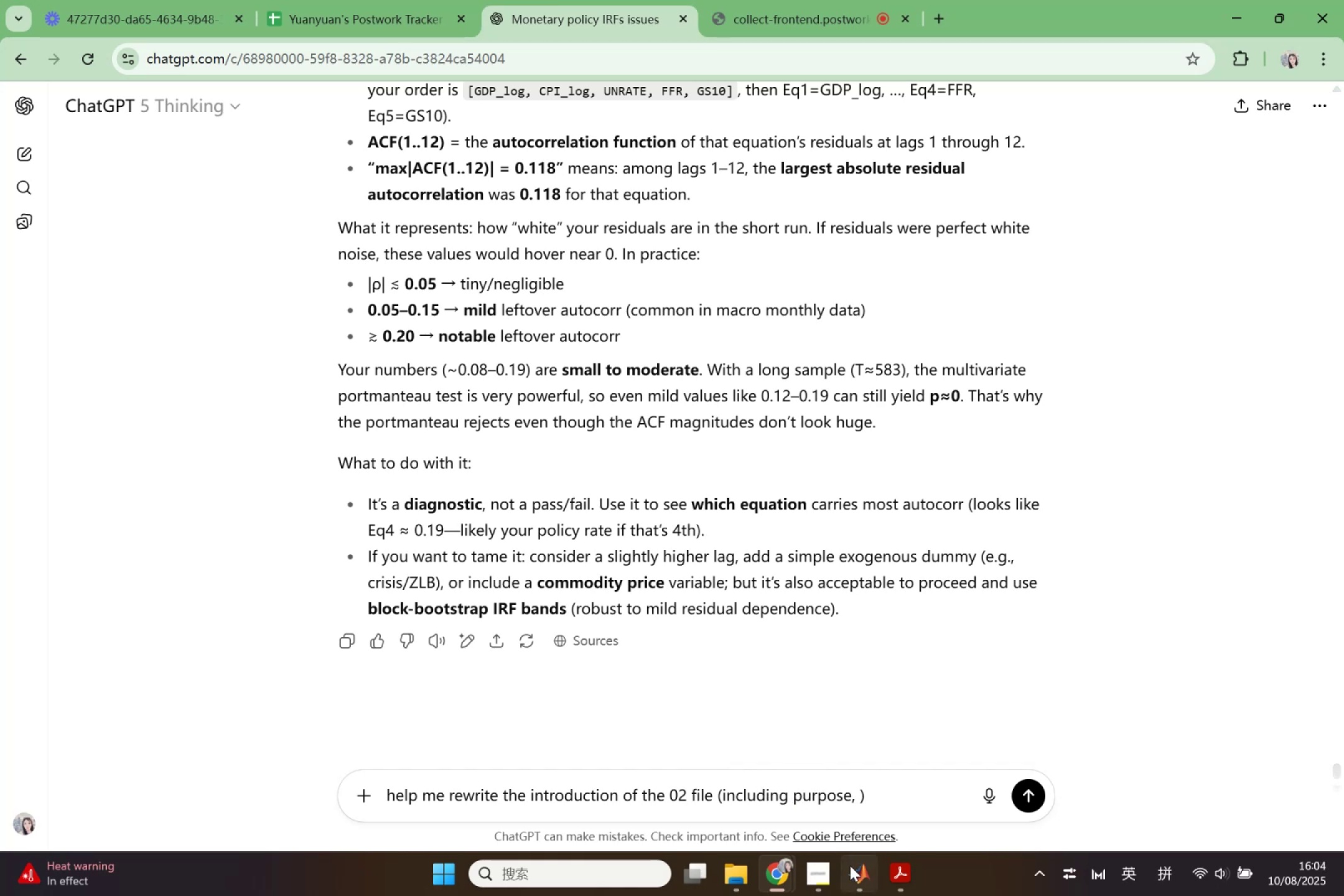 
scroll: coordinate [759, 674], scroll_direction: up, amount: 25.0
 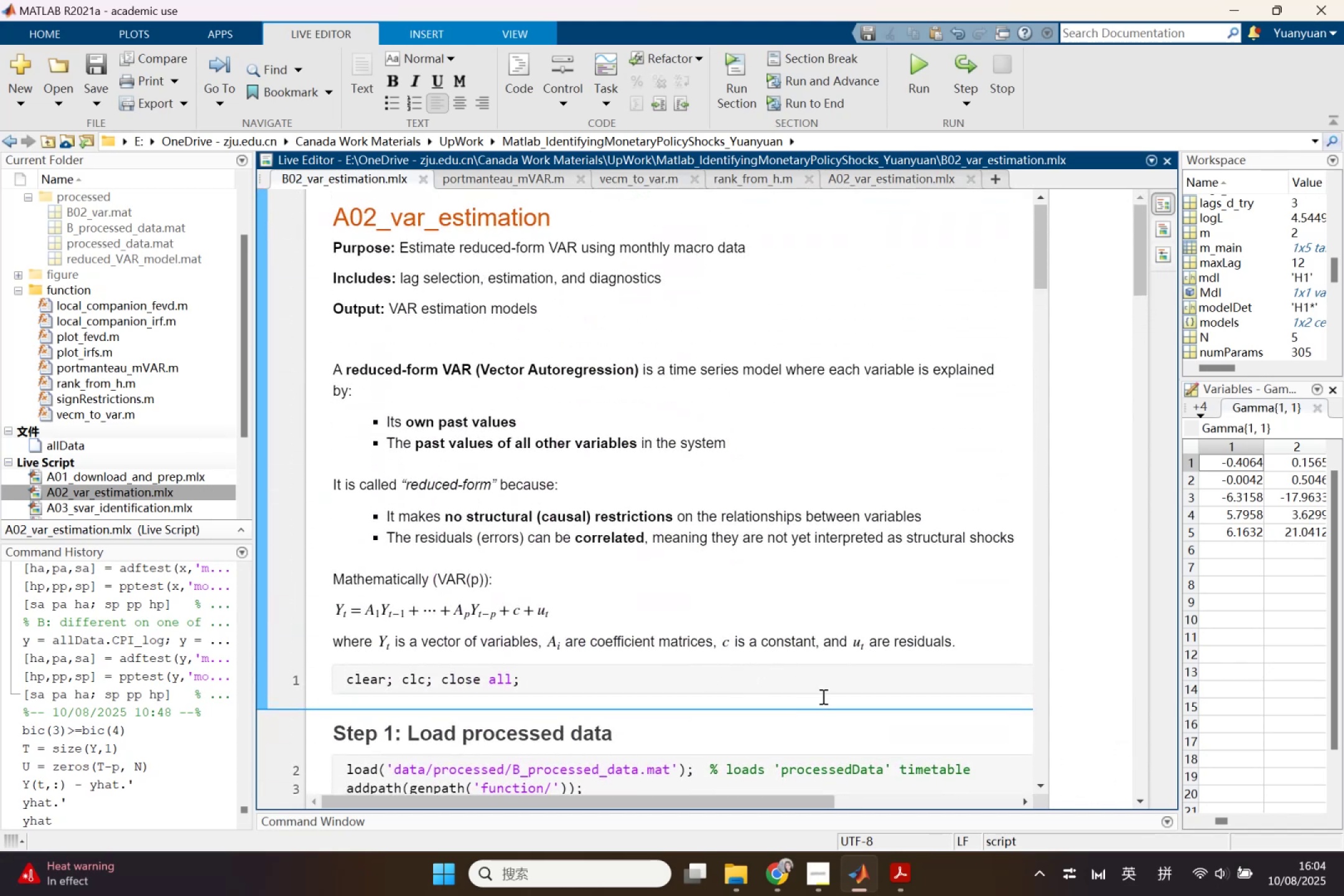 
left_click([894, 862])
 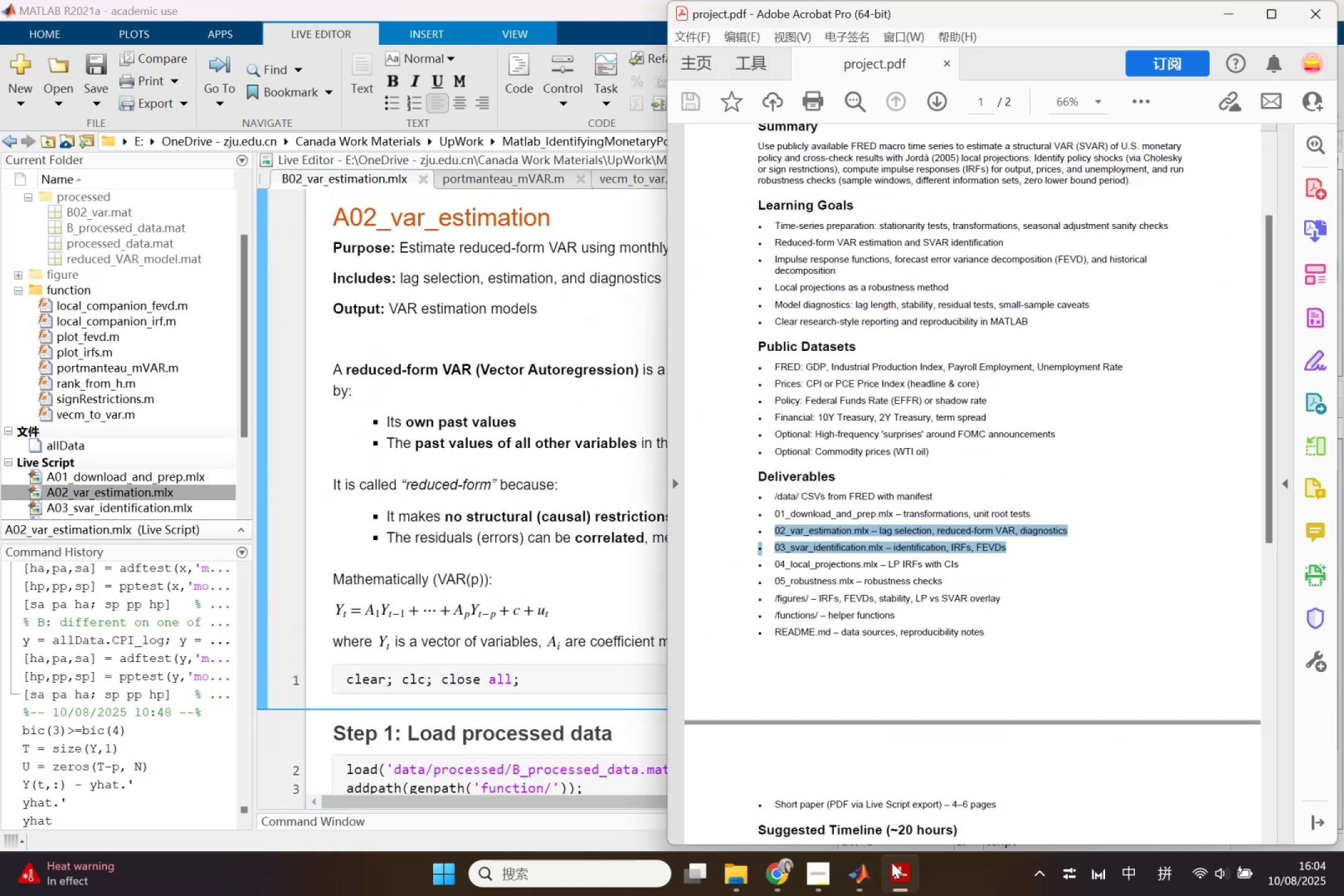 
left_click([892, 862])
 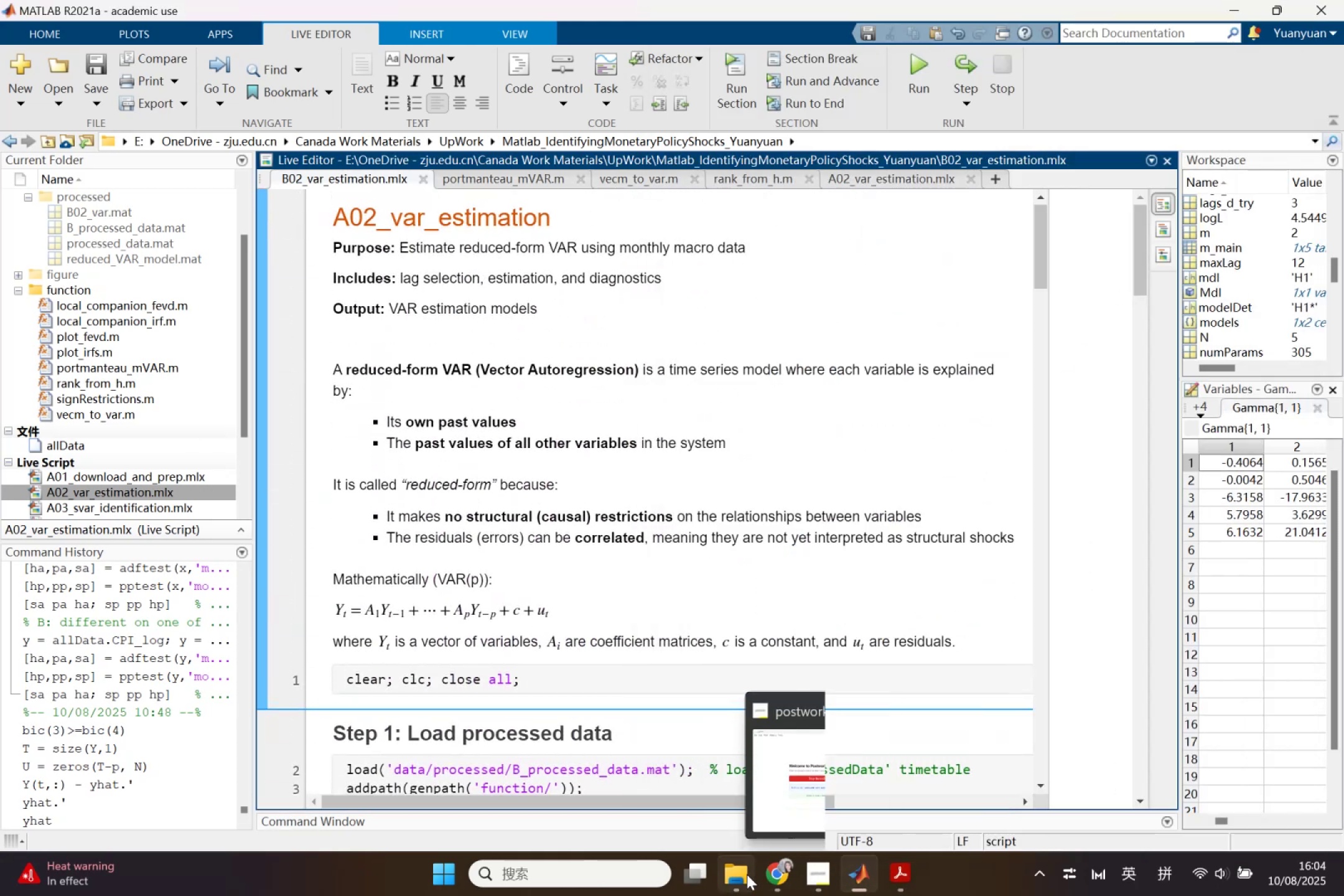 
left_click([775, 872])
 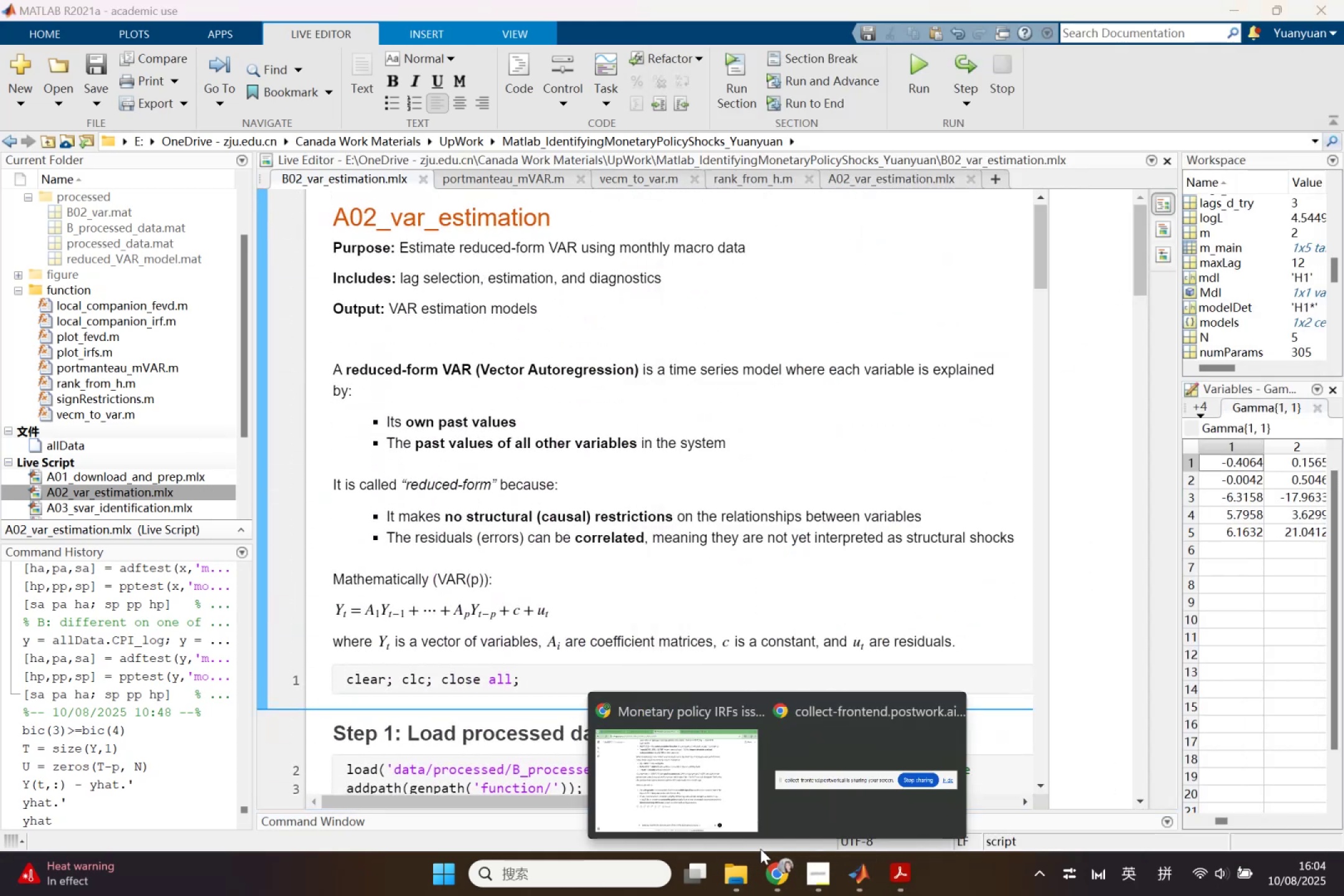 
left_click([661, 781])
 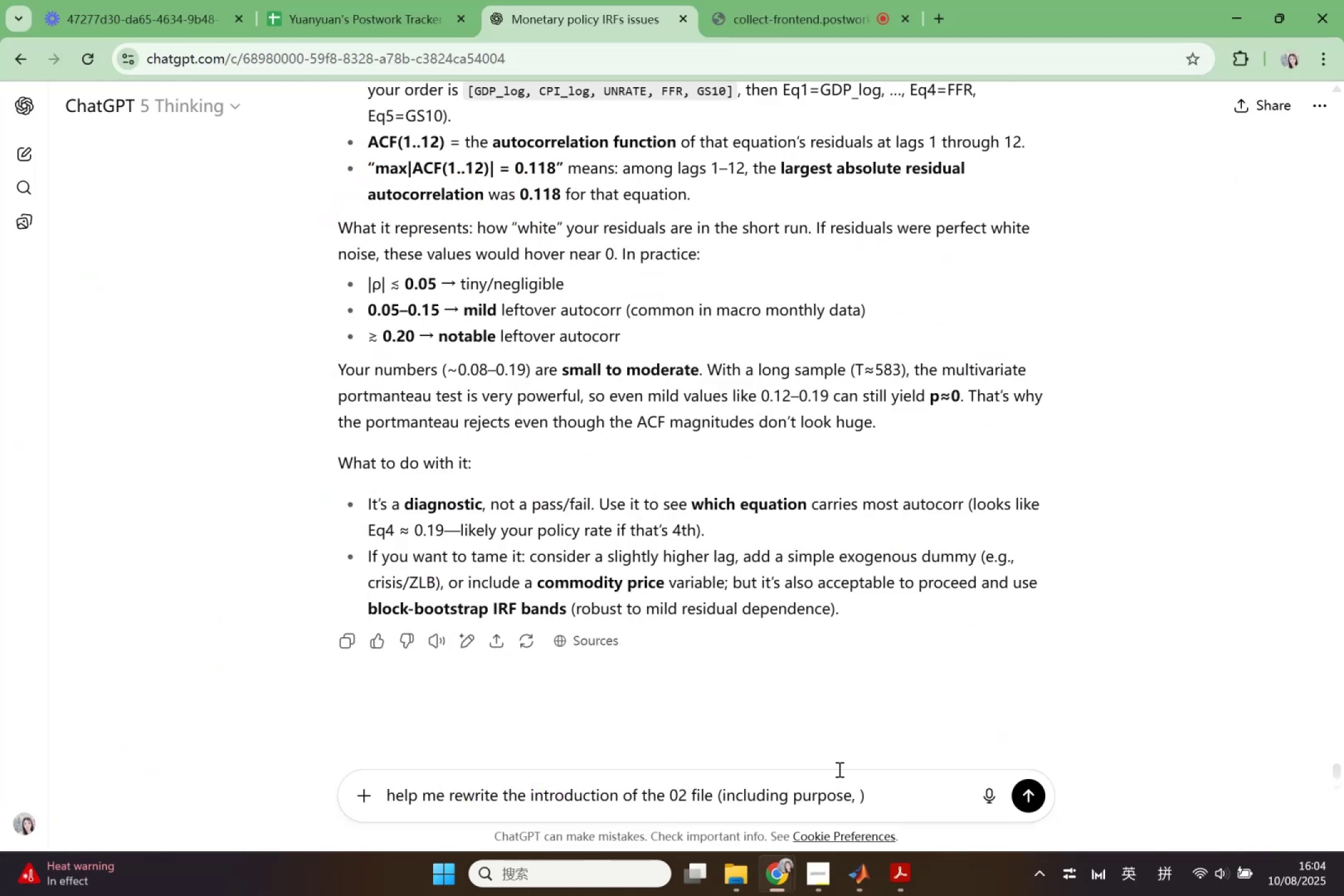 
type(main procee)
key(Backspace)
type(ss, output and some basic concept in)
key(Backspace)
key(Backspace)
key(Backspace)
type(s)
 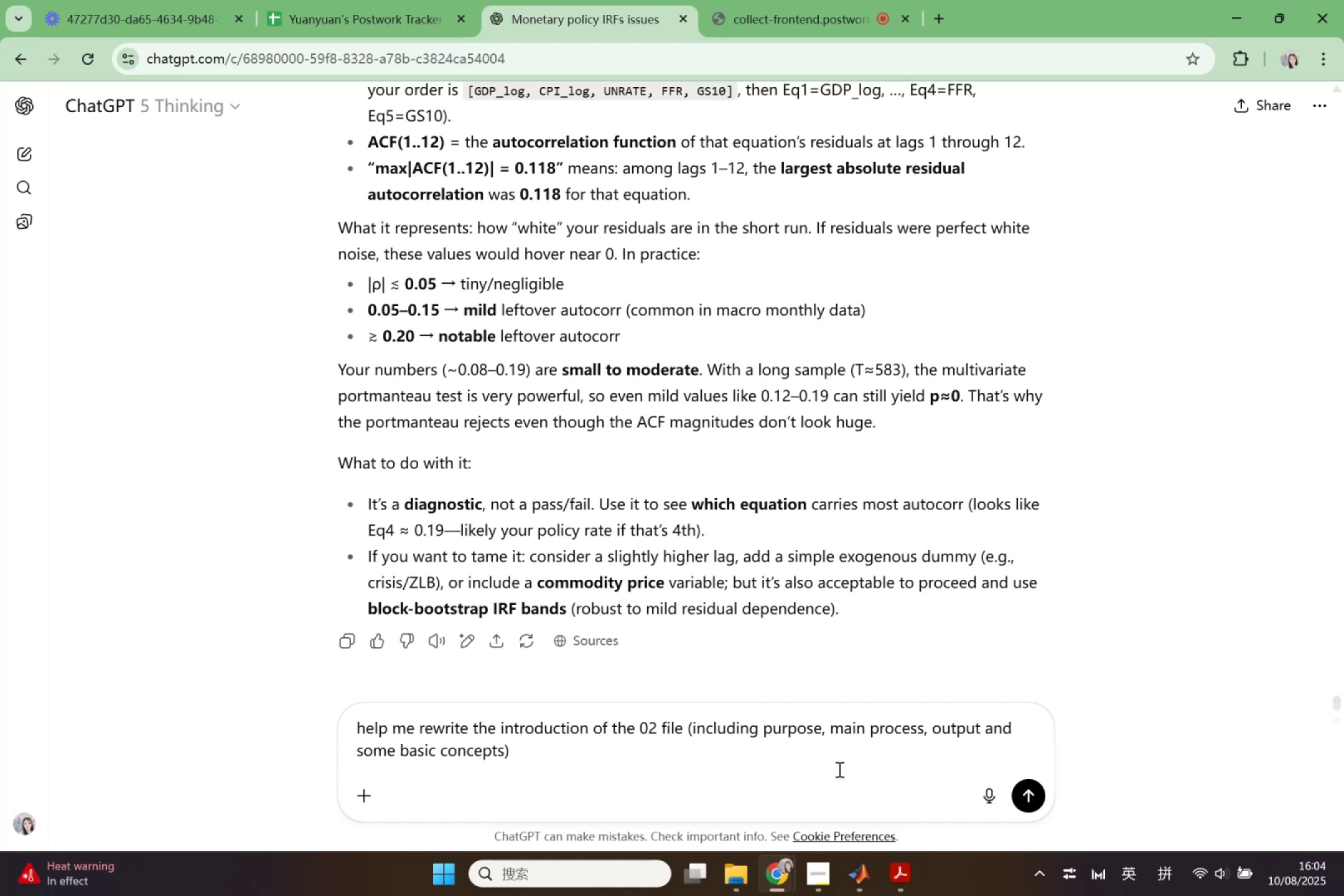 
key(ArrowRight)
 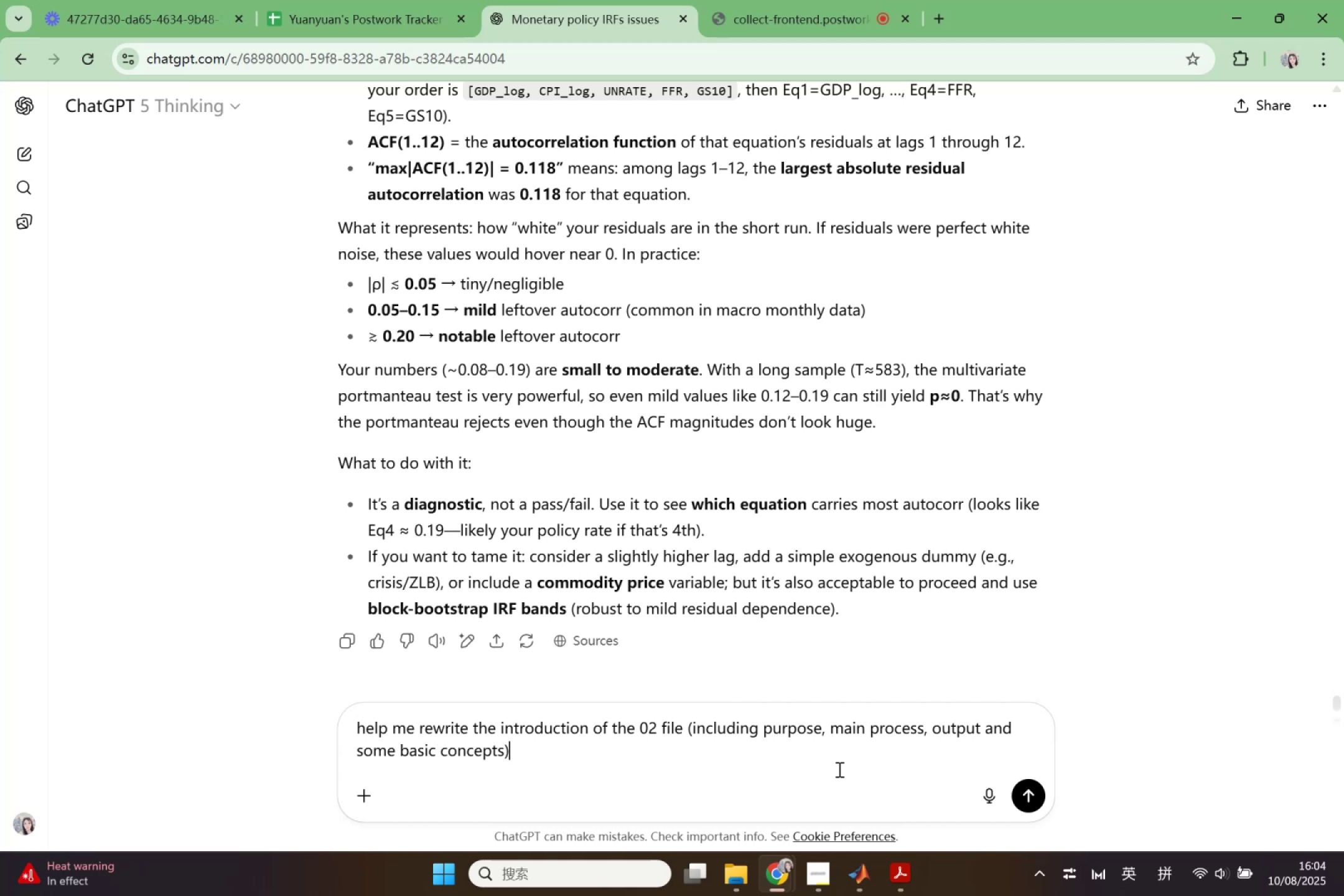 
key(Enter)
 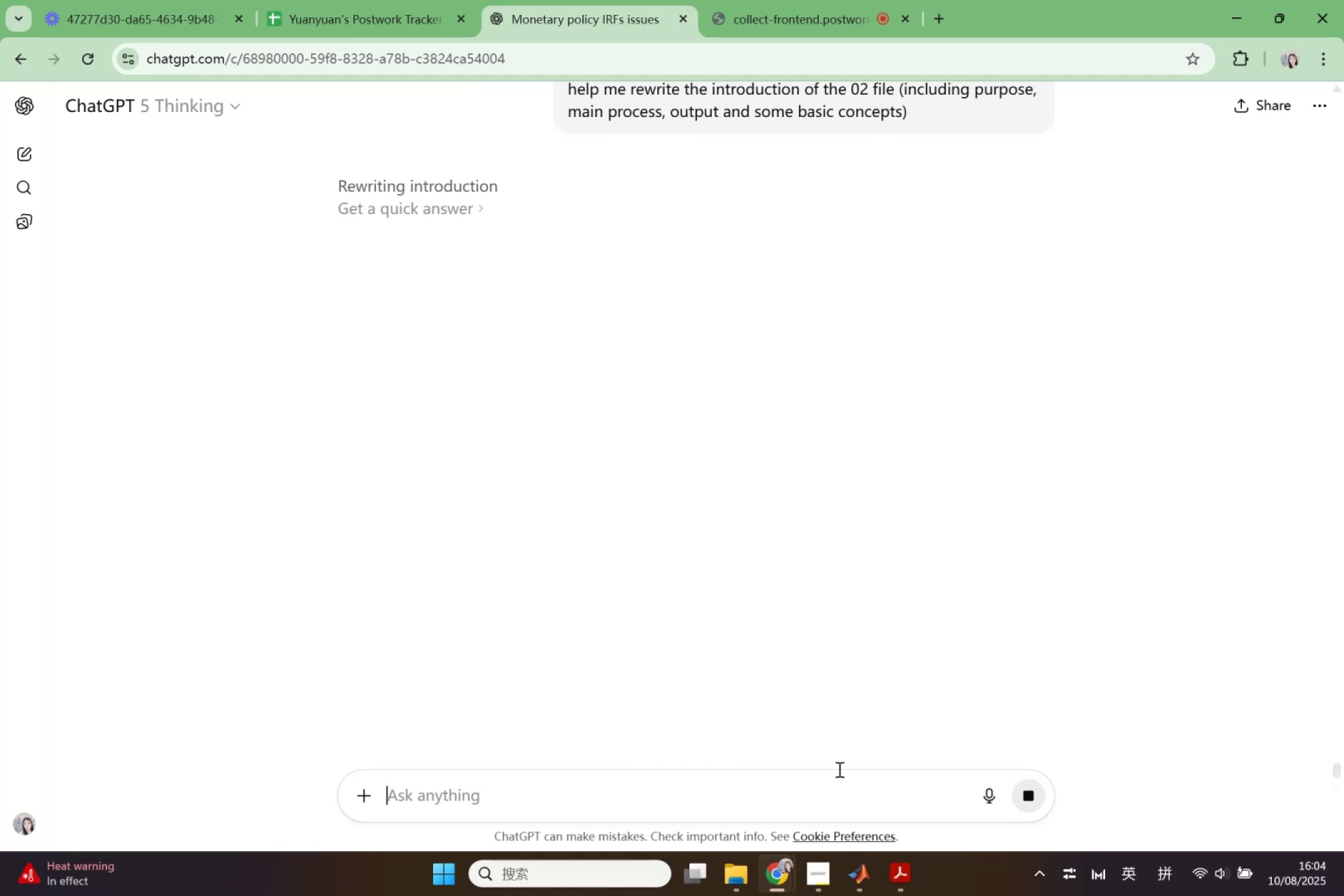 
wait(10.37)
 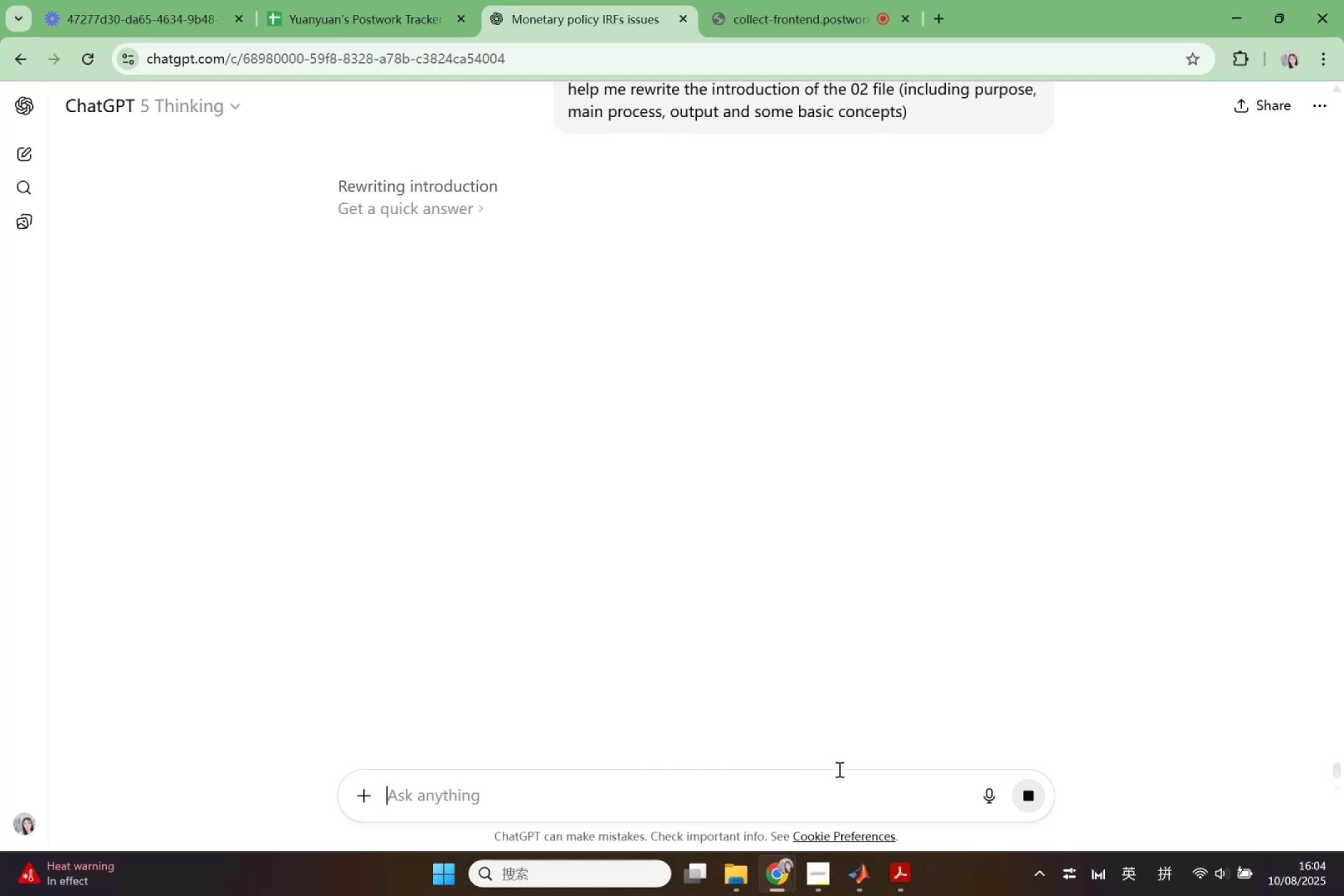 
scroll: coordinate [675, 540], scroll_direction: down, amount: 7.0
 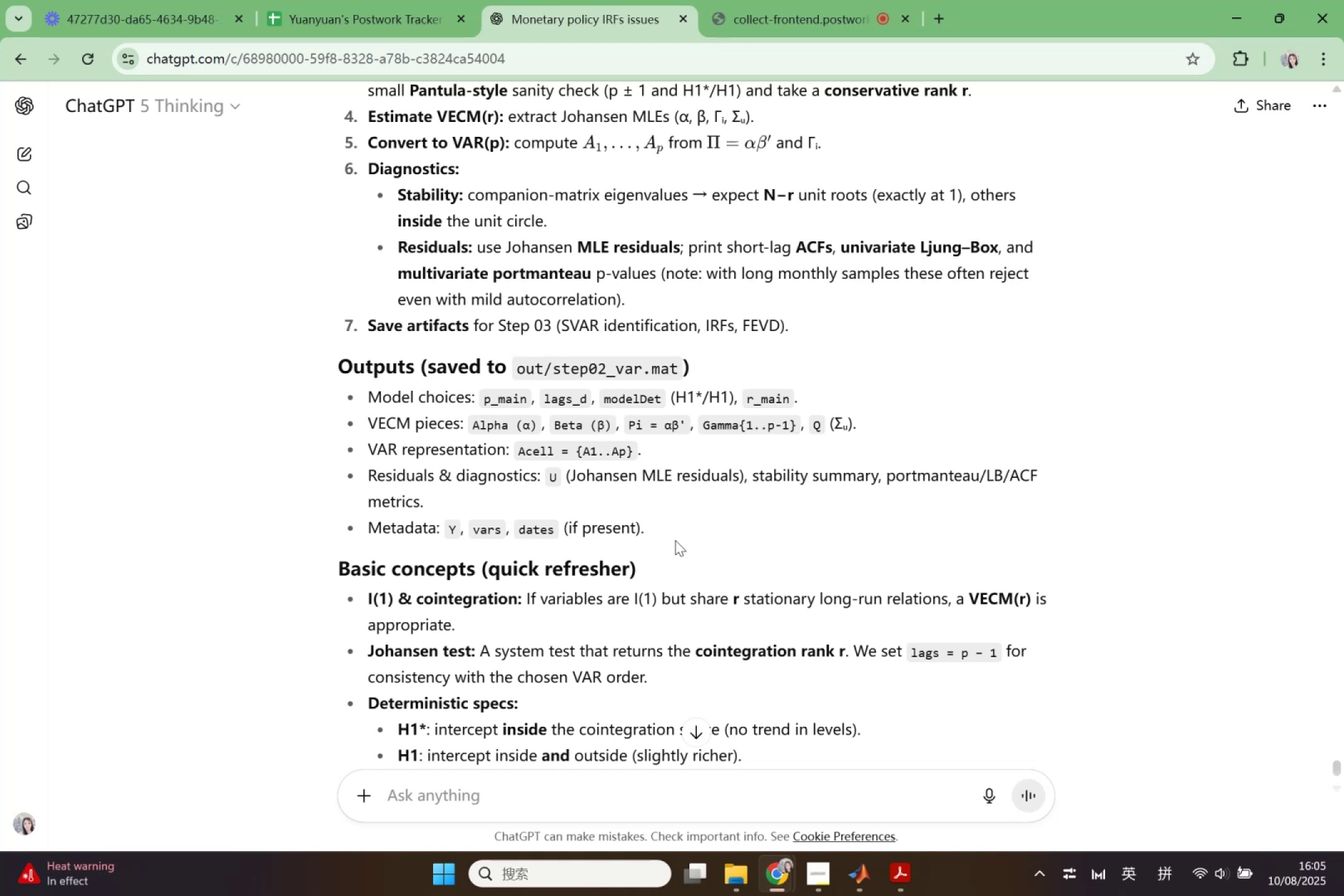 
wait(26.47)
 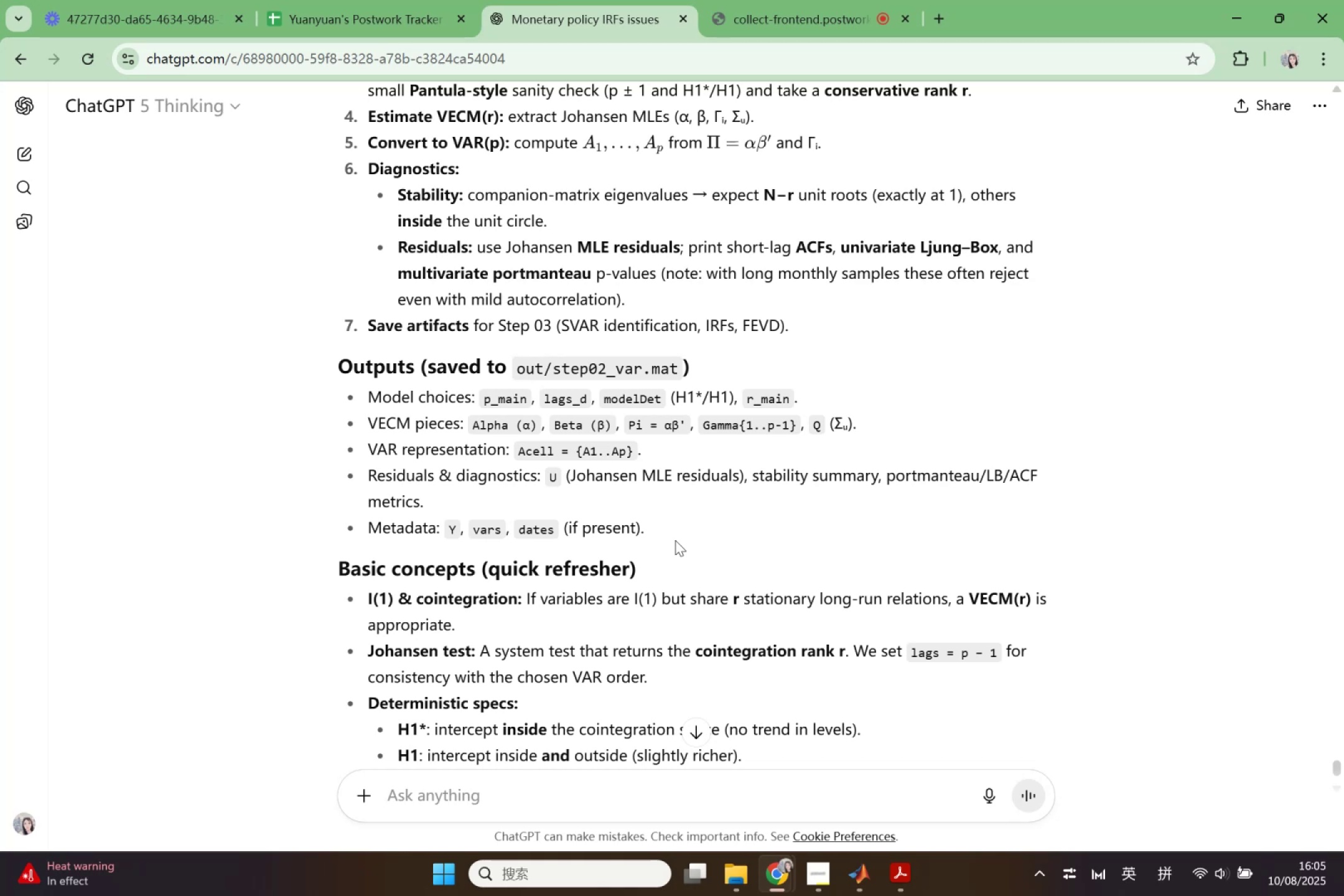 
scroll: coordinate [628, 374], scroll_direction: up, amount: 4.0
 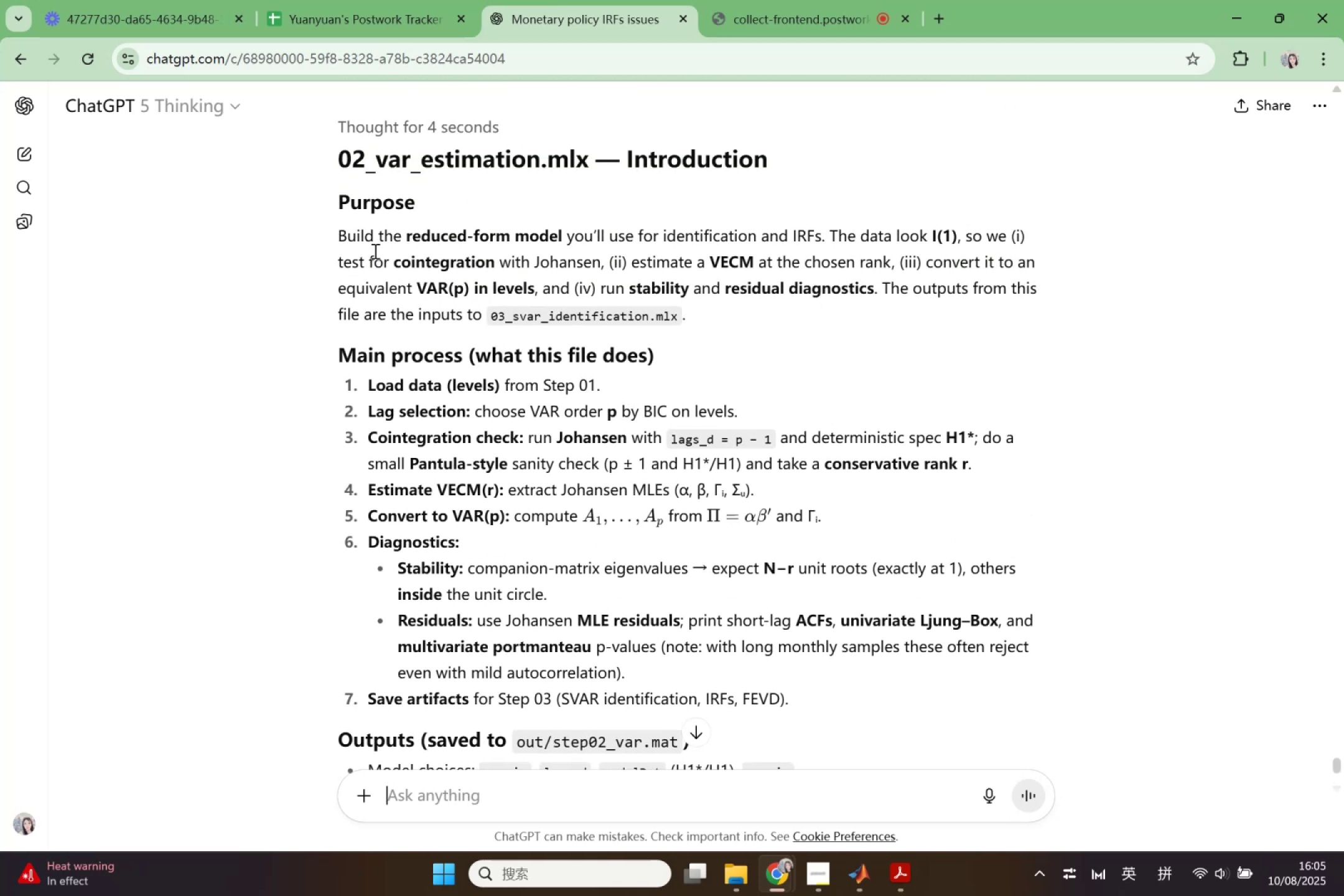 
left_click_drag(start_coordinate=[336, 232], to_coordinate=[700, 318])
 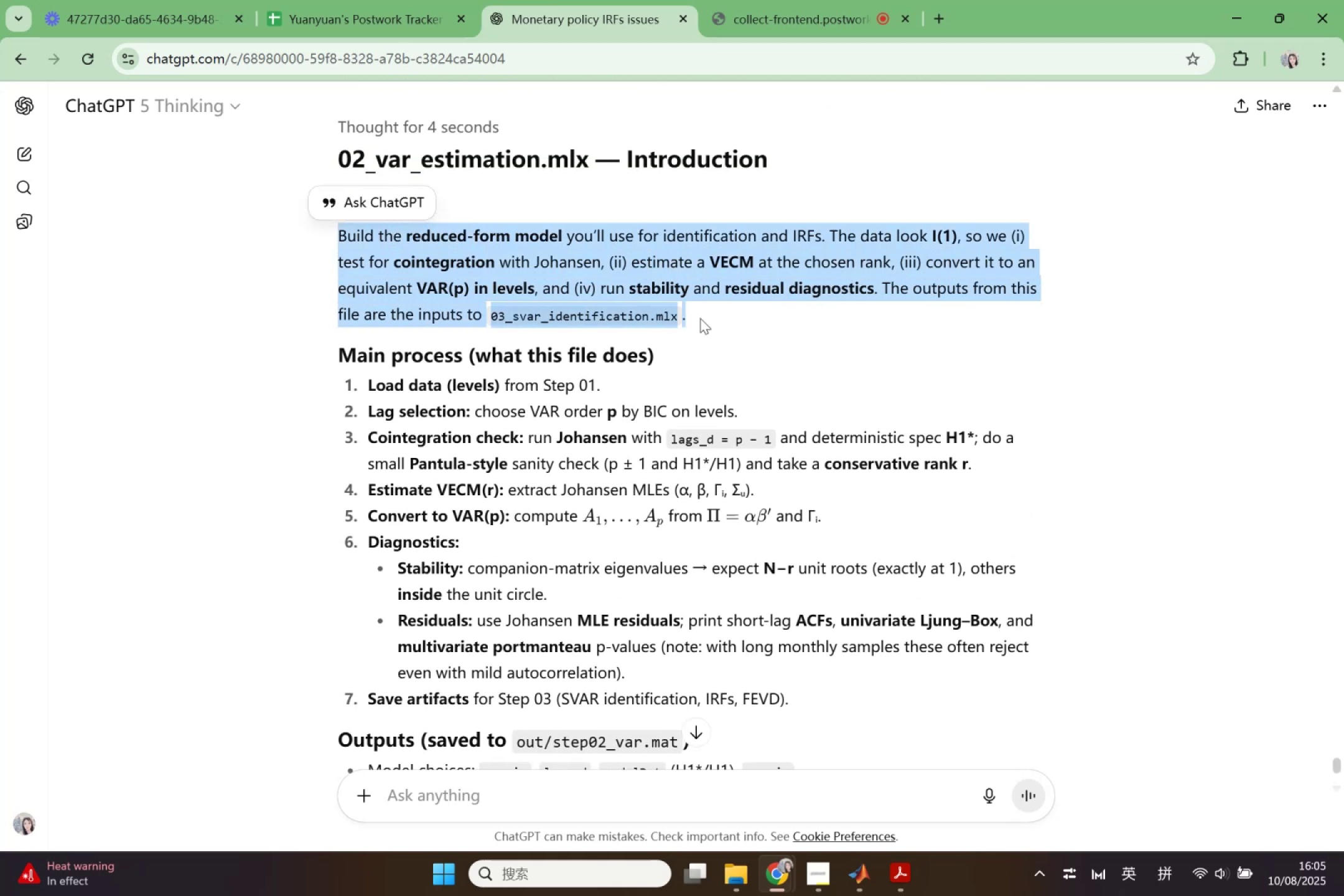 
key(Control+ControlLeft)
 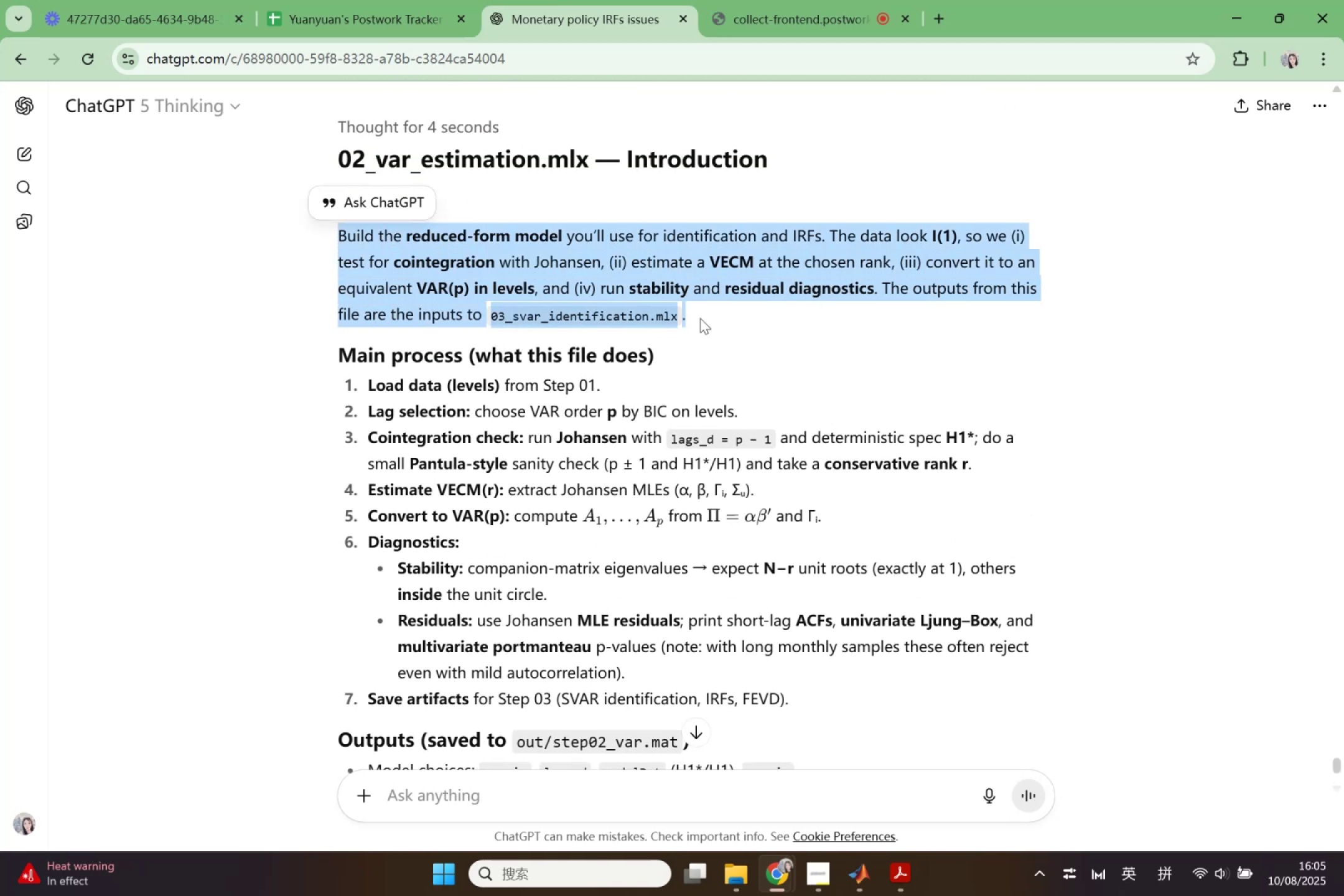 
key(Control+C)
 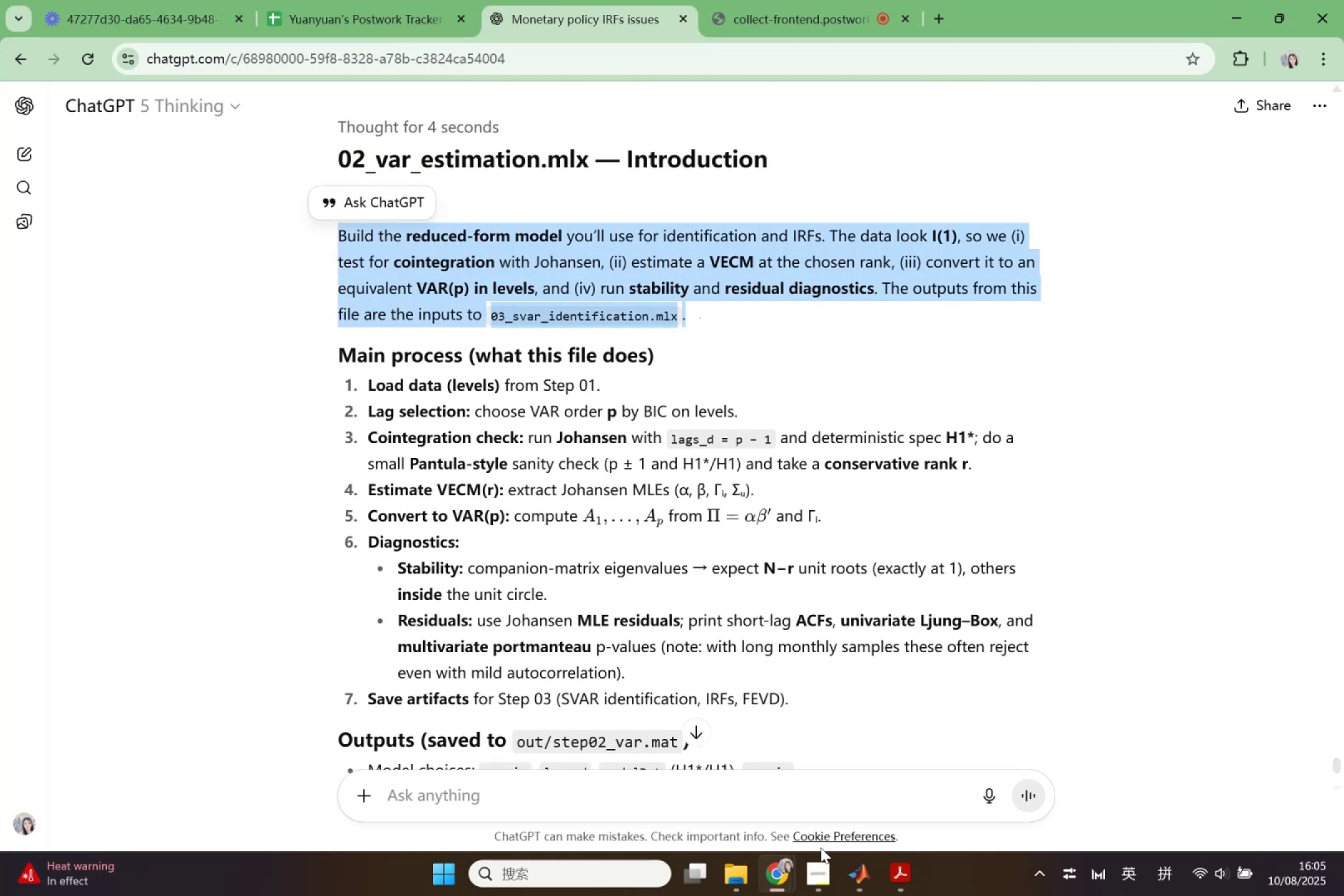 
left_click([851, 870])
 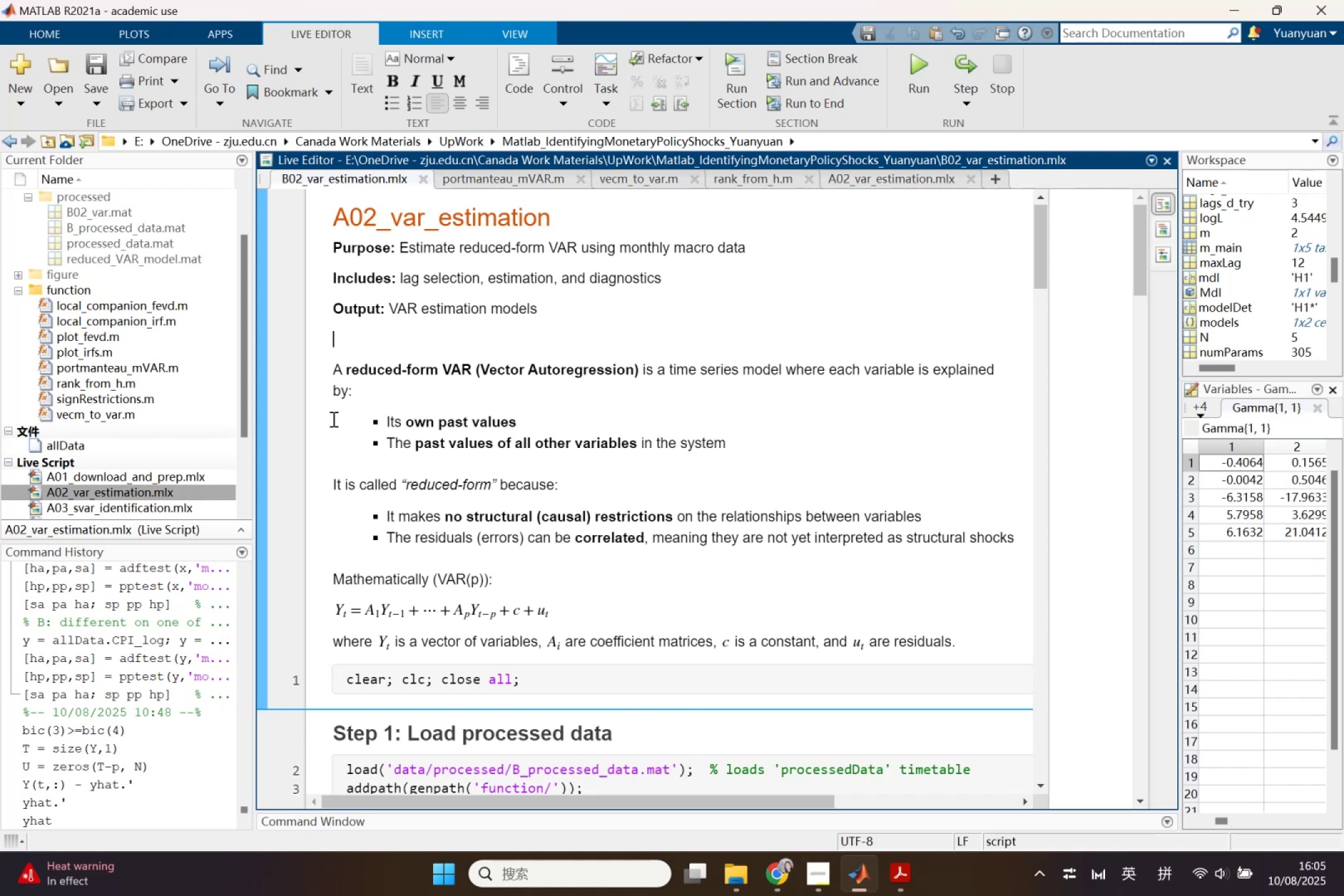 
scroll: coordinate [365, 396], scroll_direction: up, amount: 1.0
 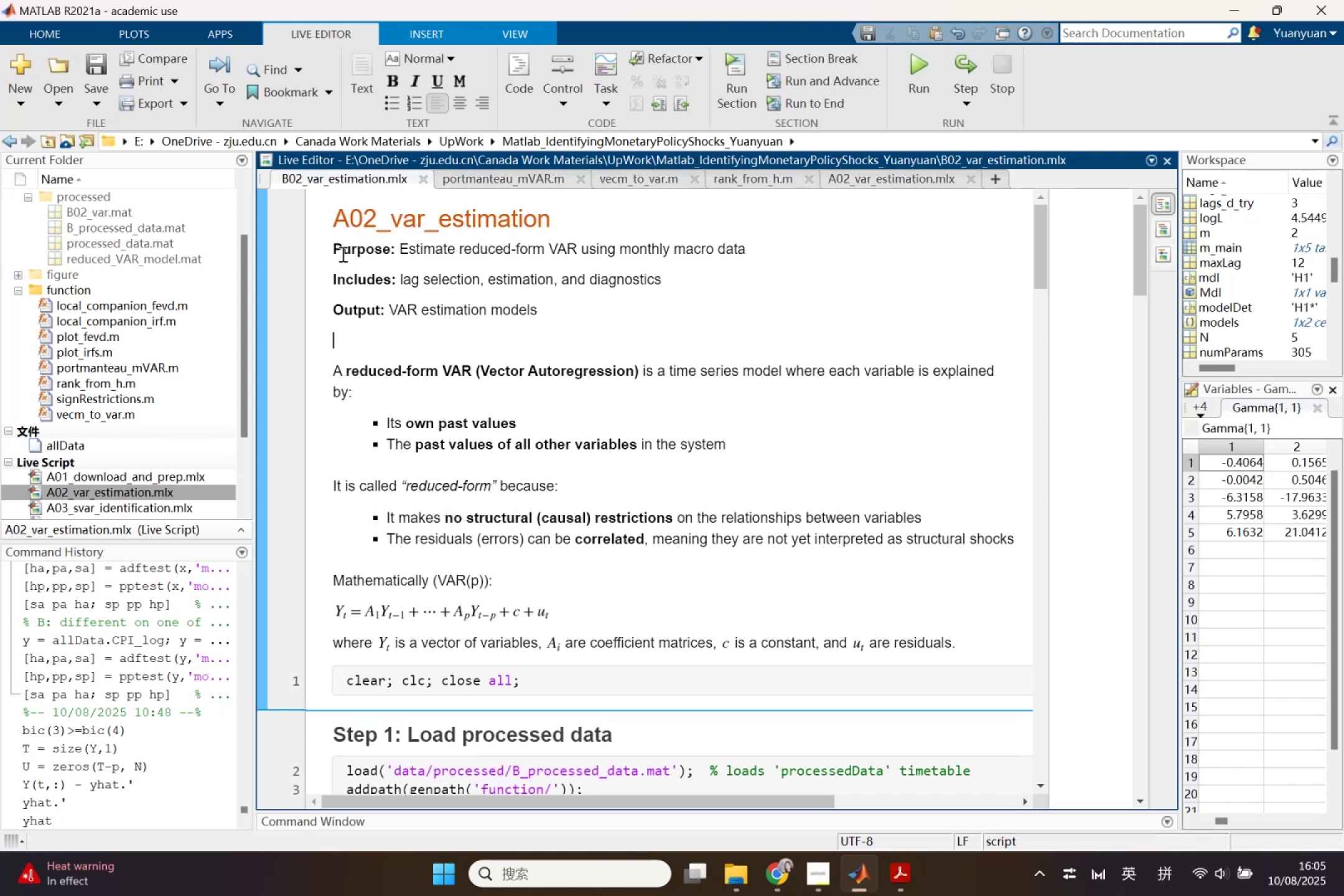 
left_click_drag(start_coordinate=[334, 248], to_coordinate=[1004, 628])
 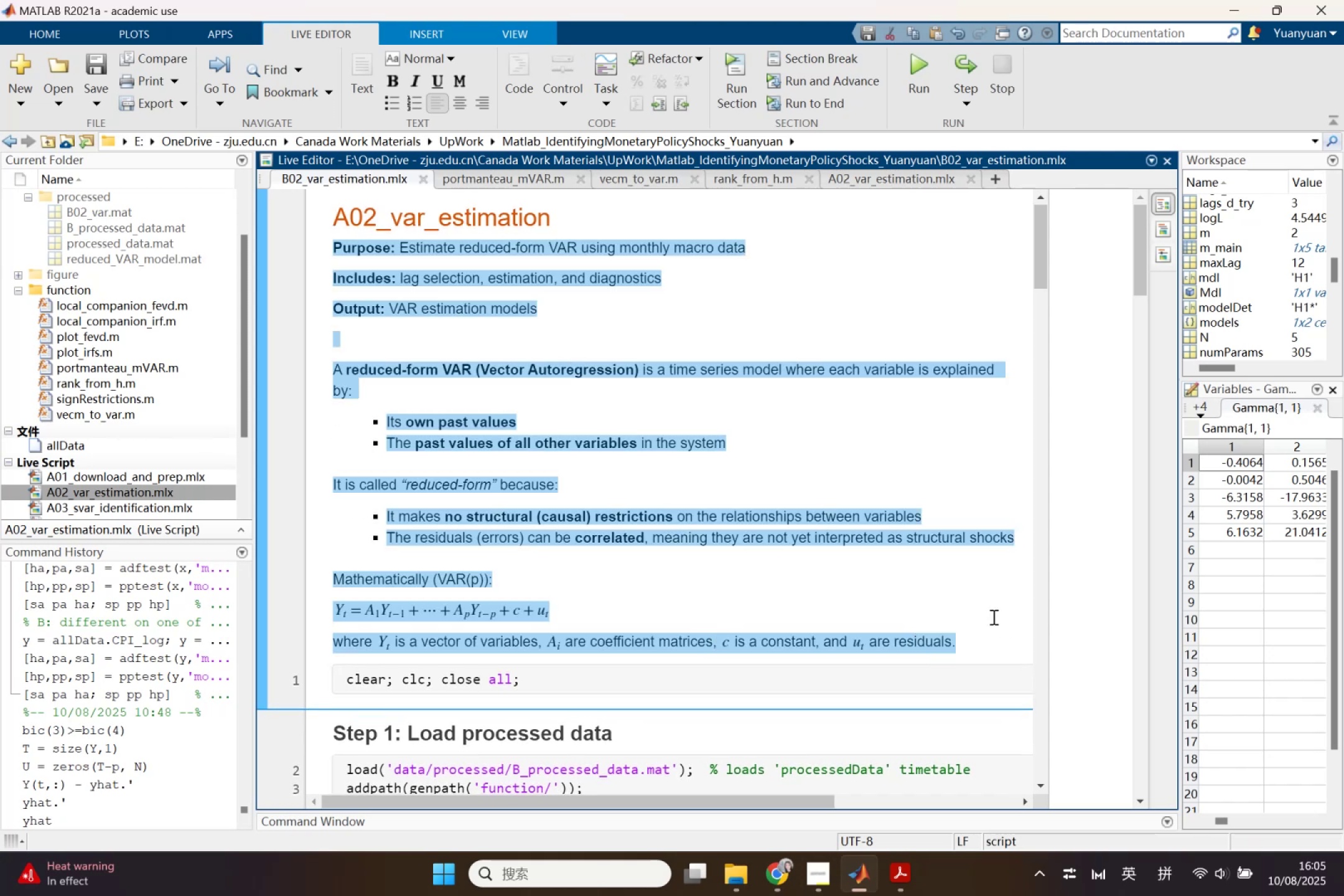 
key(Backspace)
 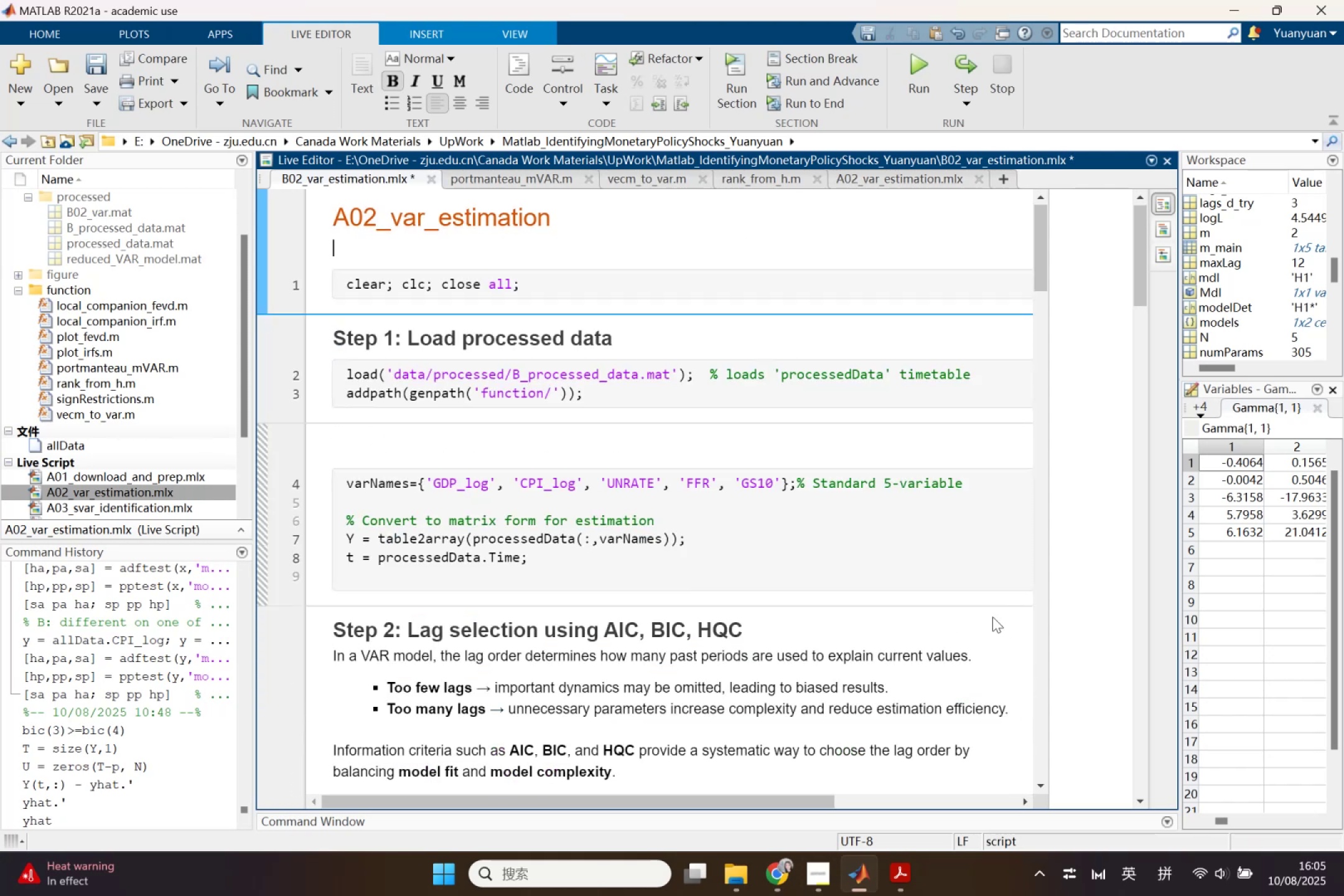 
key(Control+ControlLeft)
 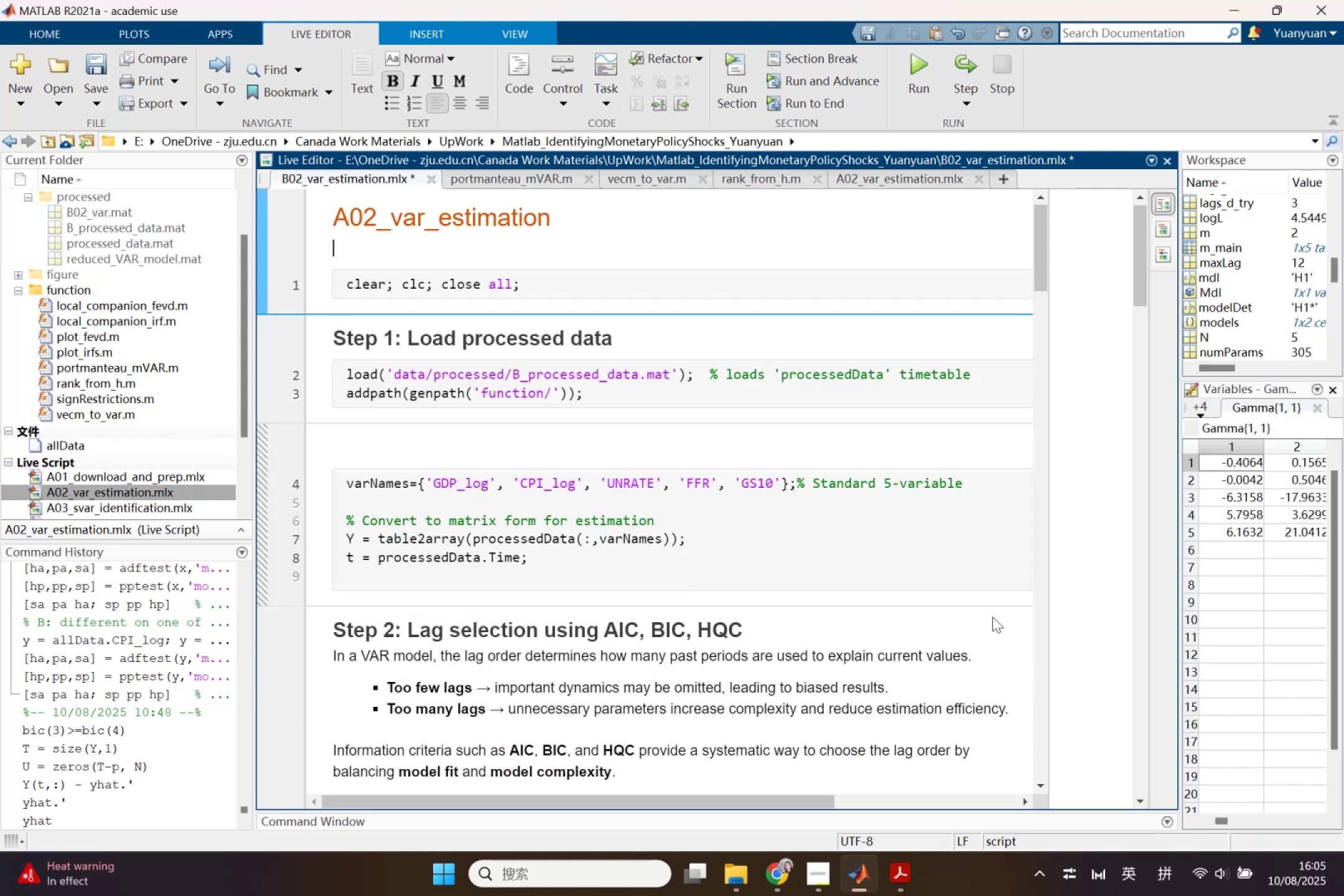 
key(Control+V)
 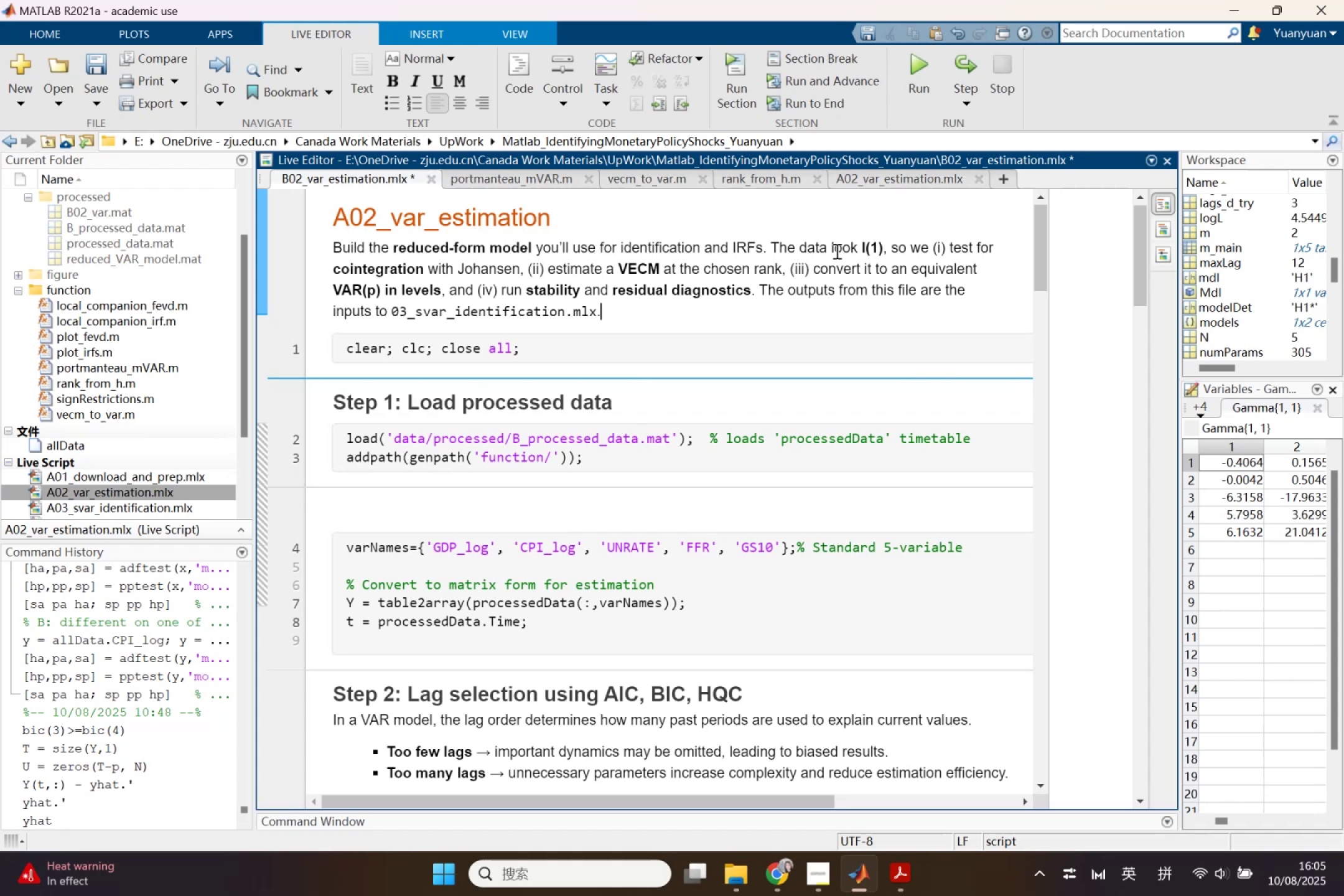 
wait(10.46)
 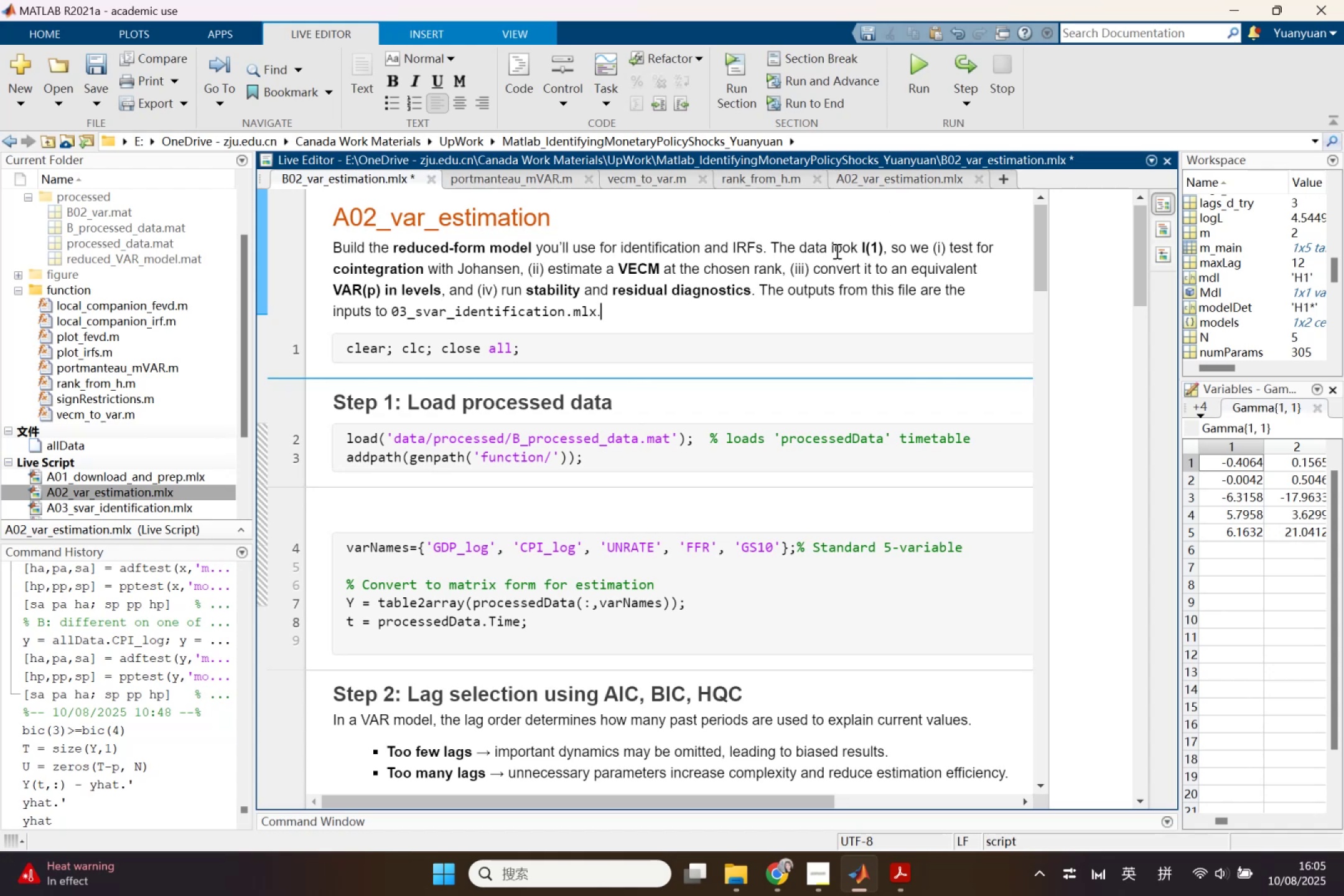 
key(Enter)
 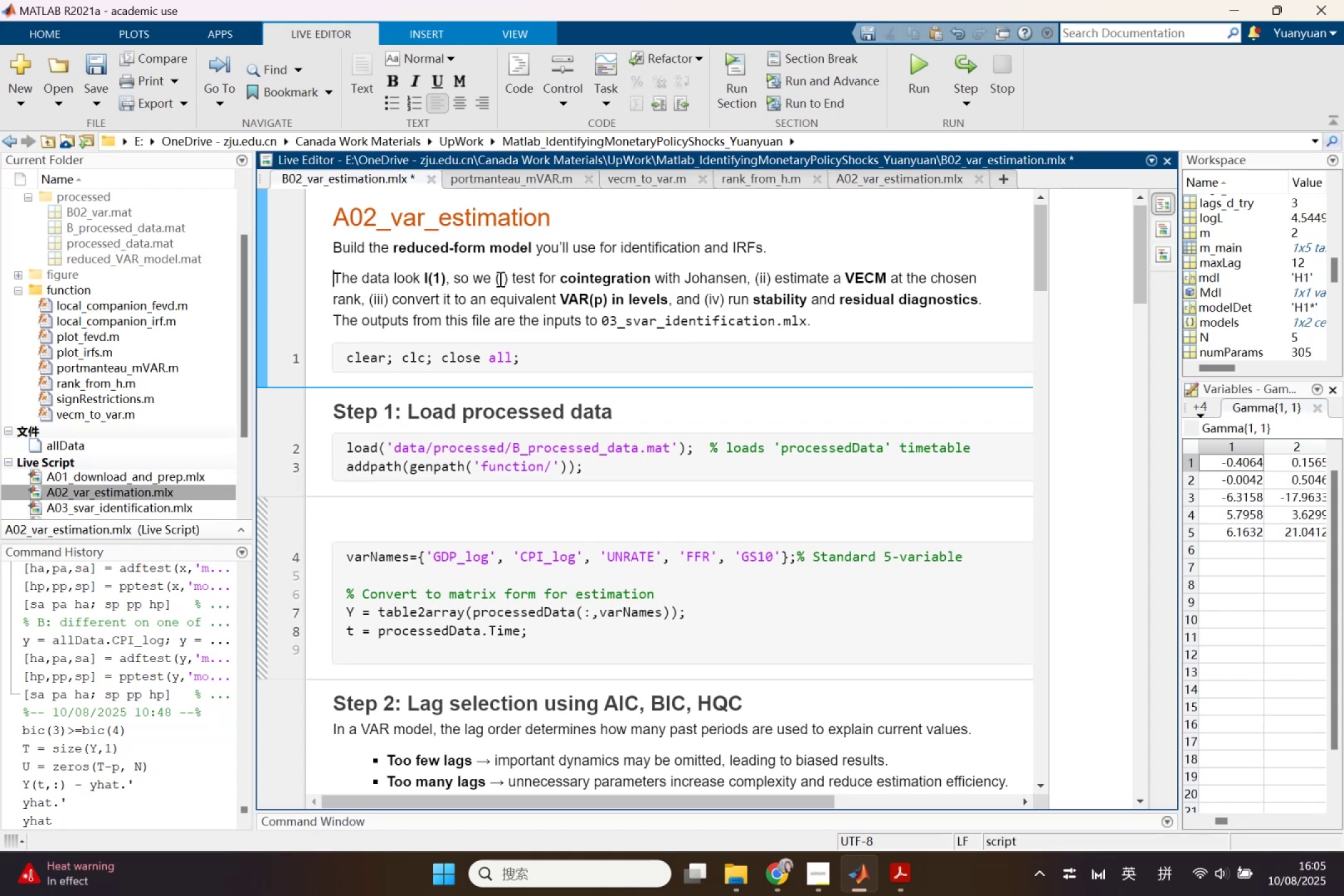 
left_click([493, 279])
 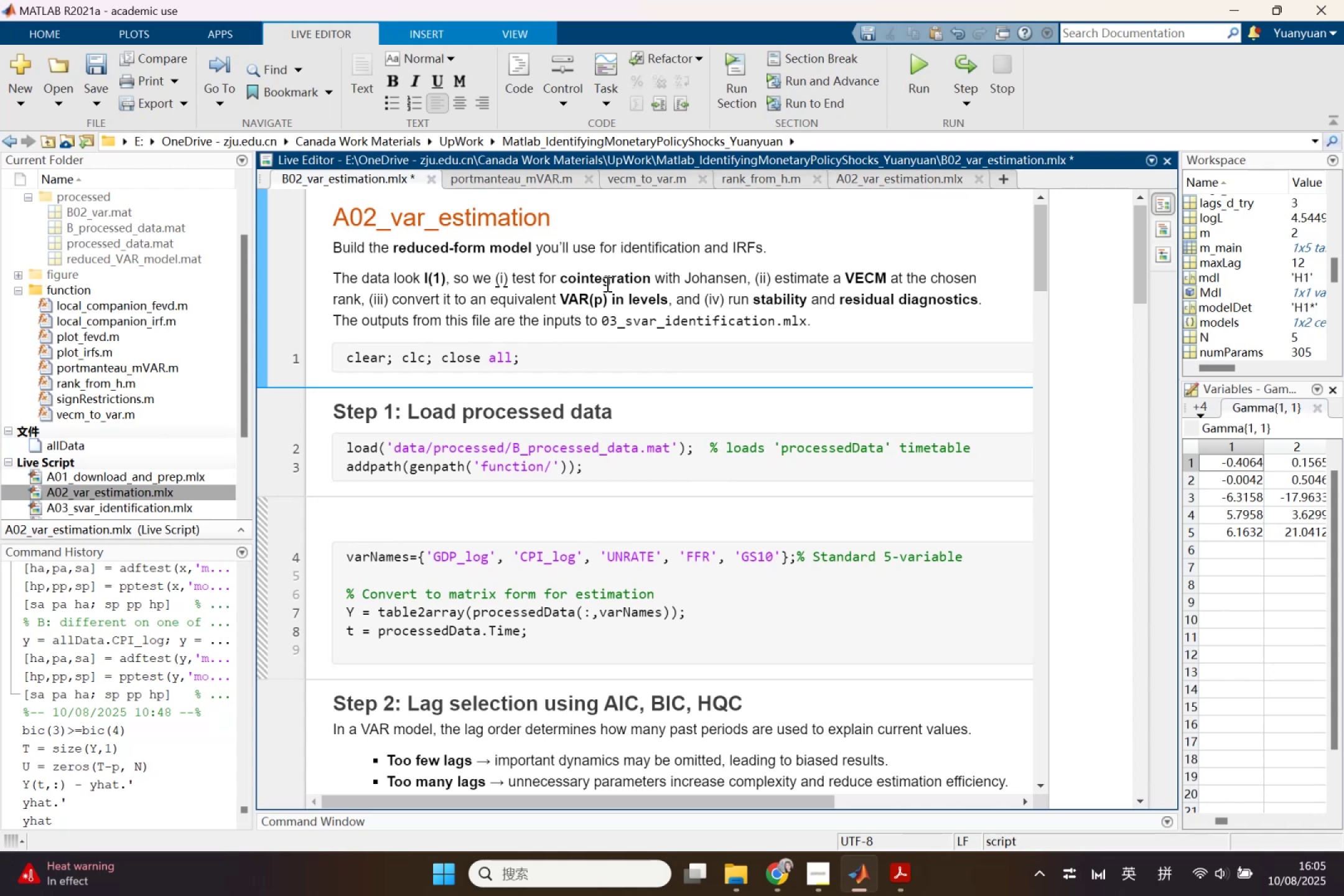 
key(Enter)
 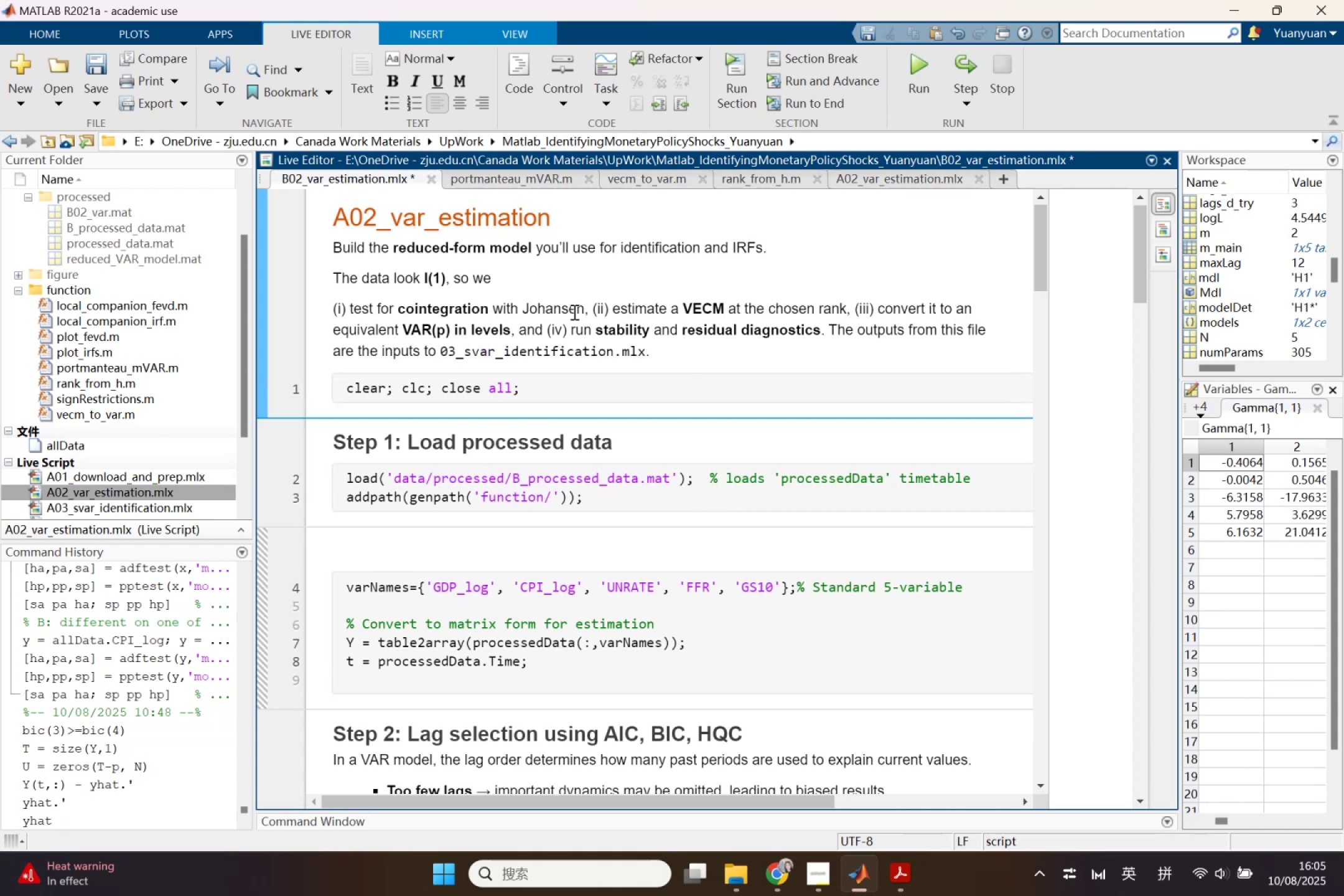 
left_click([586, 309])
 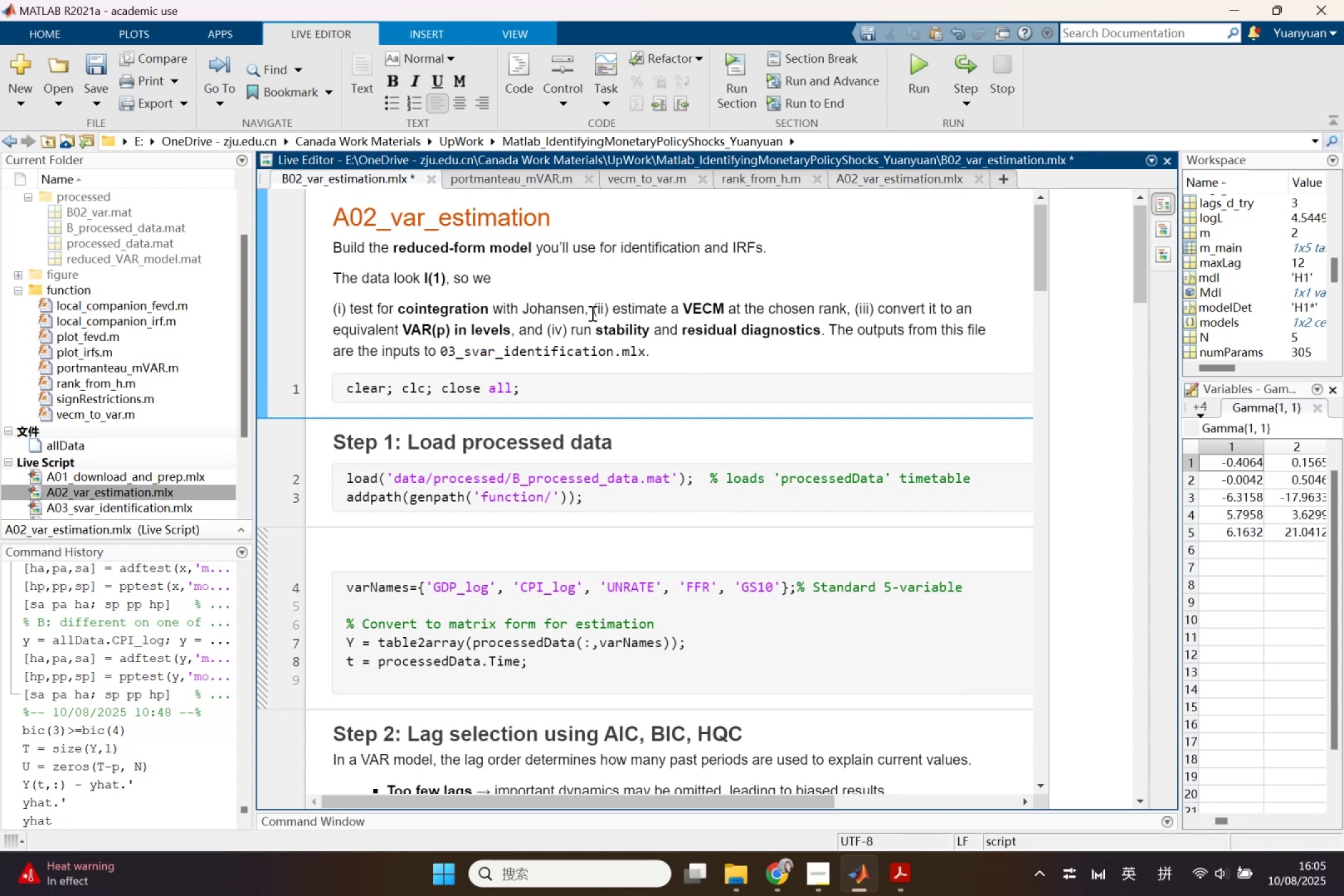 
left_click([592, 313])
 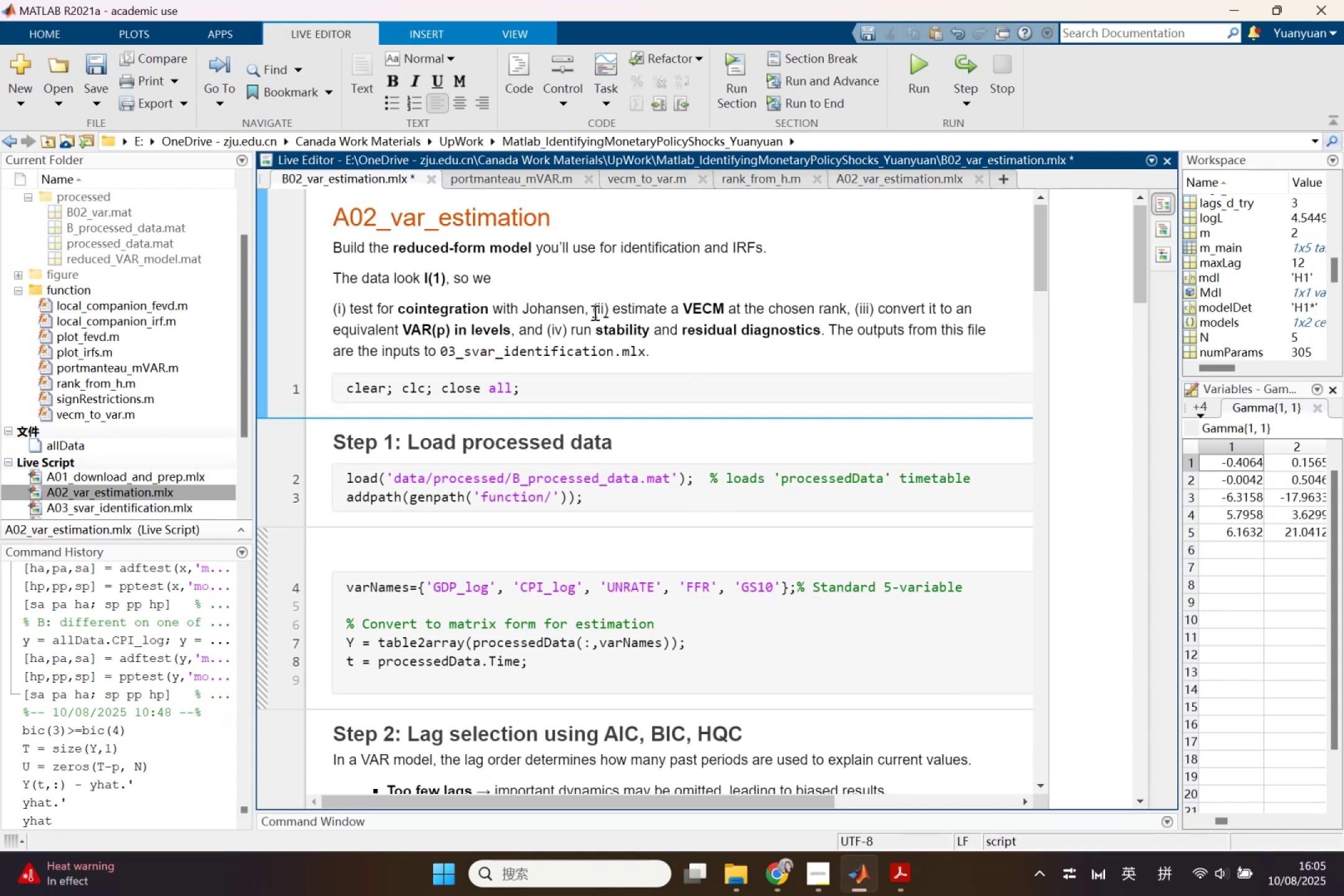 
key(Enter)
 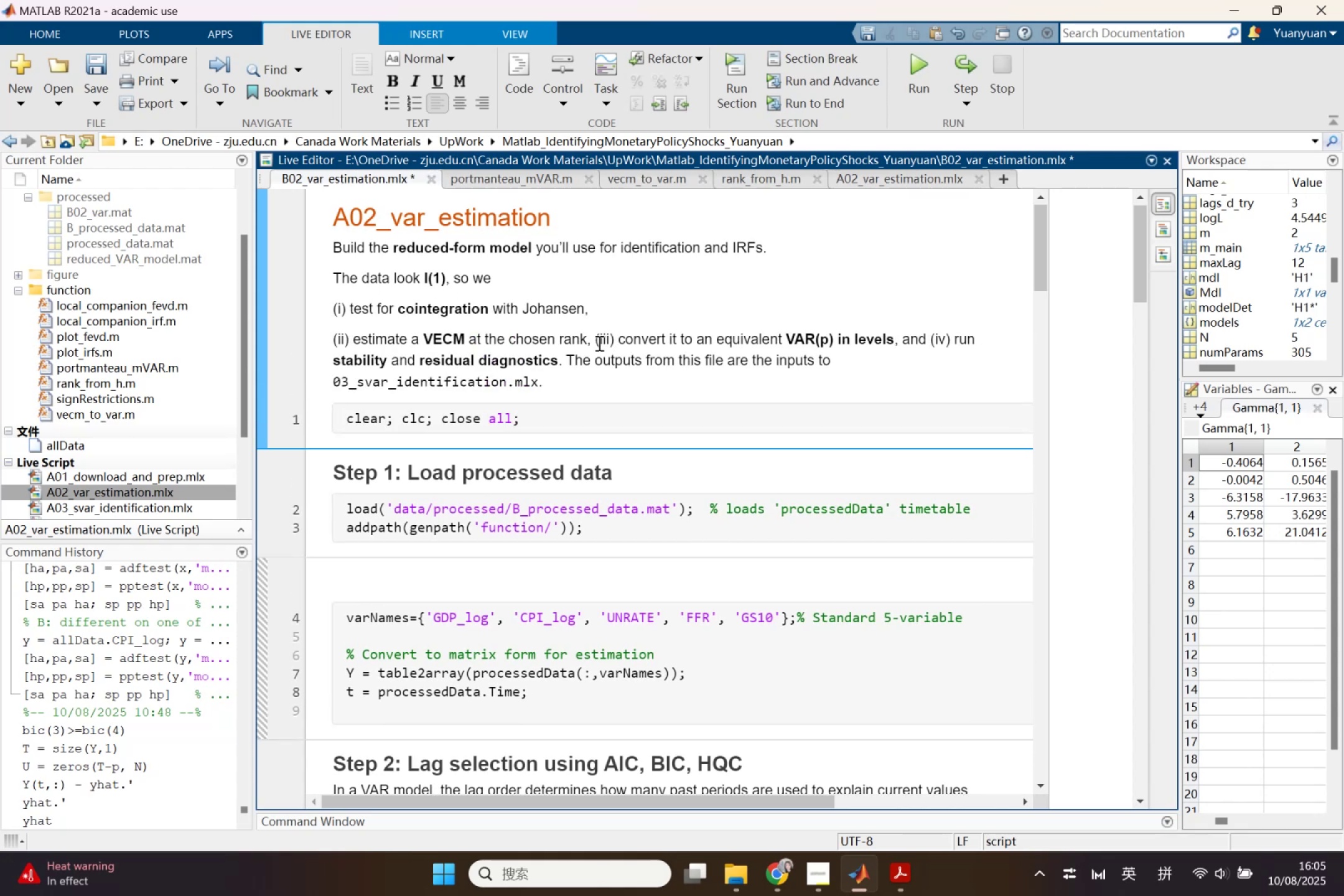 
left_click([597, 342])
 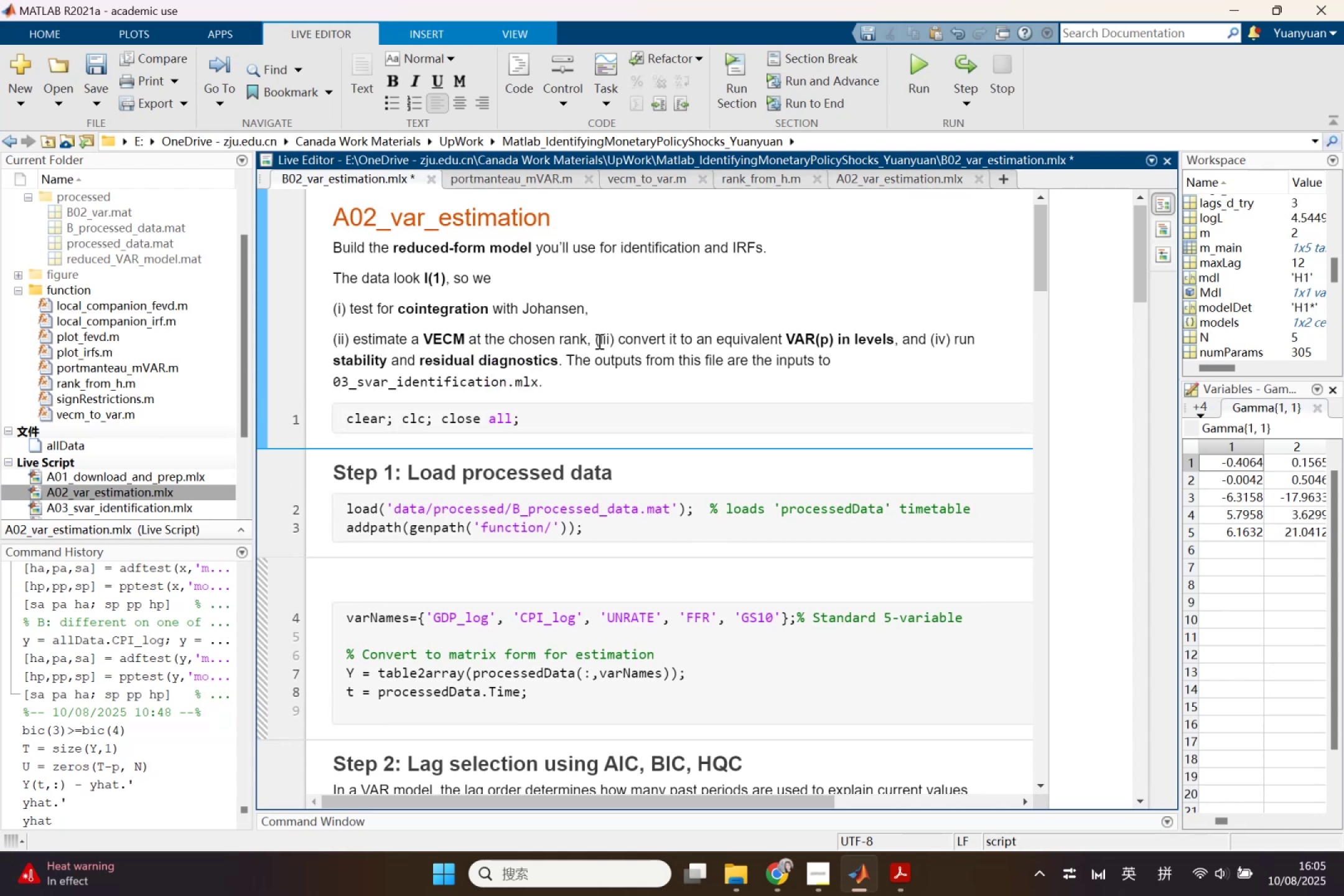 
left_click([597, 340])
 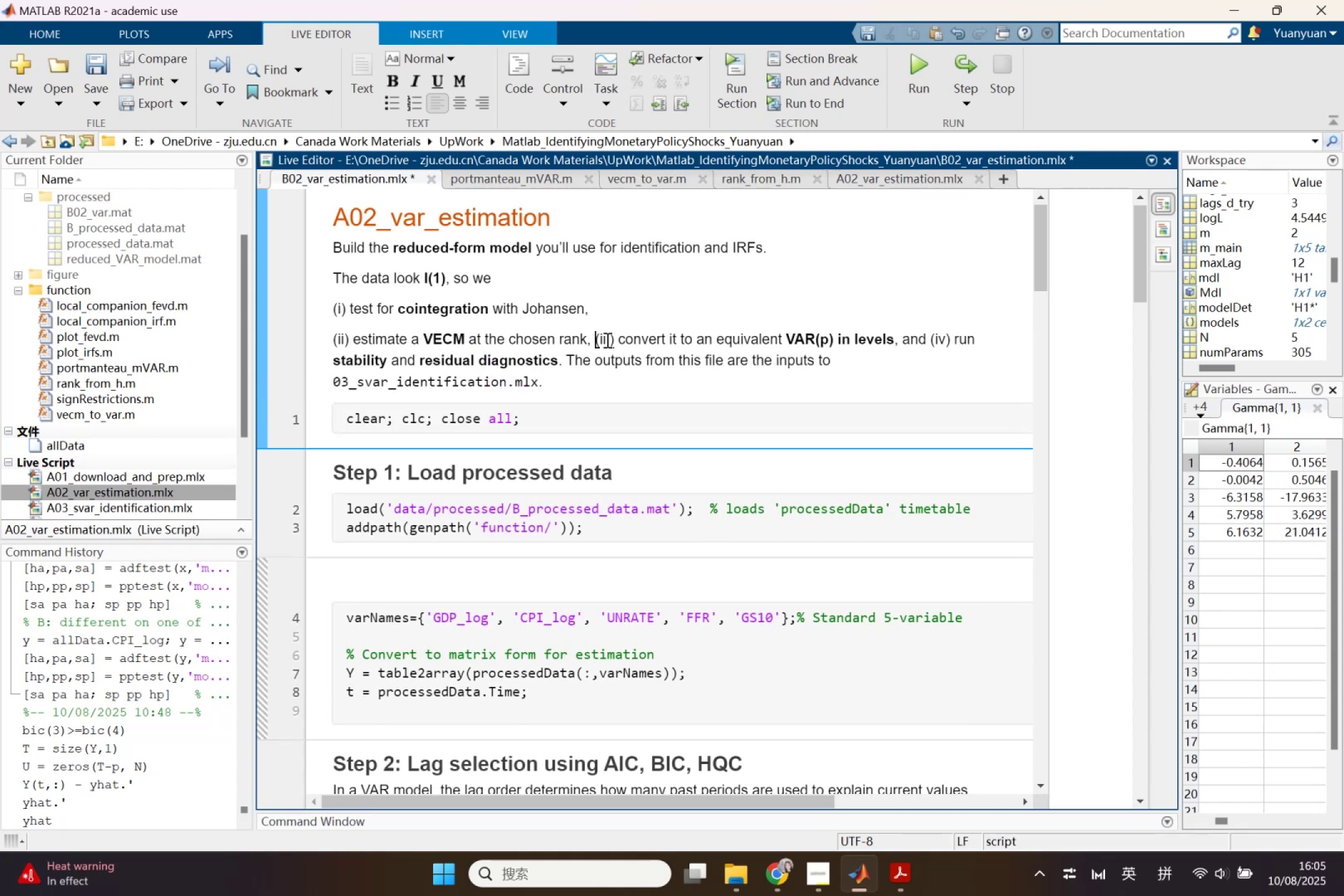 
key(Enter)
 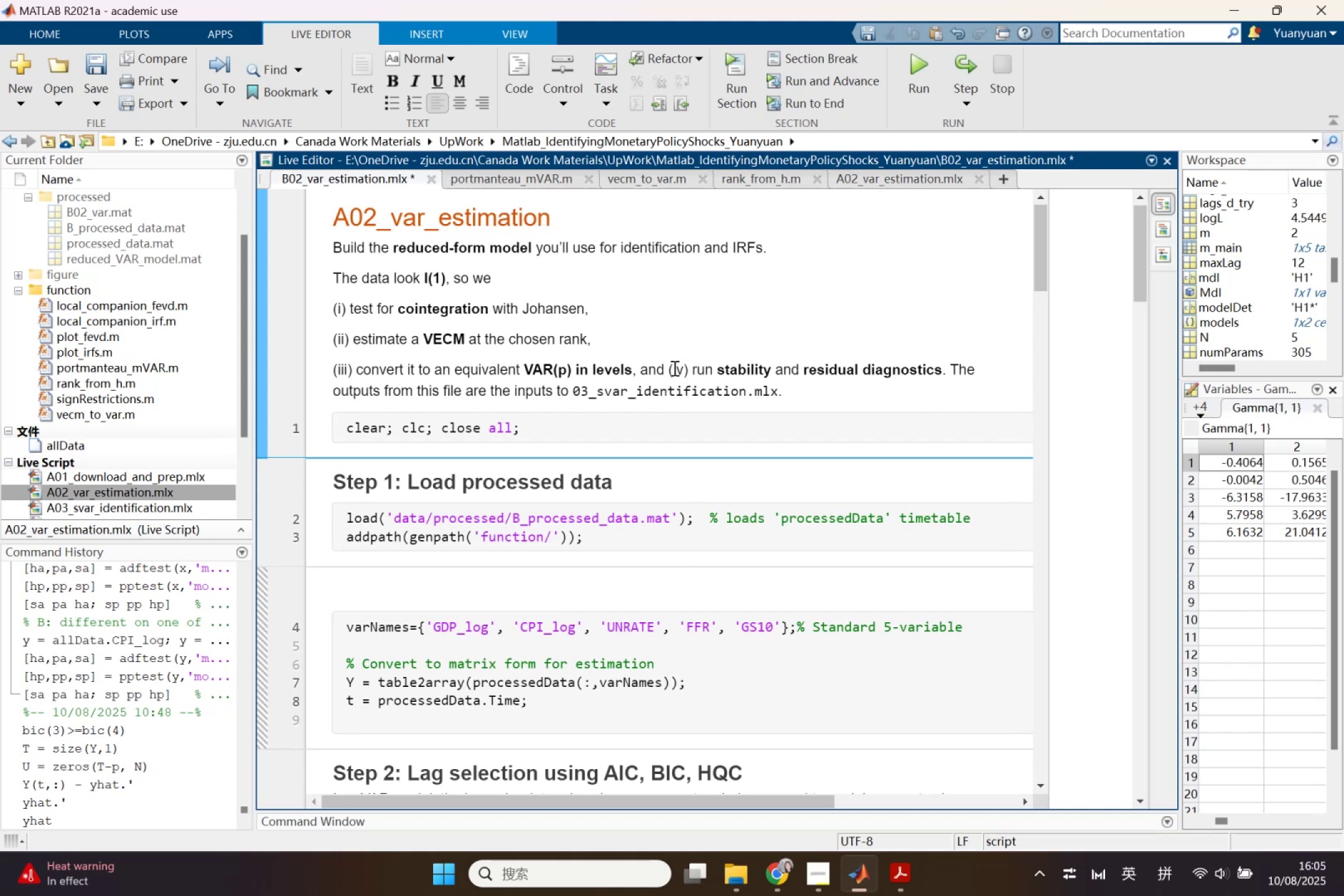 
left_click([668, 368])
 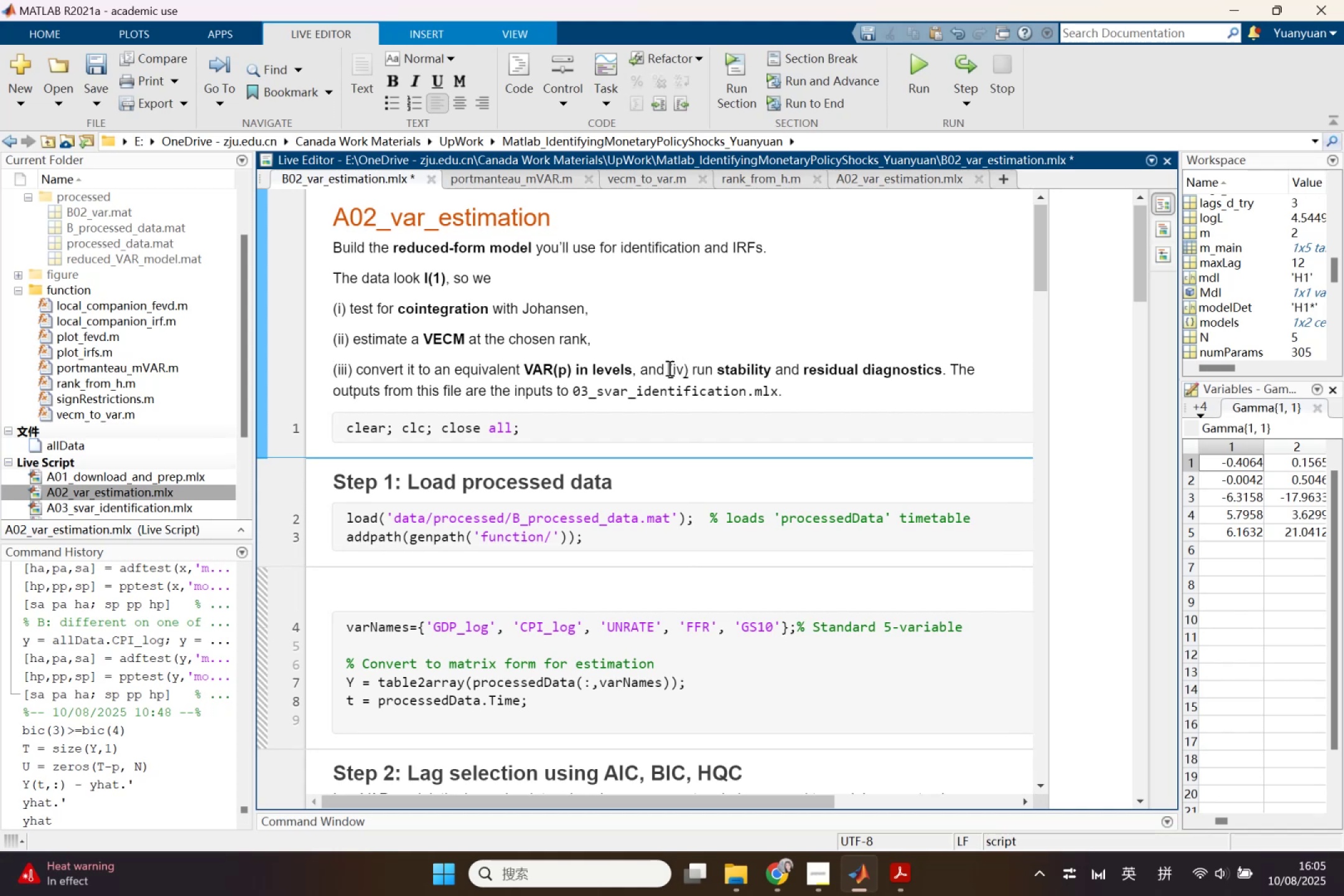 
key(Enter)
 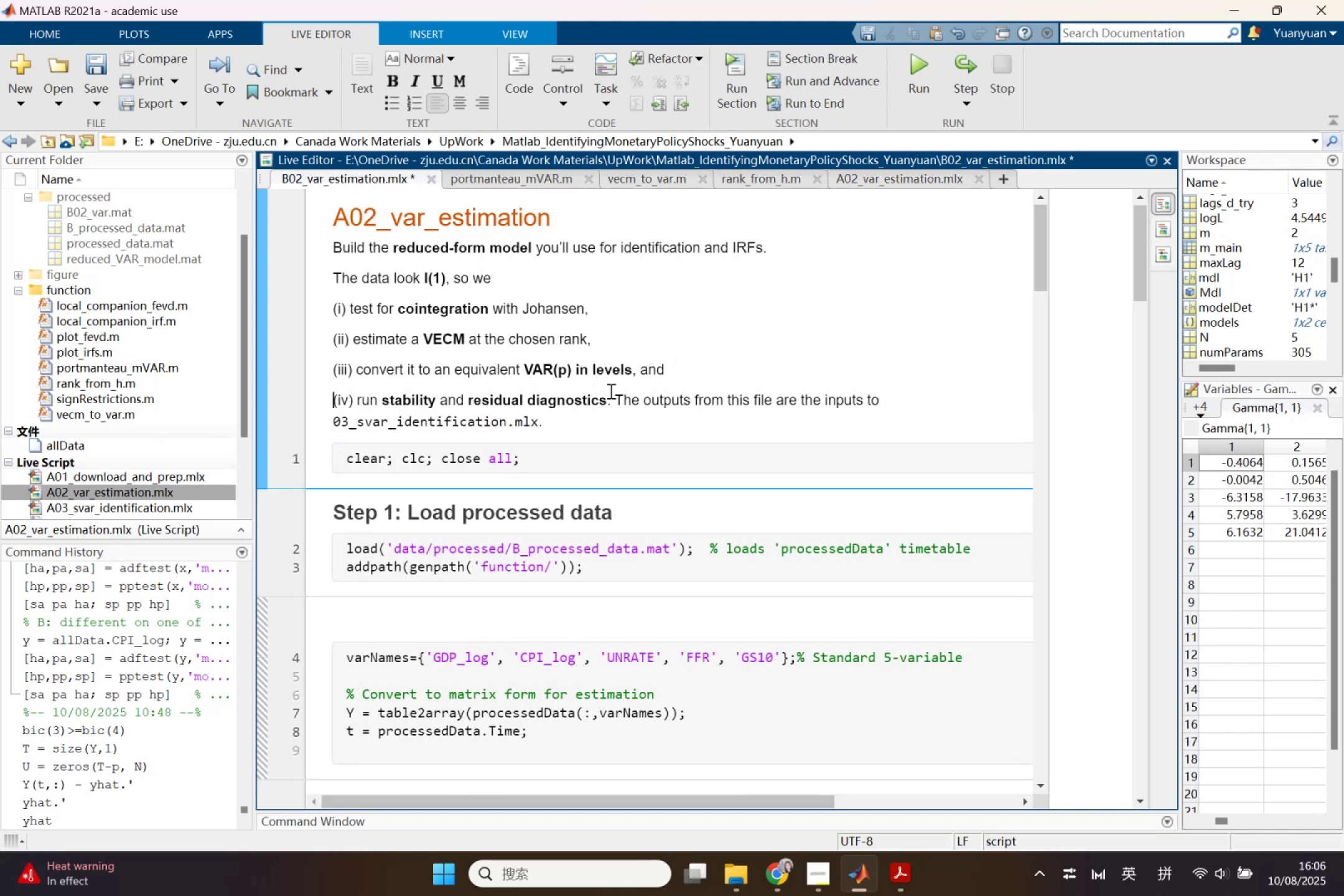 
left_click([617, 394])
 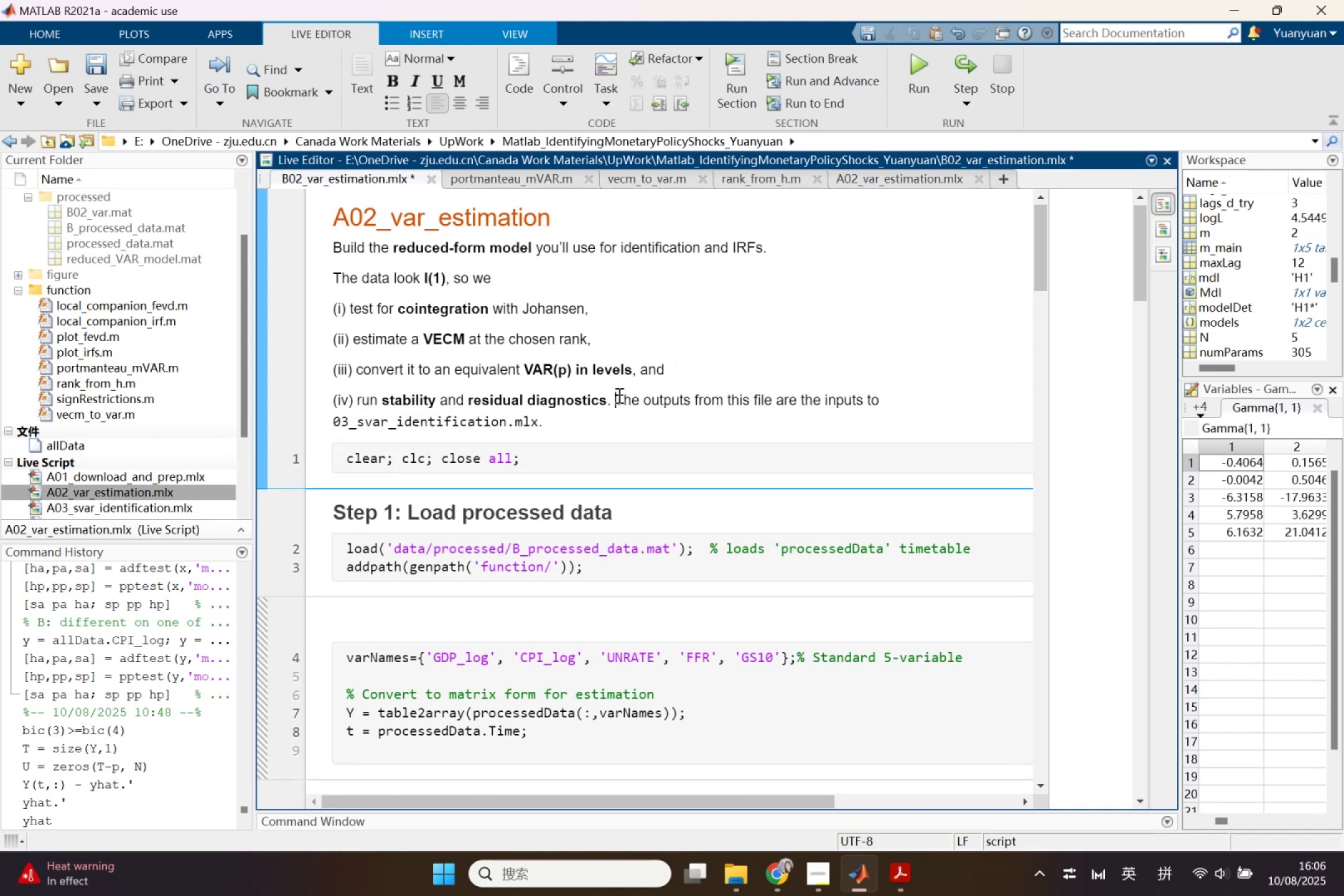 
key(Enter)
 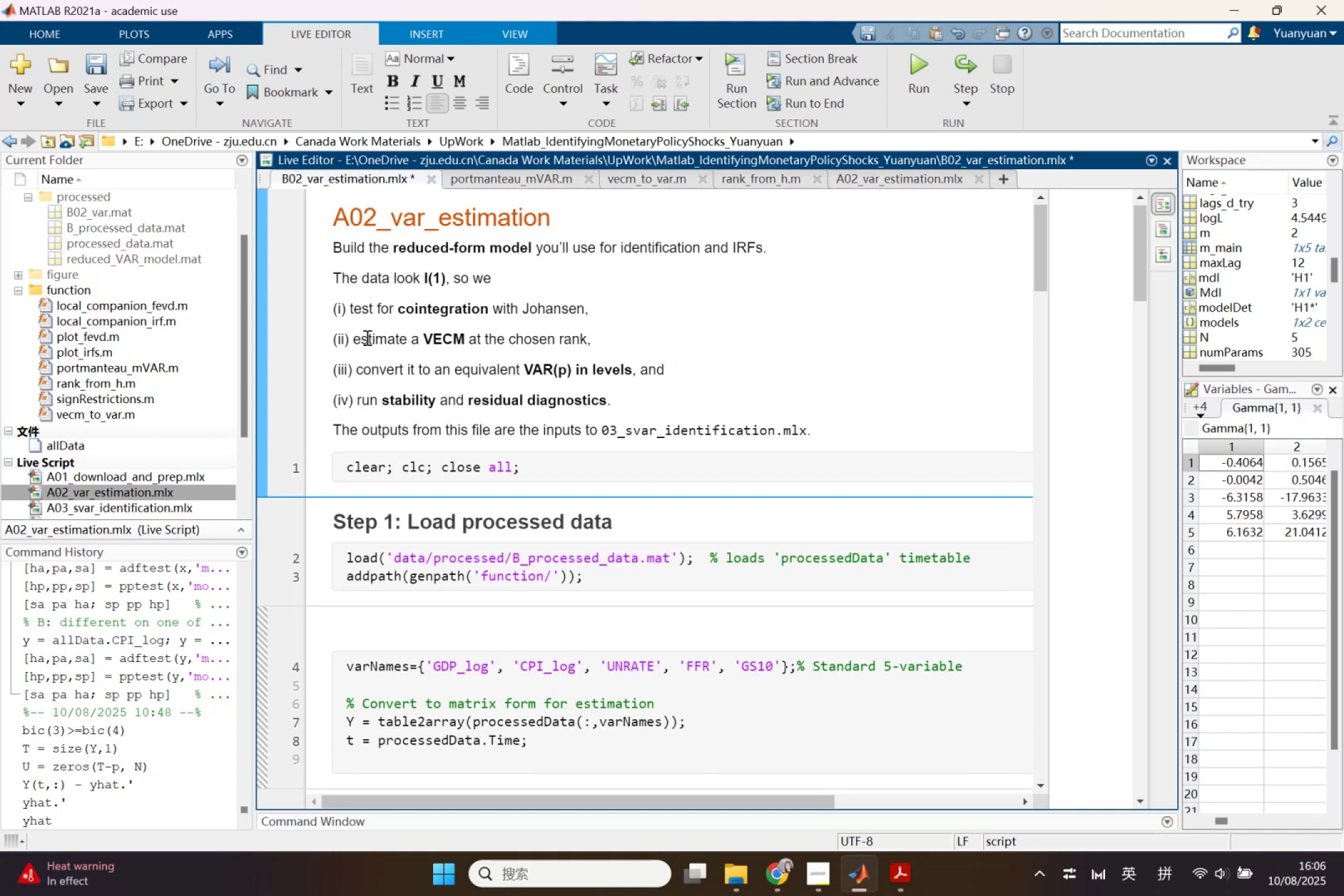 
left_click_drag(start_coordinate=[332, 306], to_coordinate=[675, 396])
 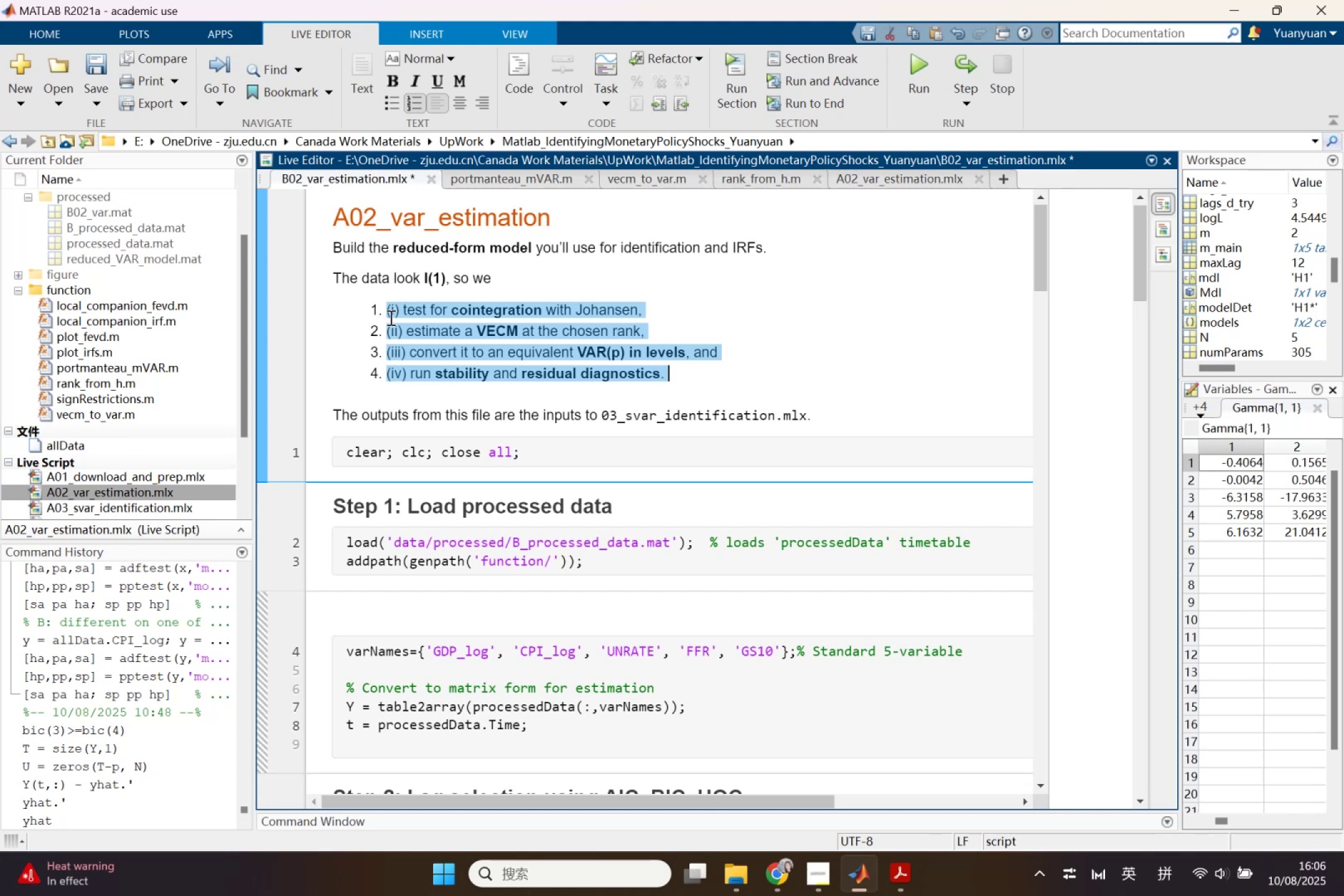 
left_click([388, 311])
 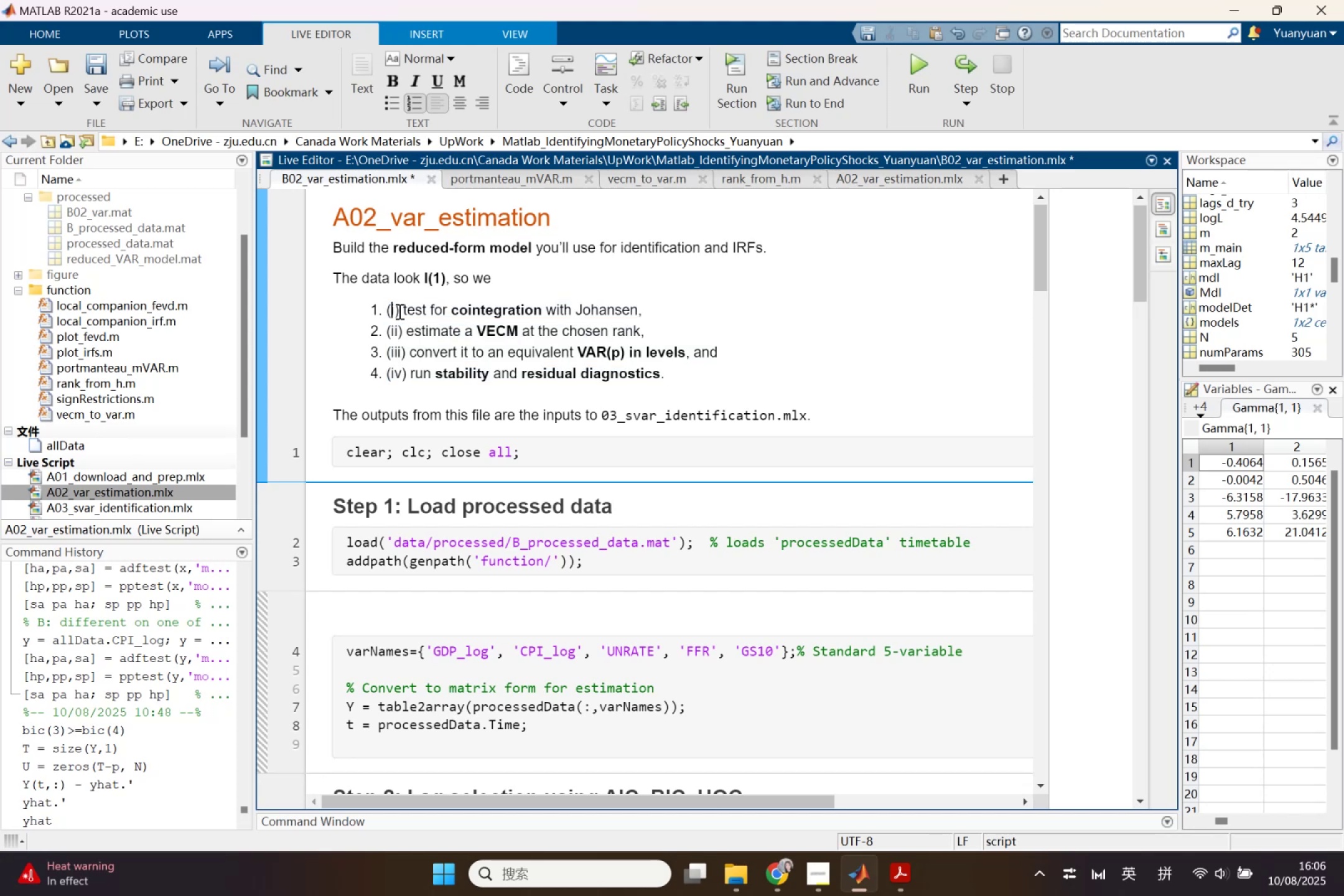 
left_click_drag(start_coordinate=[399, 310], to_coordinate=[384, 310])
 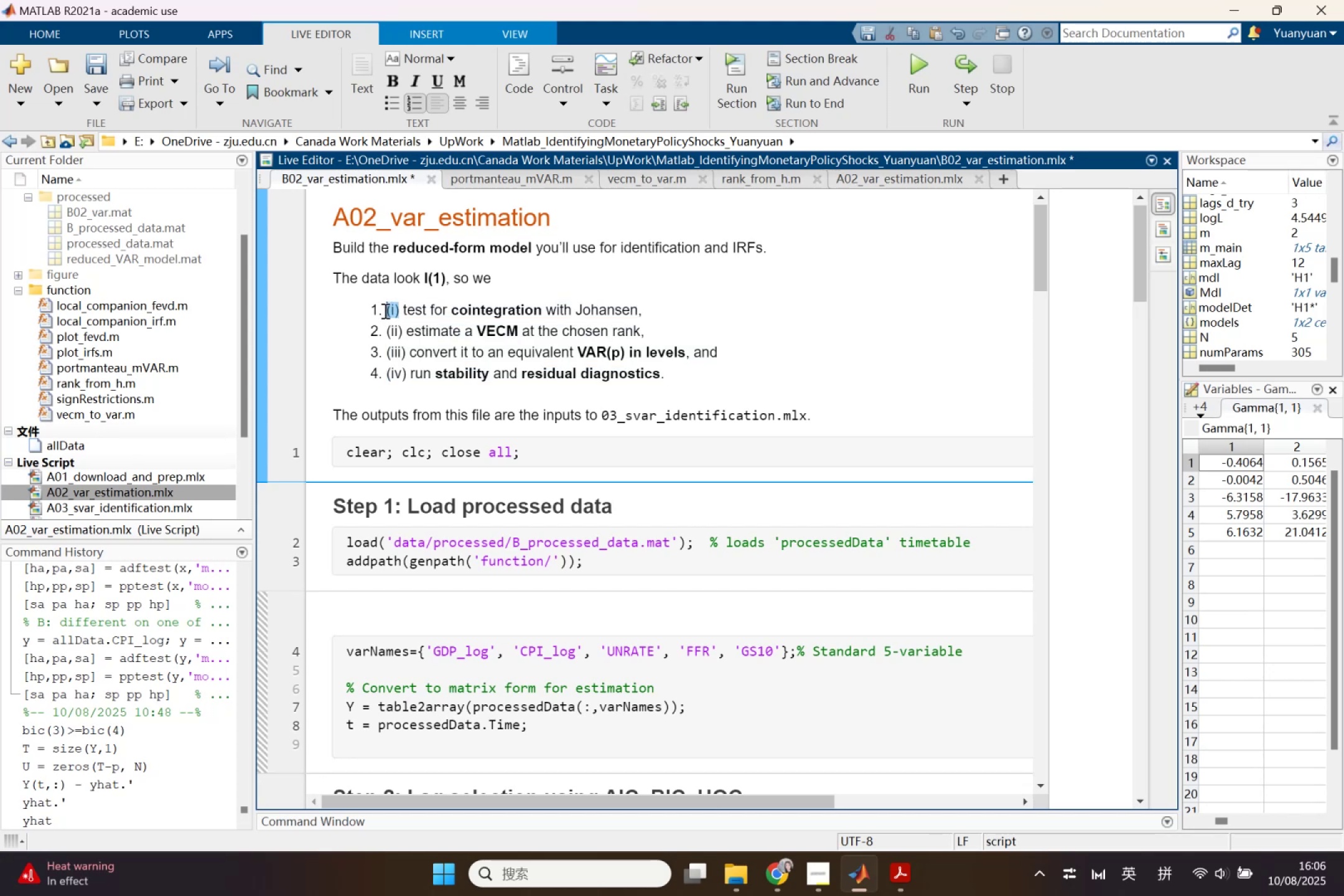 
key(Backspace)
 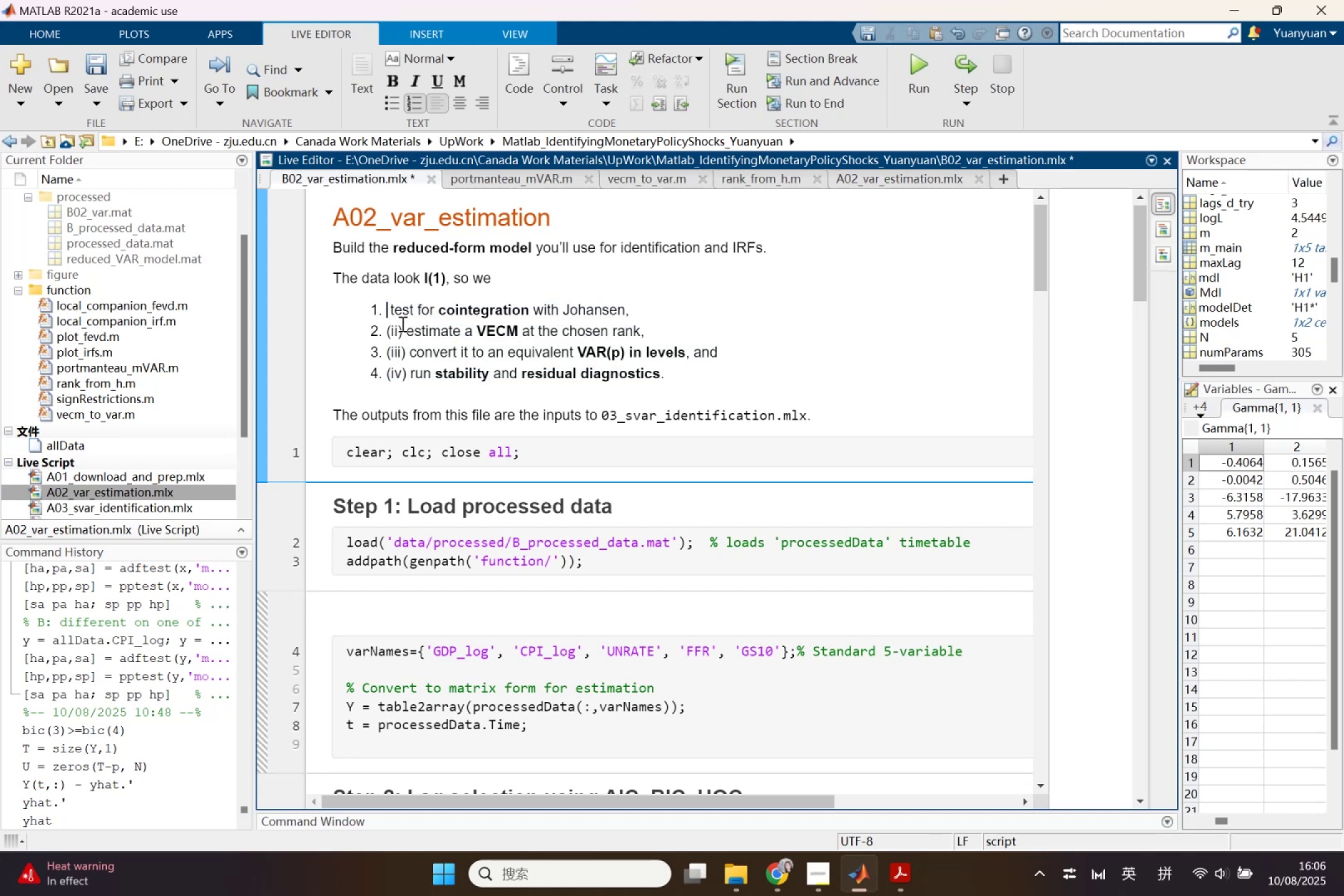 
left_click_drag(start_coordinate=[403, 325], to_coordinate=[386, 329])
 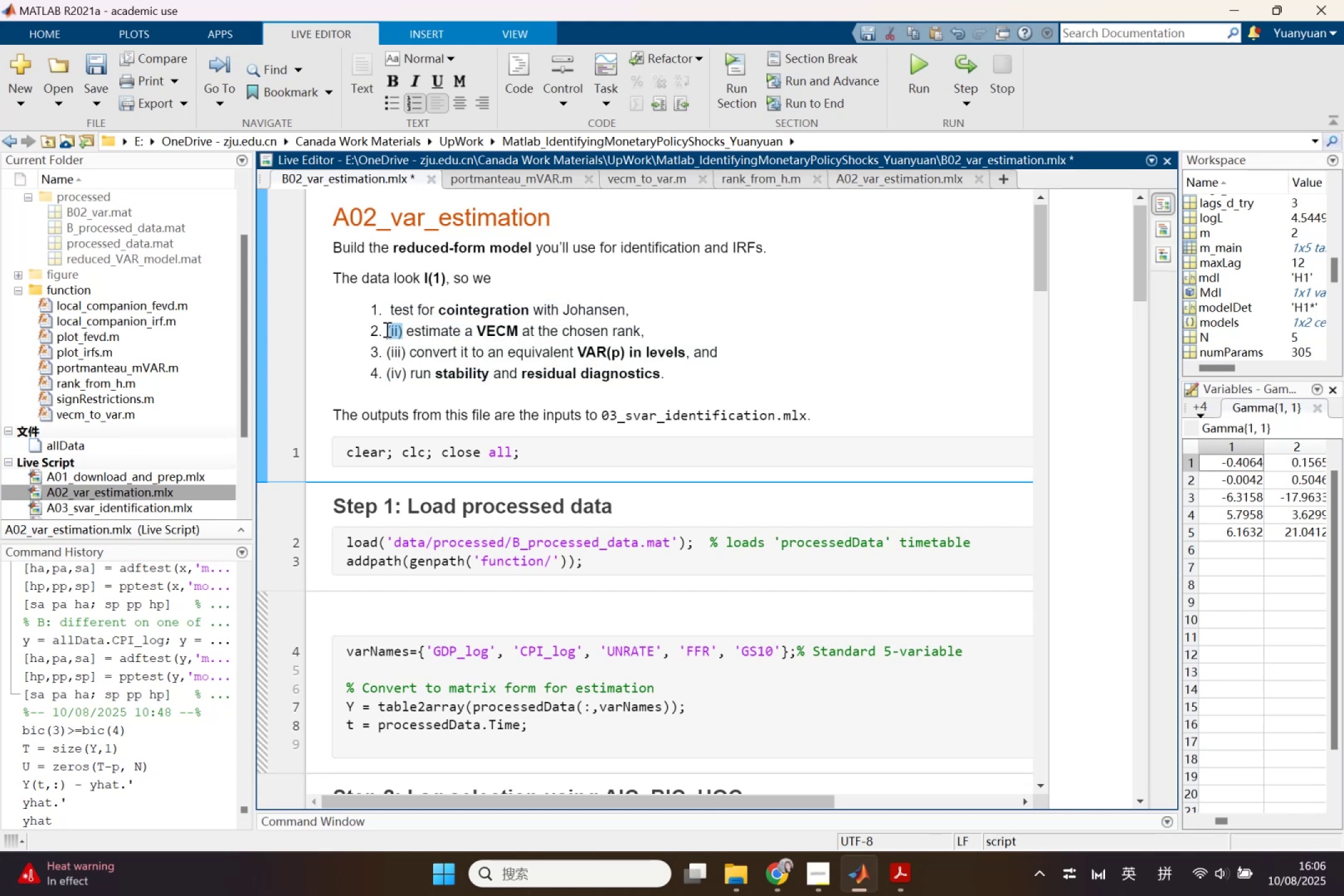 
hold_key(key=Backspace, duration=1.54)
 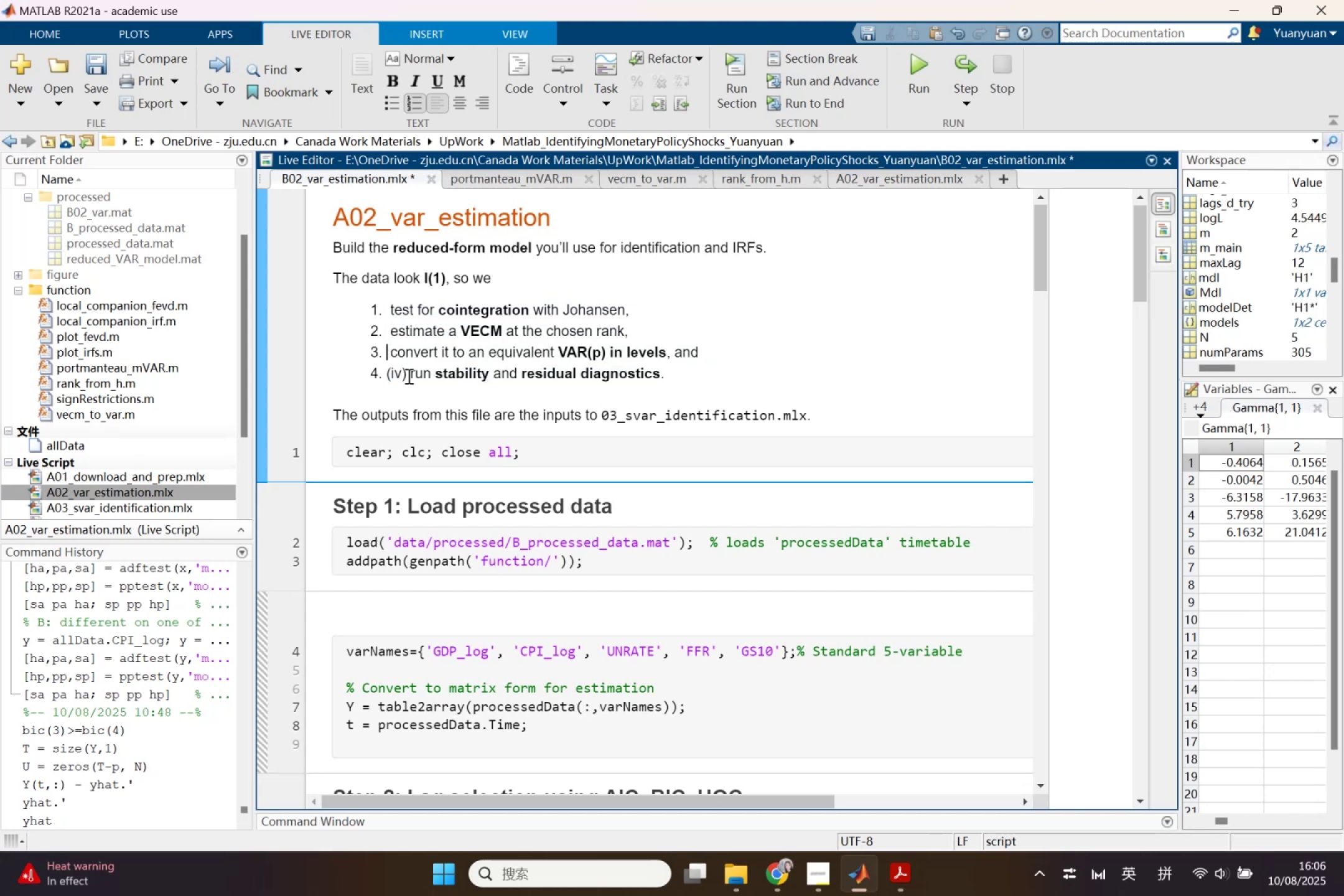 
left_click_drag(start_coordinate=[404, 353], to_coordinate=[383, 353])
 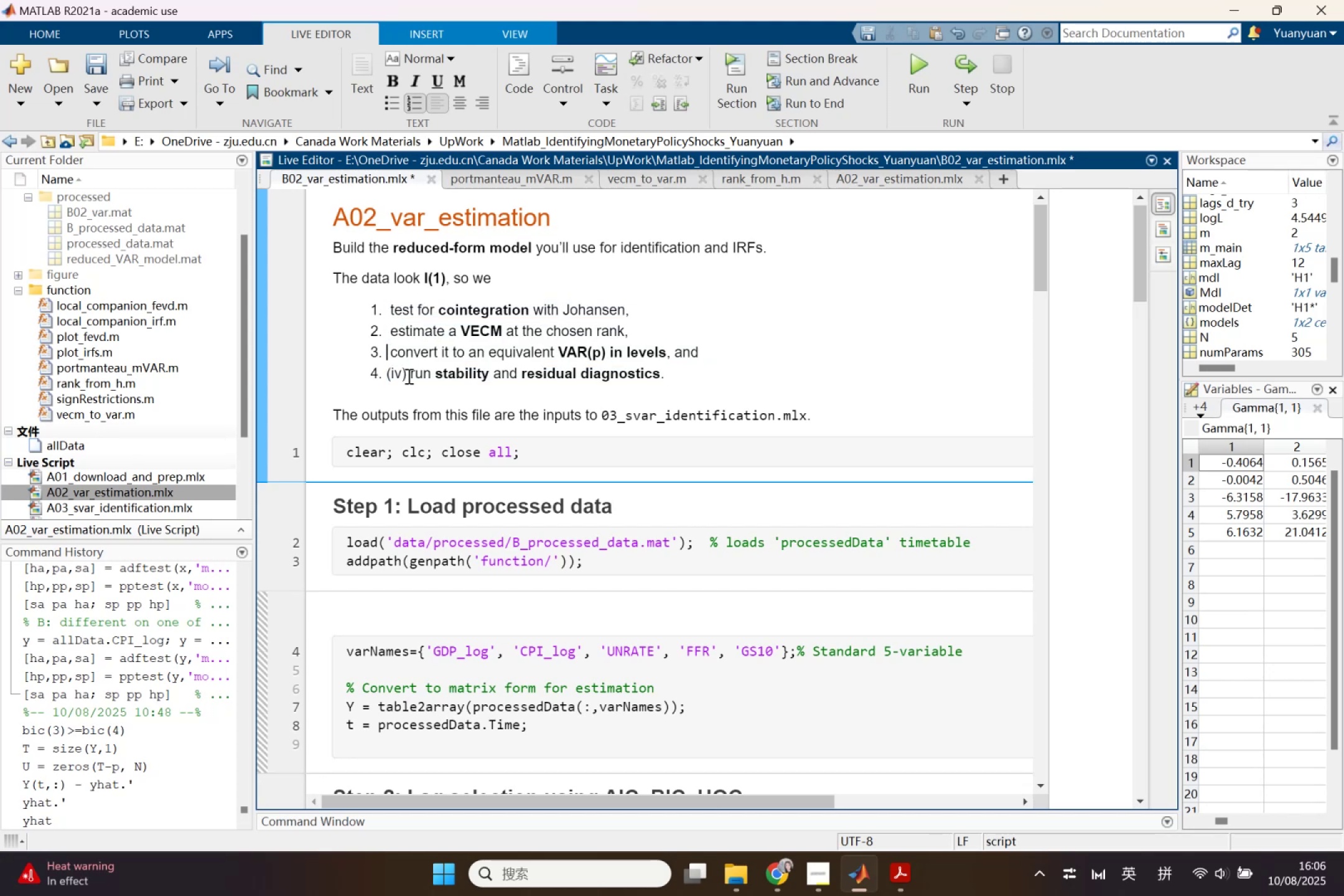 
left_click_drag(start_coordinate=[410, 376], to_coordinate=[387, 376])
 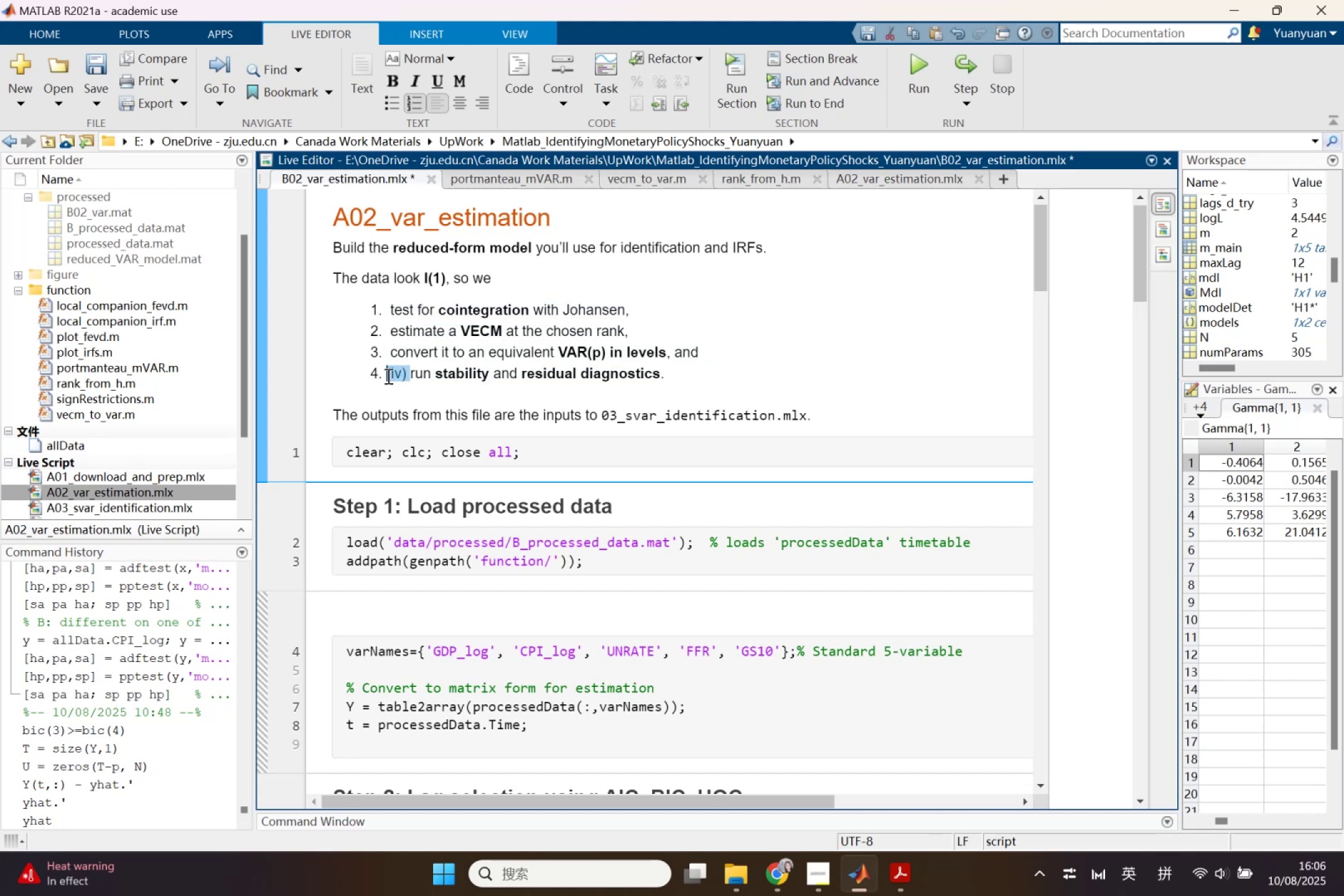 
key(Backspace)
 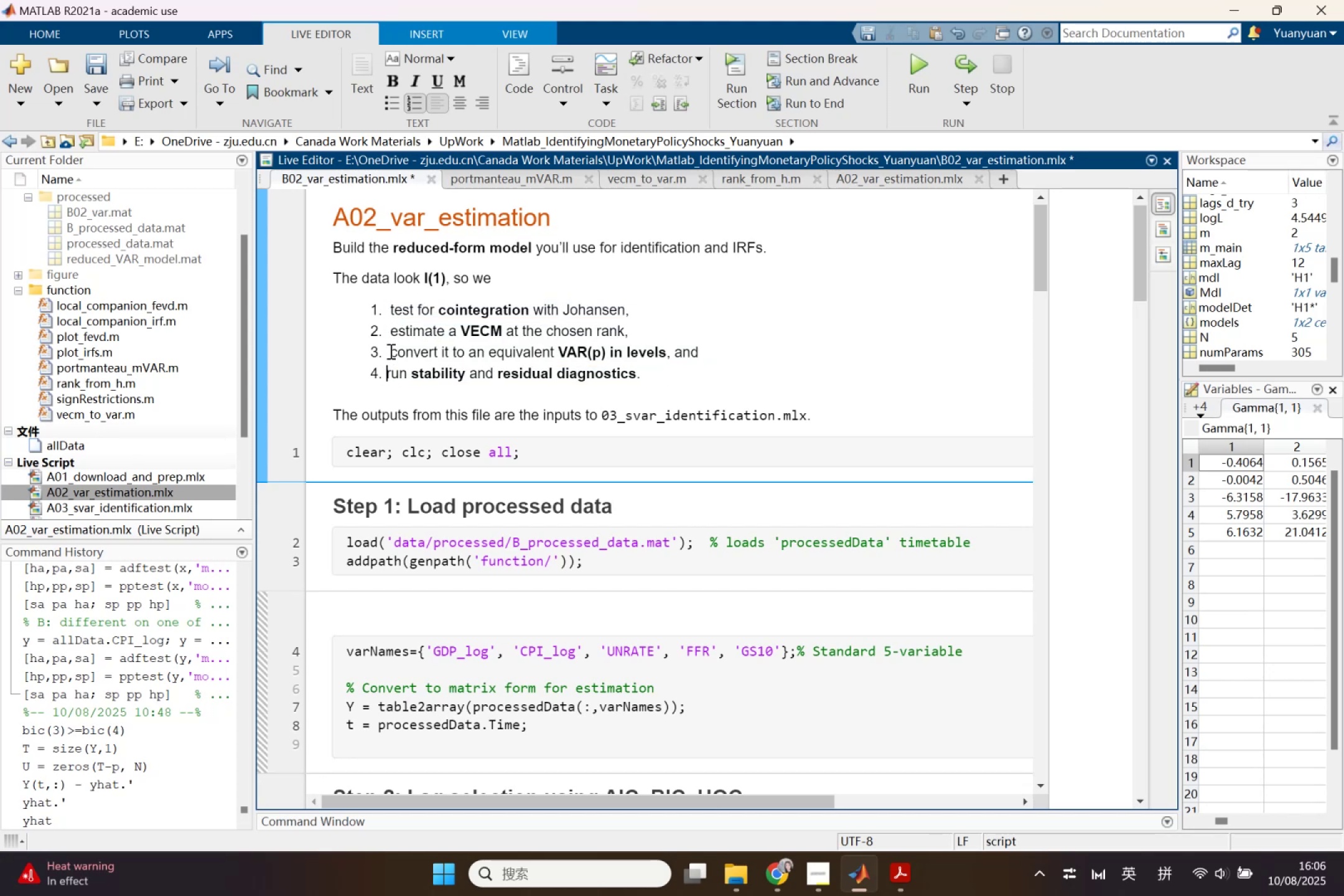 
left_click([390, 351])
 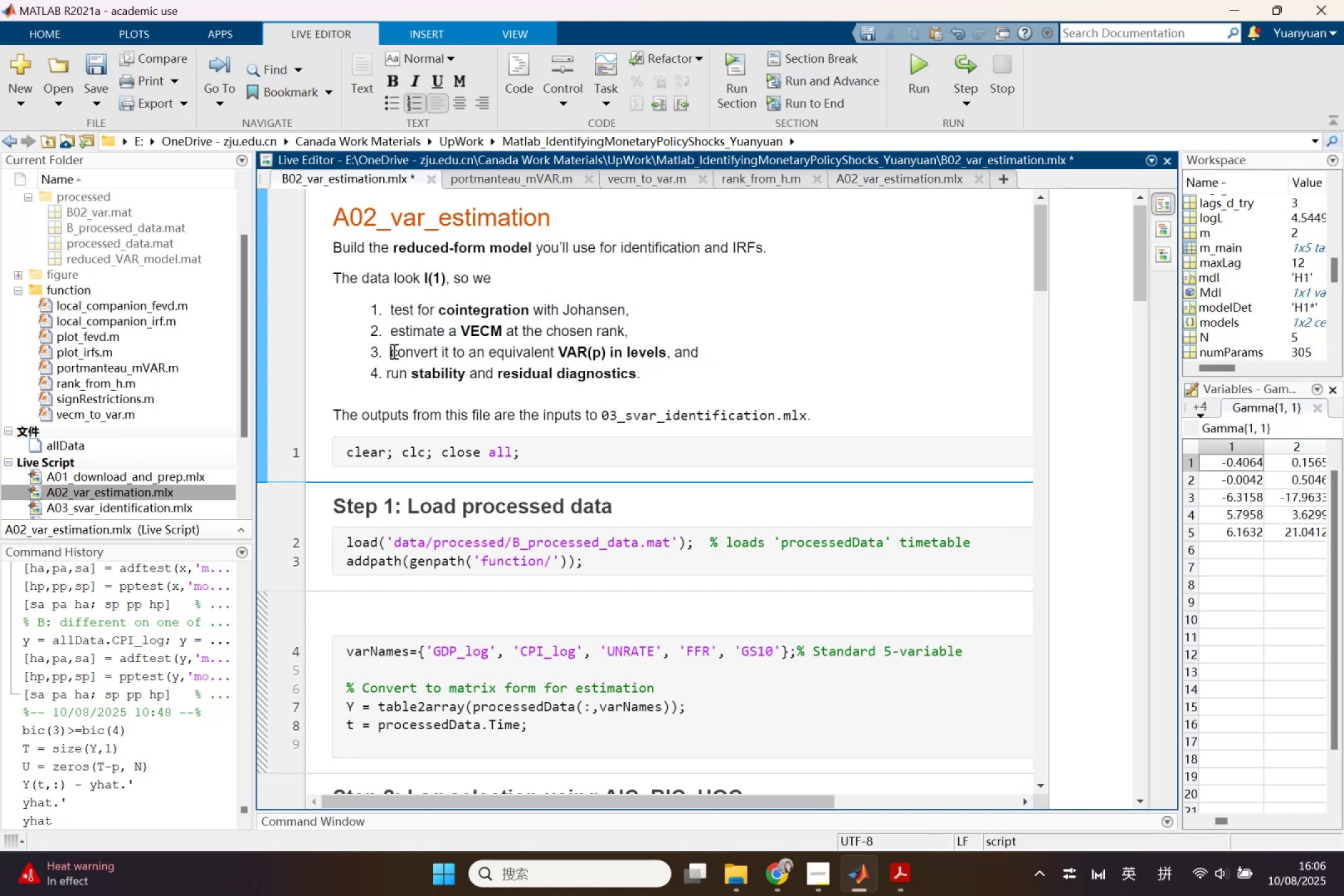 
key(Backspace)
 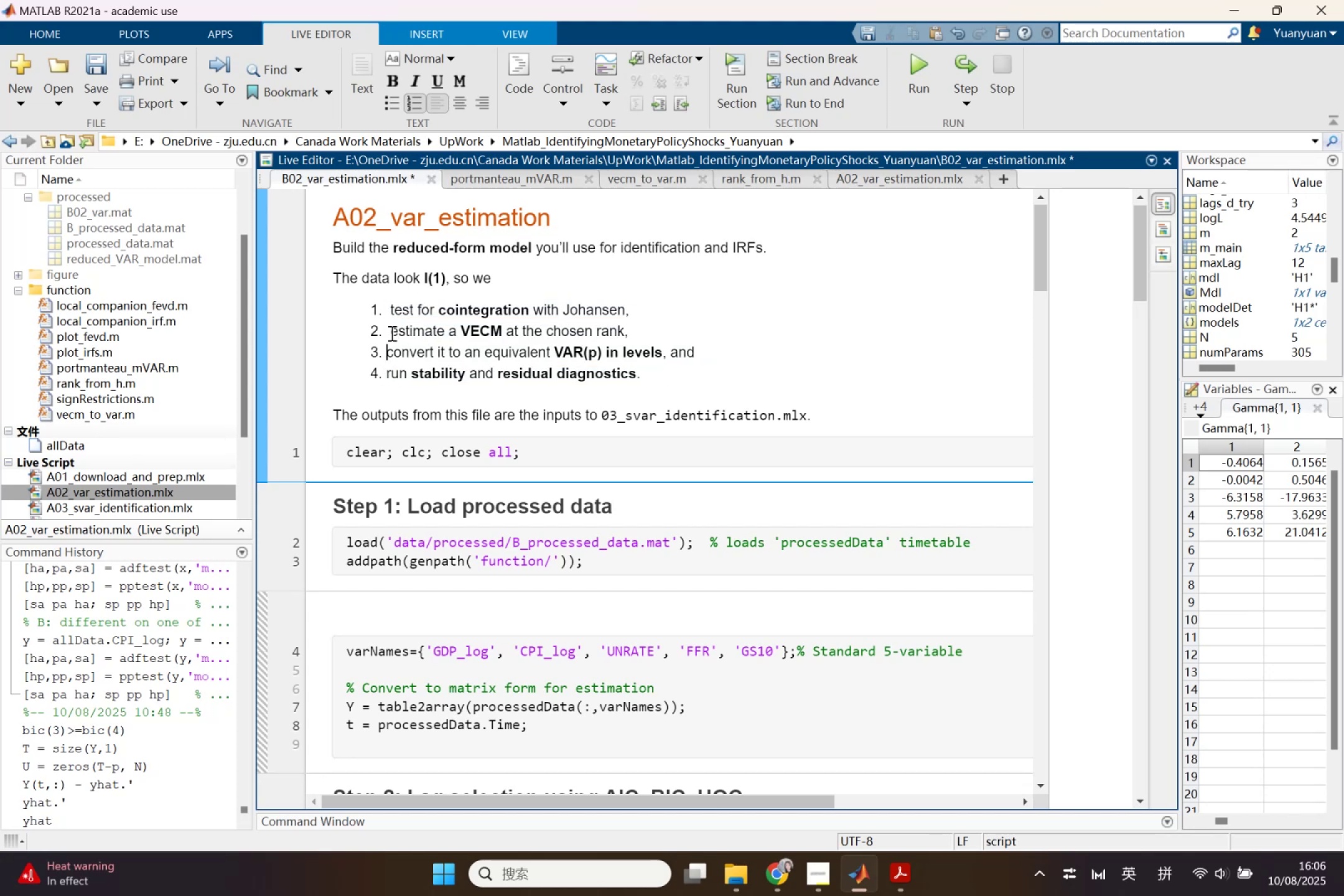 
left_click([391, 333])
 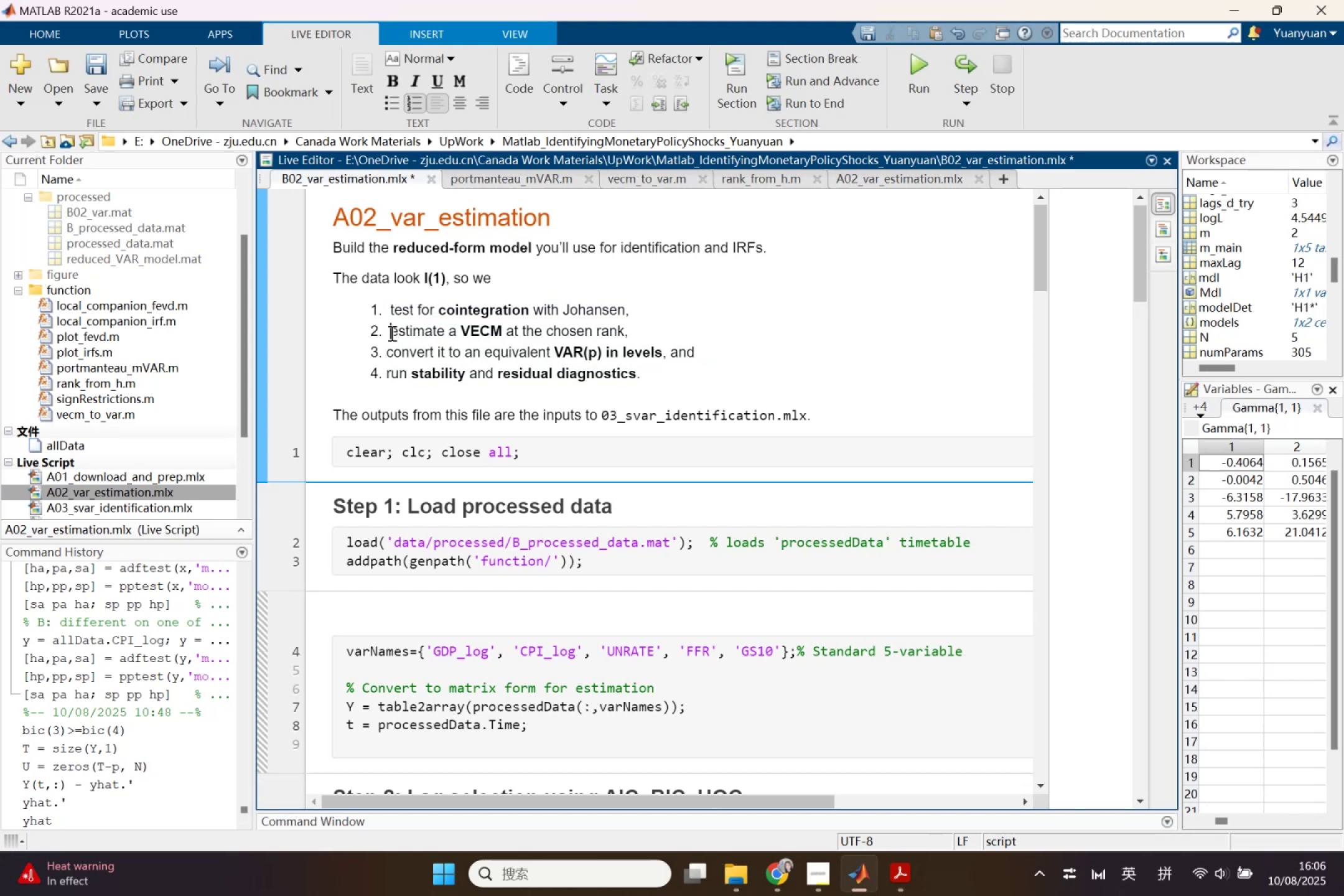 
key(Backspace)
 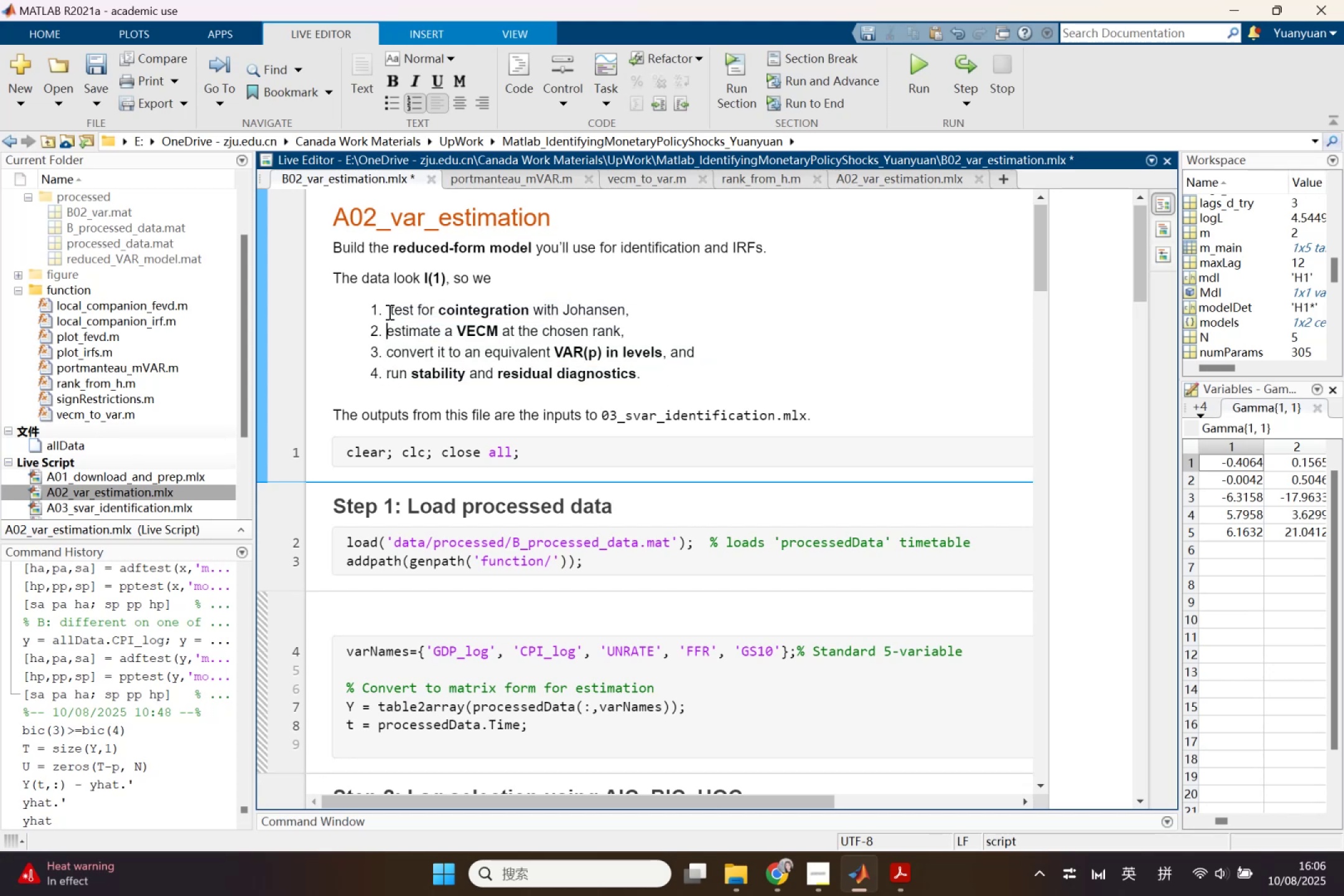 
left_click([388, 311])
 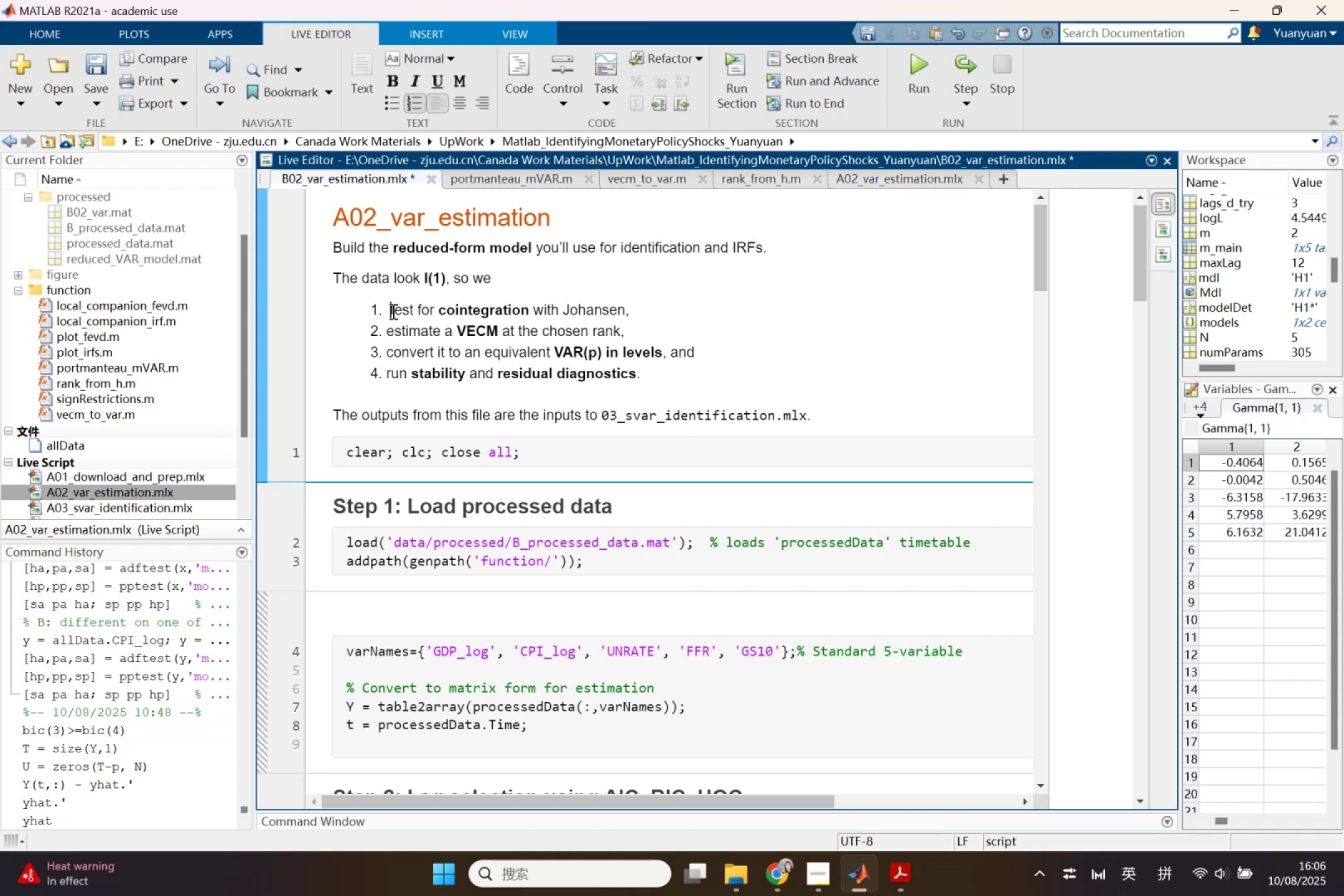 
key(Backspace)
 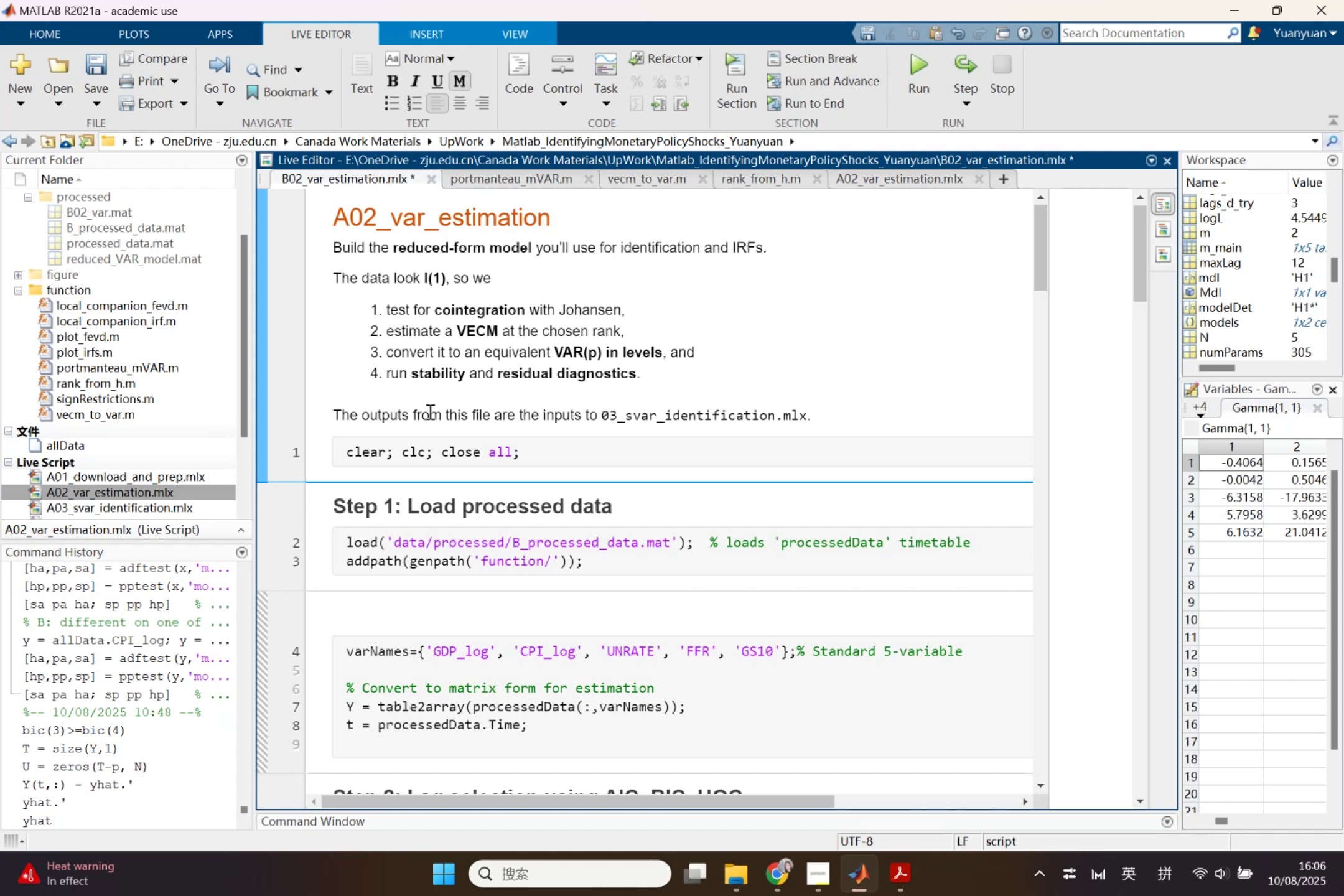 
left_click_drag(start_coordinate=[803, 410], to_coordinate=[813, 414])
 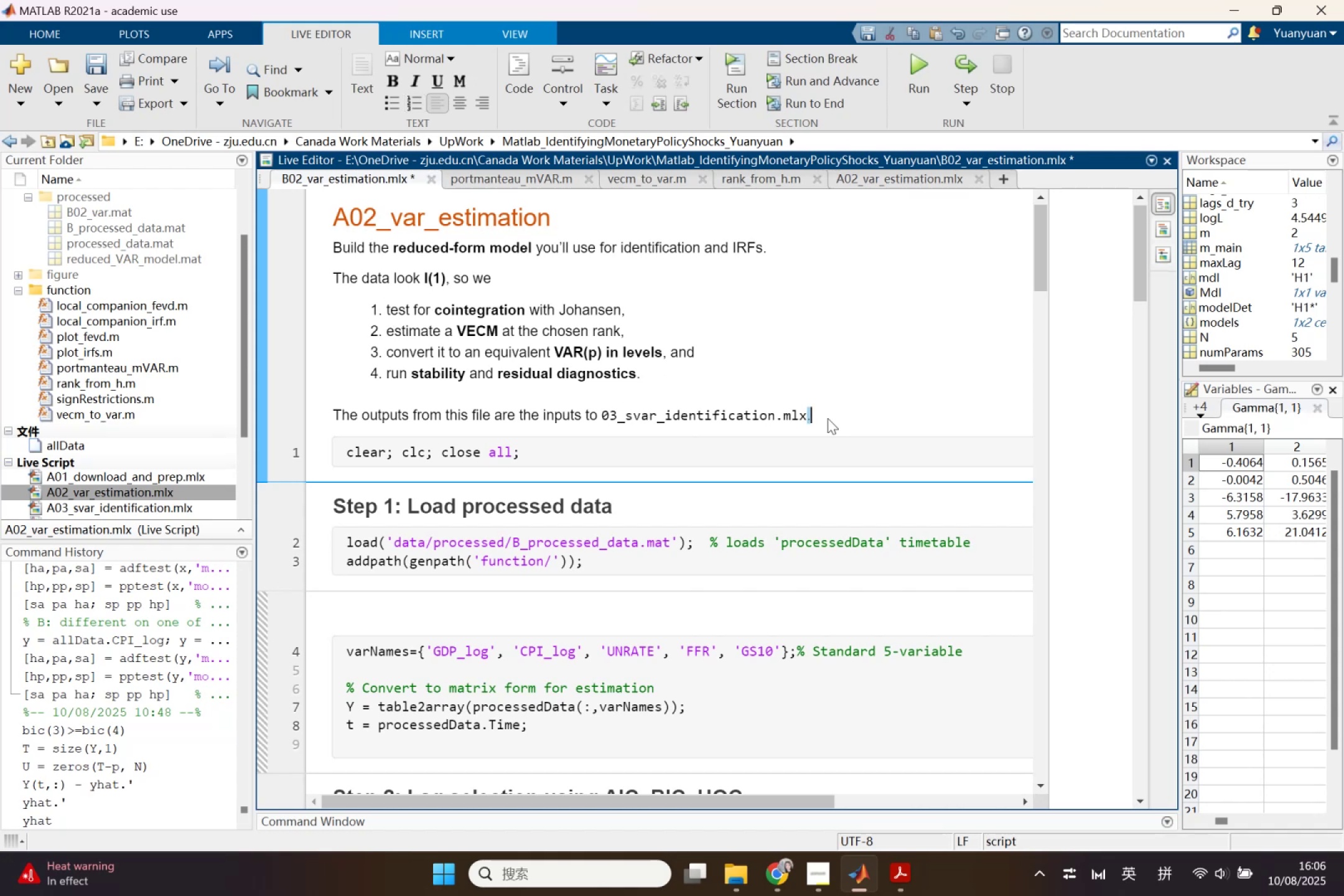 
double_click([828, 418])
 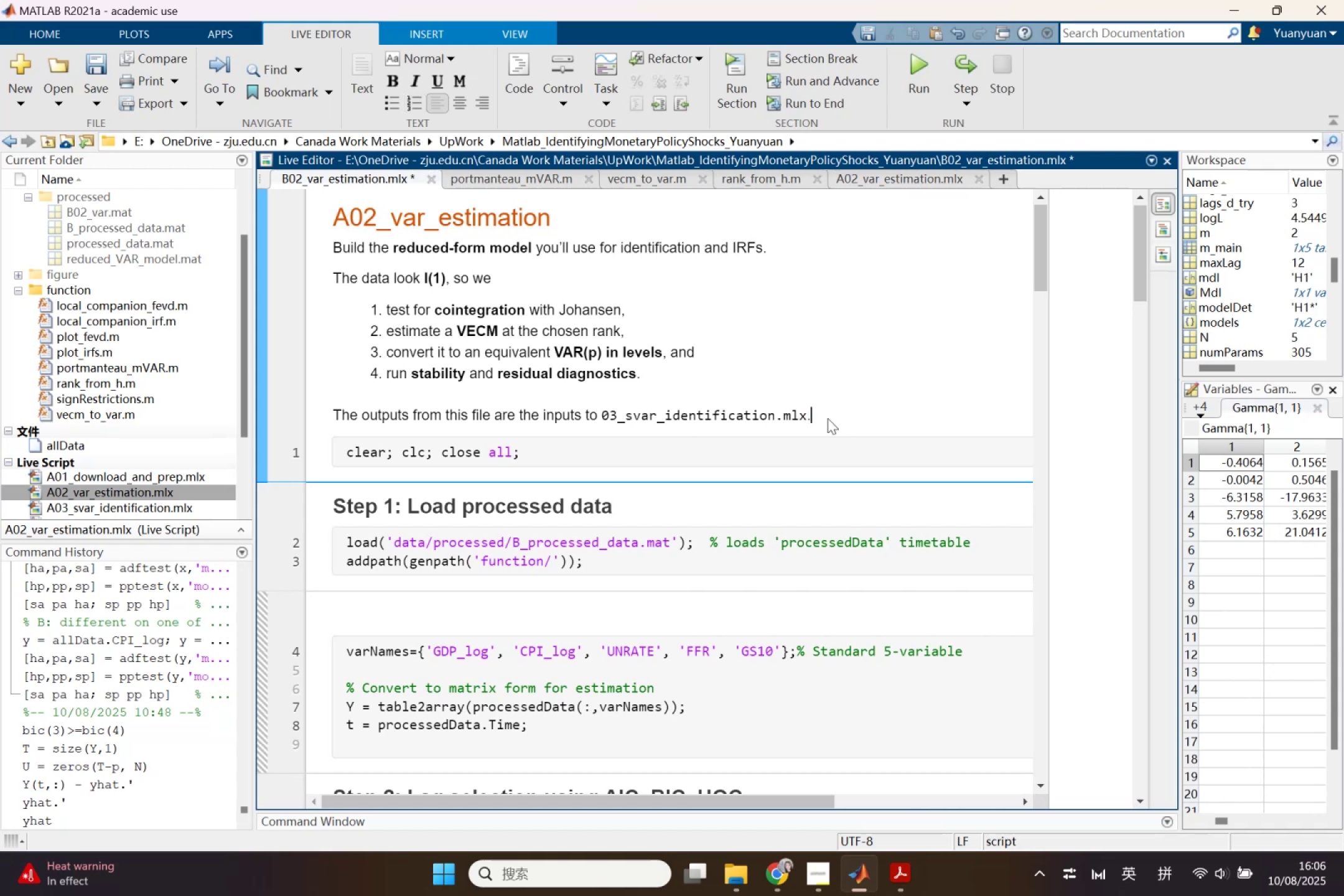 
key(Enter)
 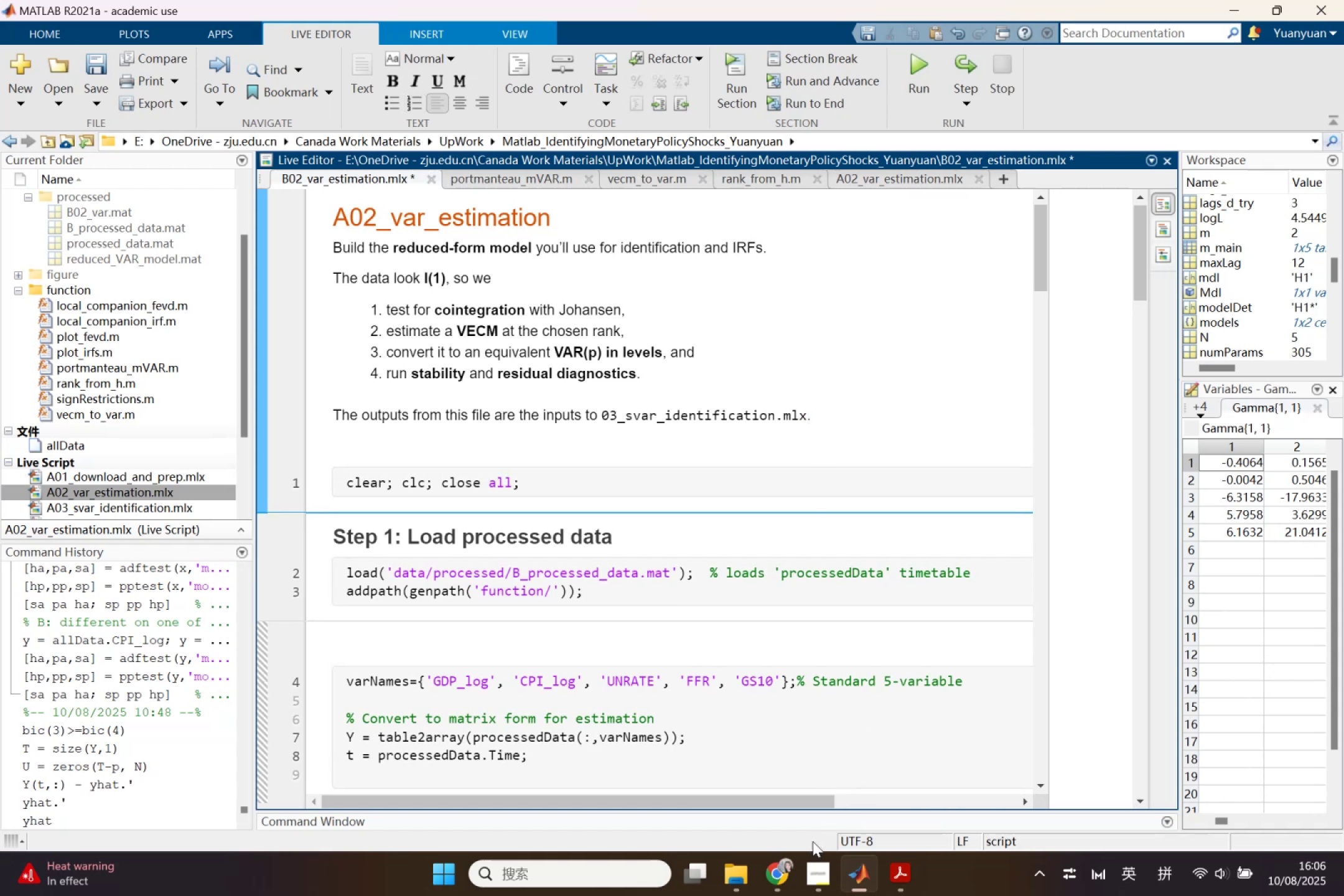 
left_click([781, 874])
 